 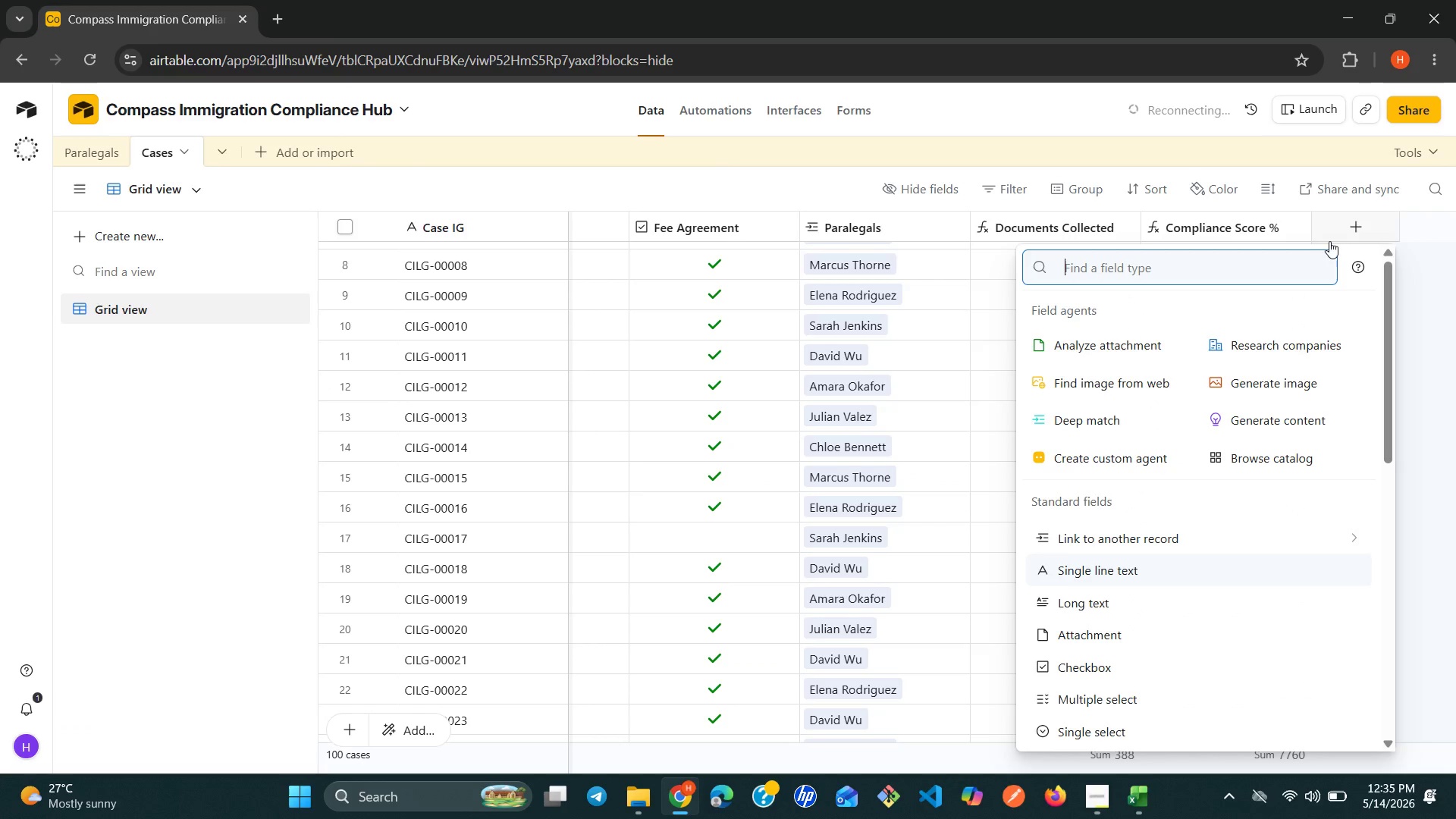 
type(fo)
 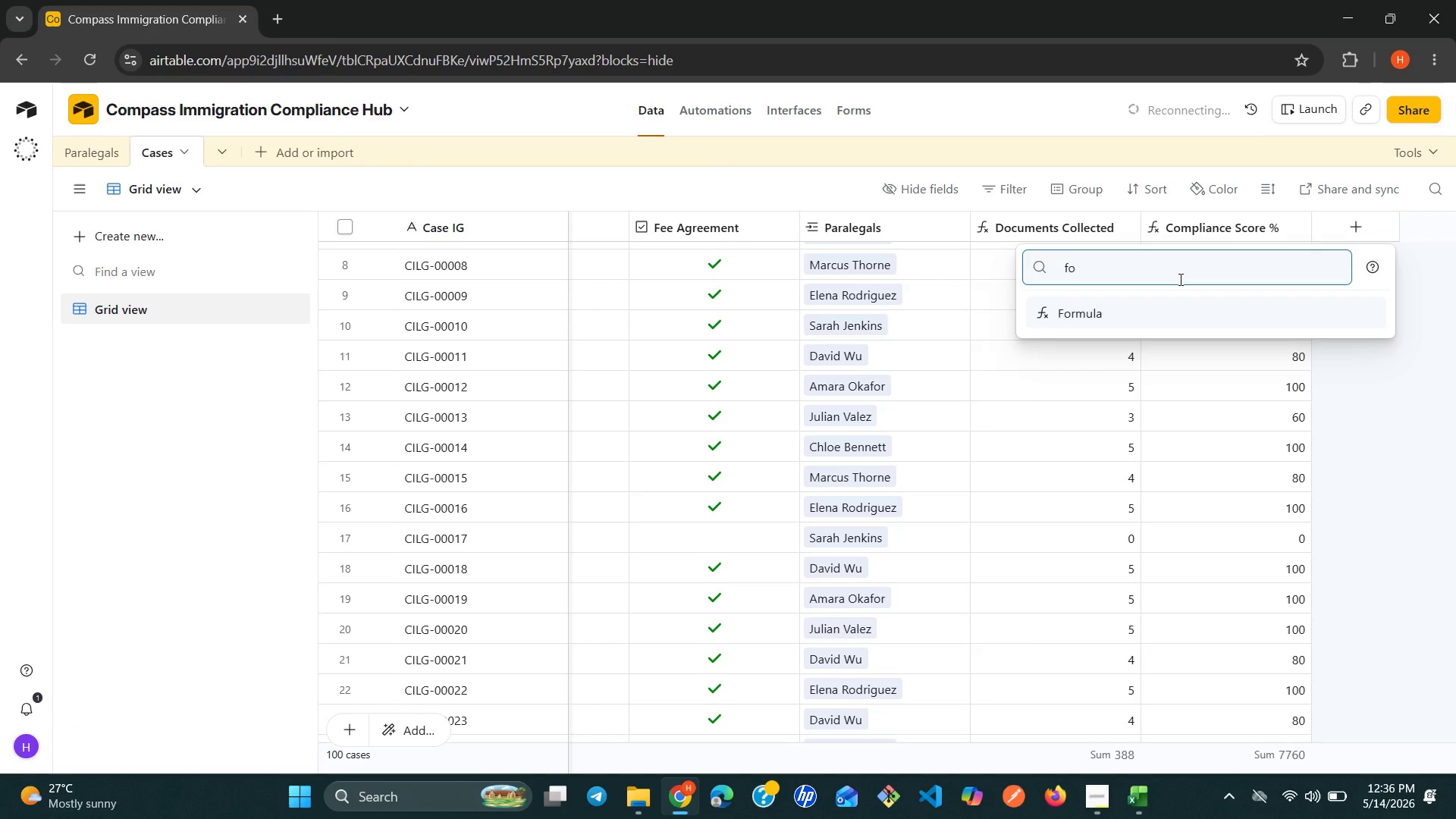 
key(Enter)
 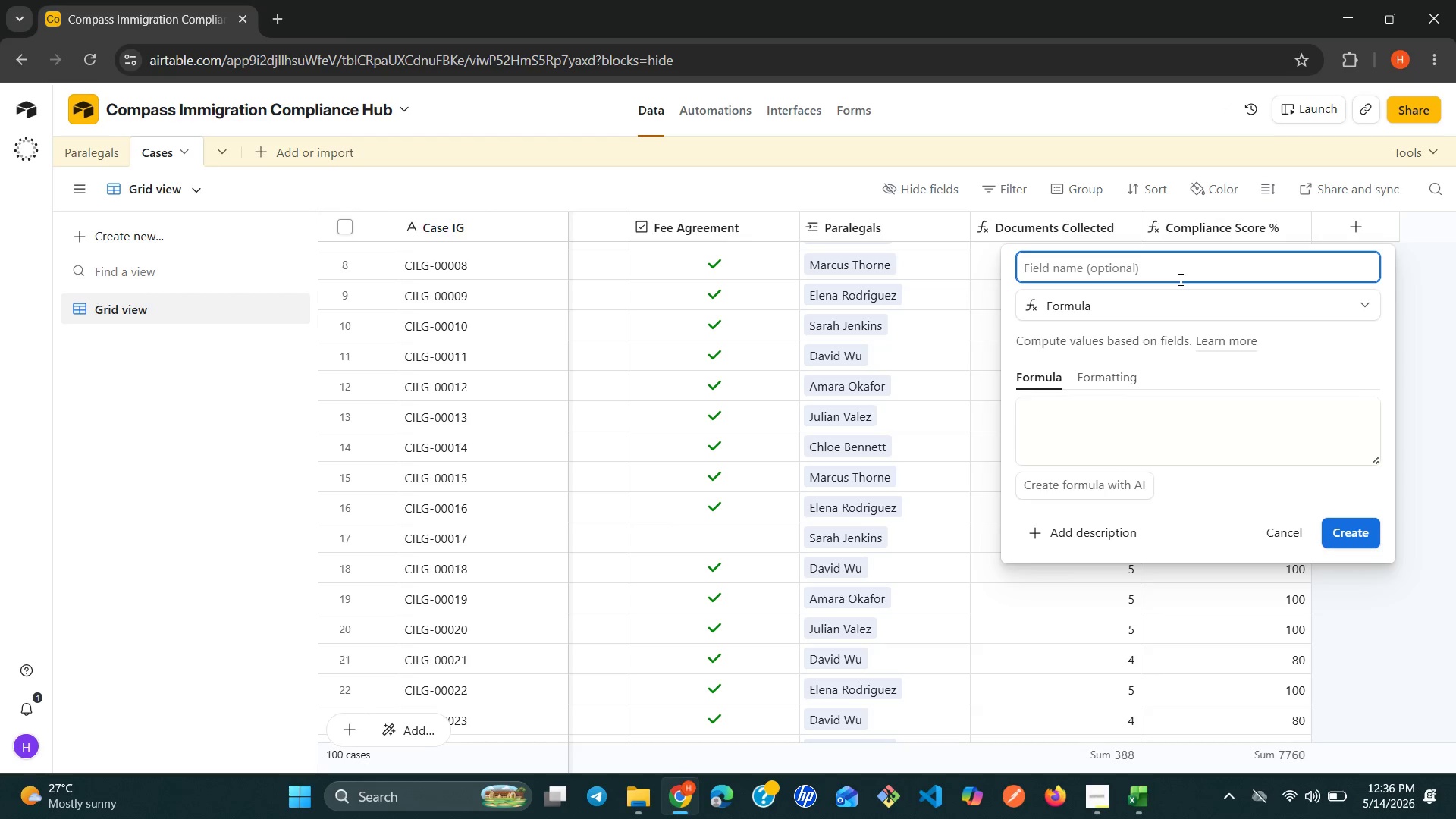 
wait(36.91)
 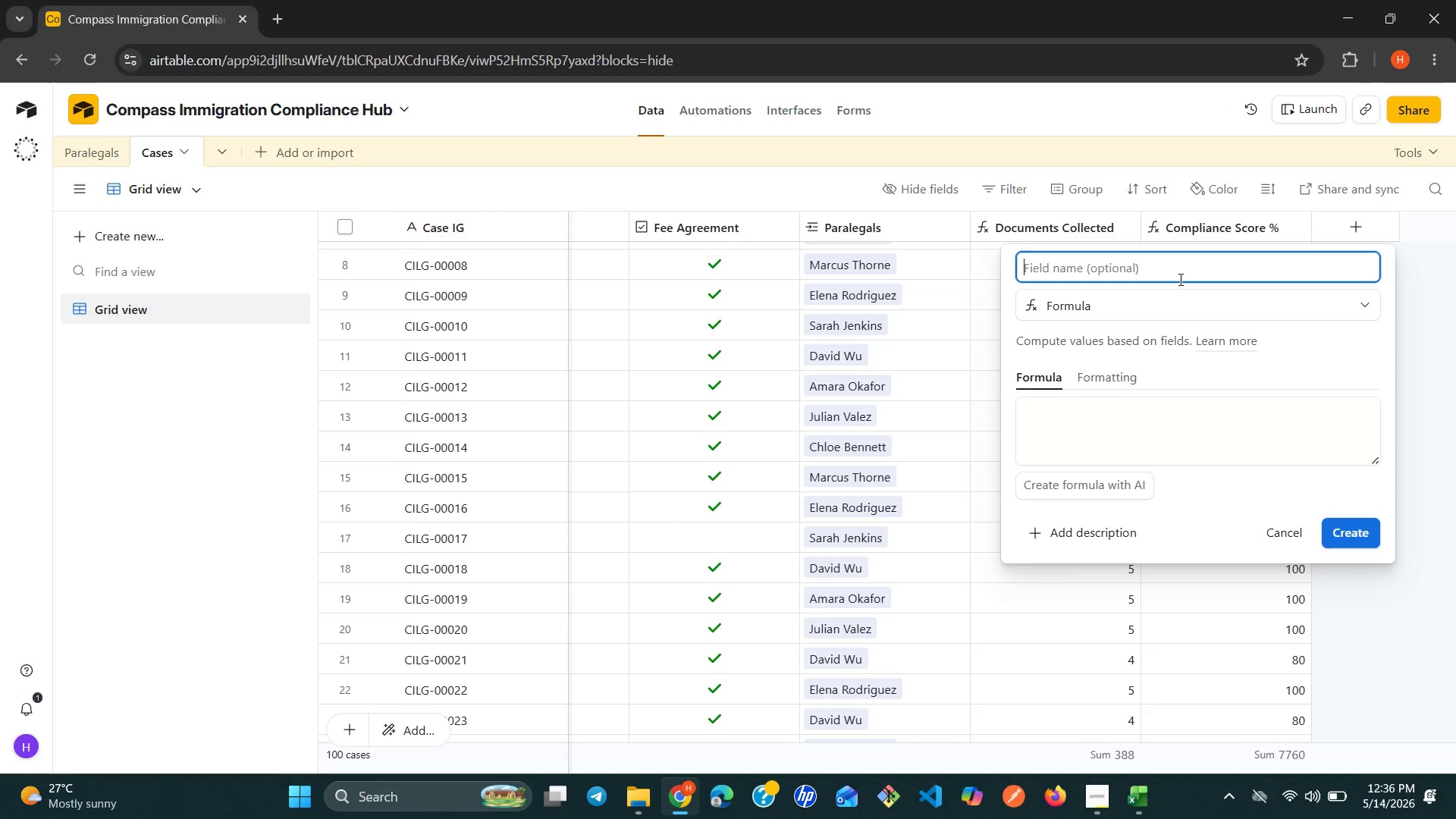 
type(Filling Status)
 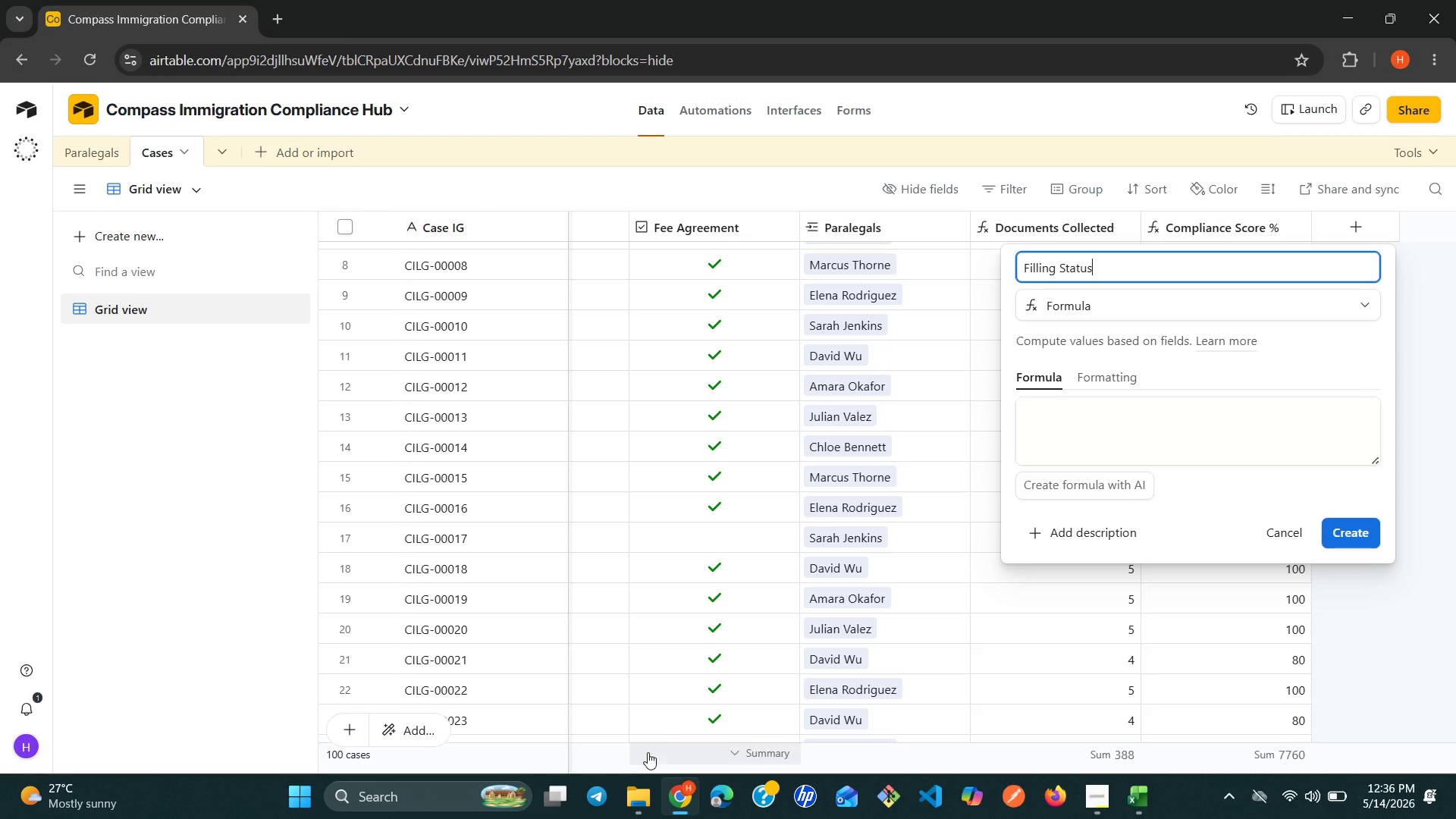 
left_click([606, 801])
 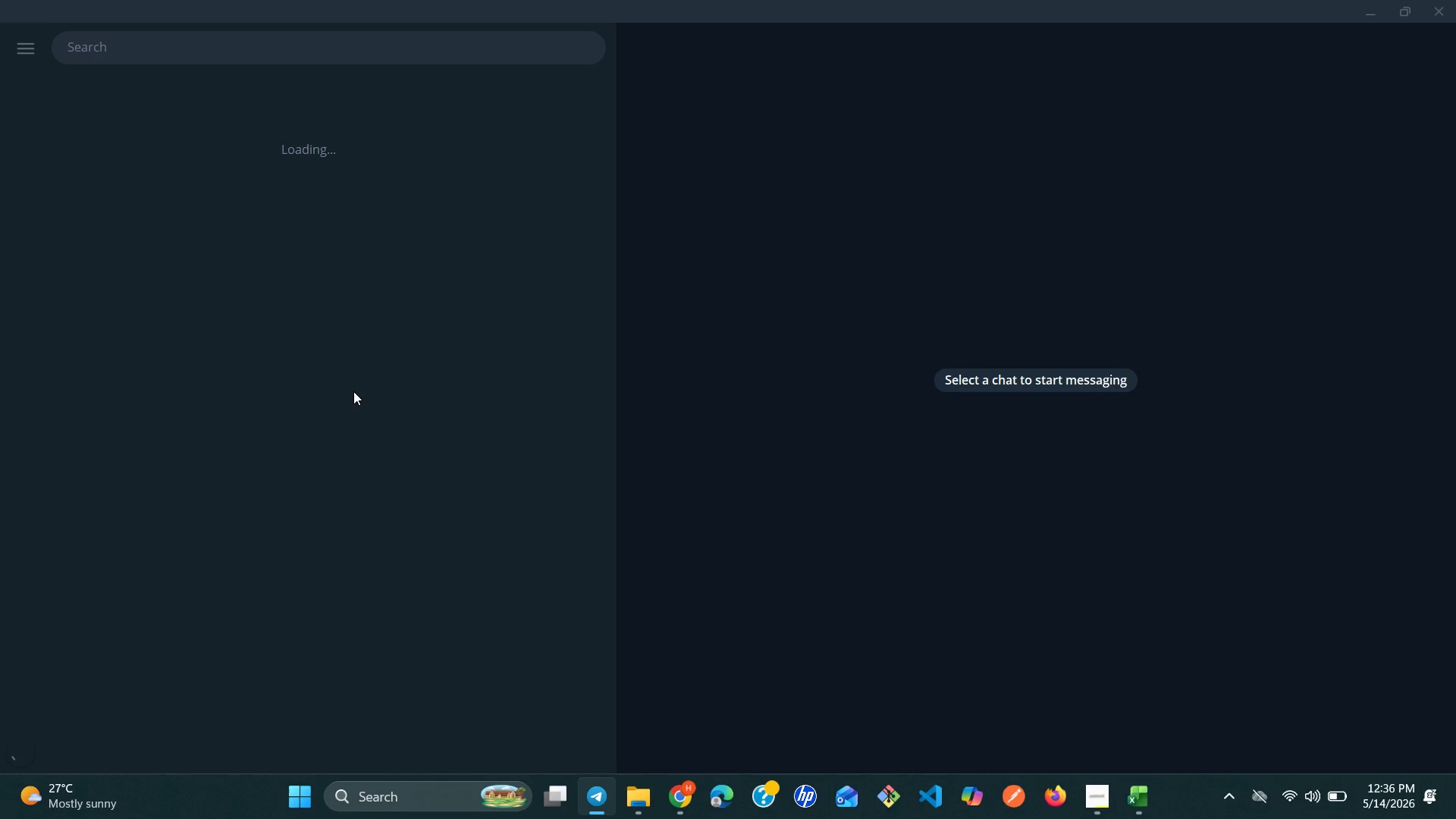 
wait(5.78)
 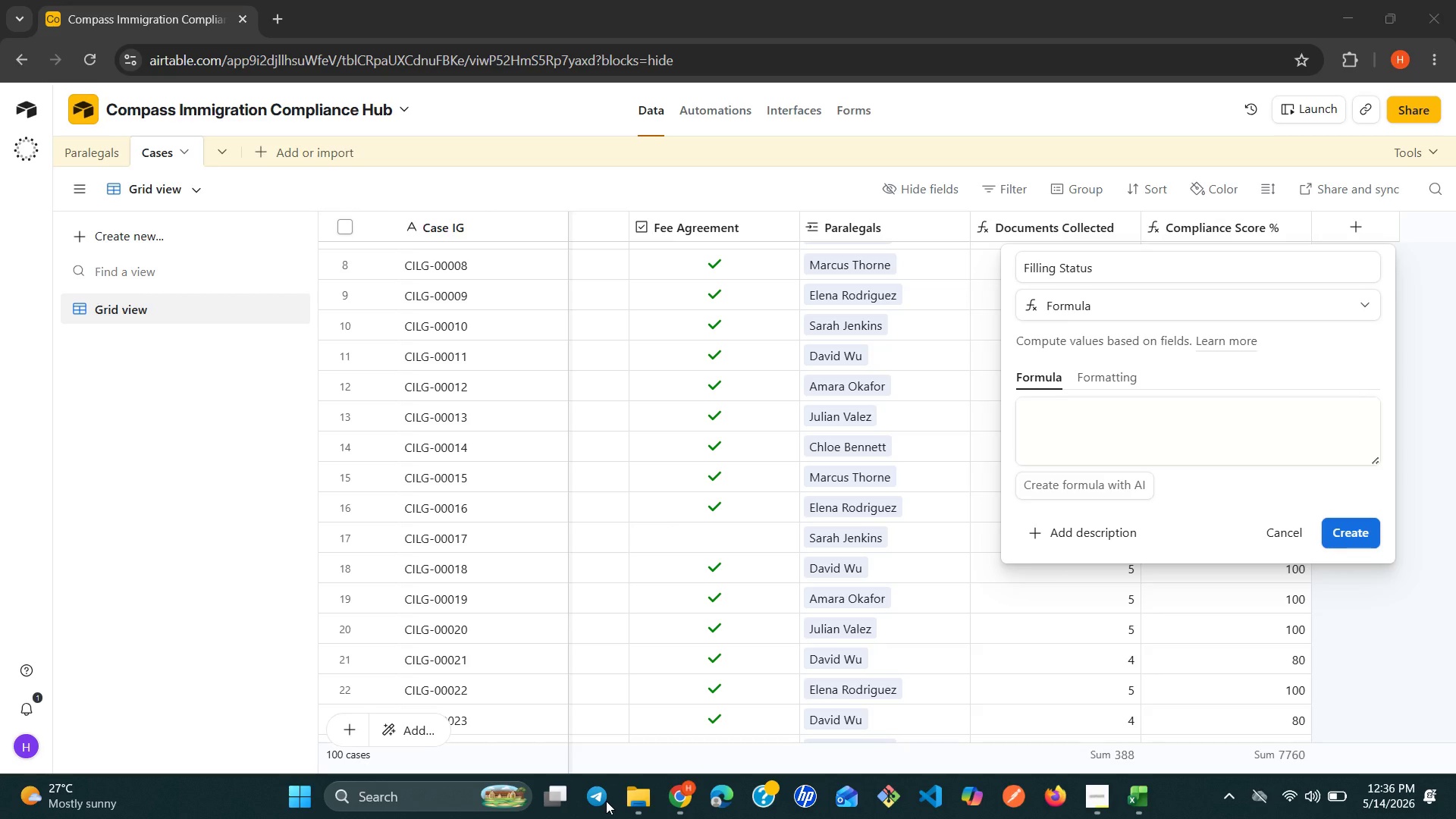 
mouse_move([1363, 26])
 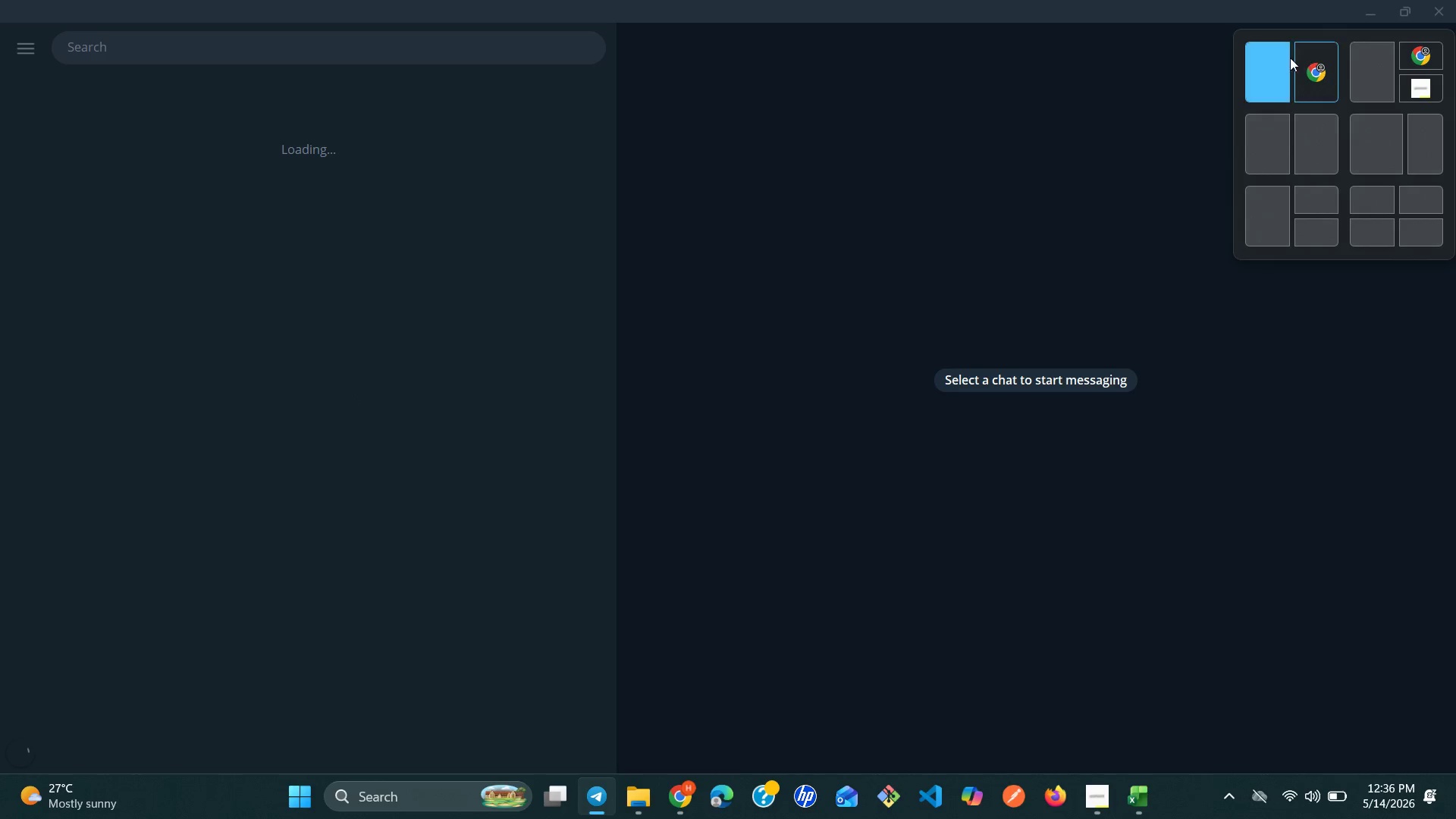 
mouse_move([1275, 78])
 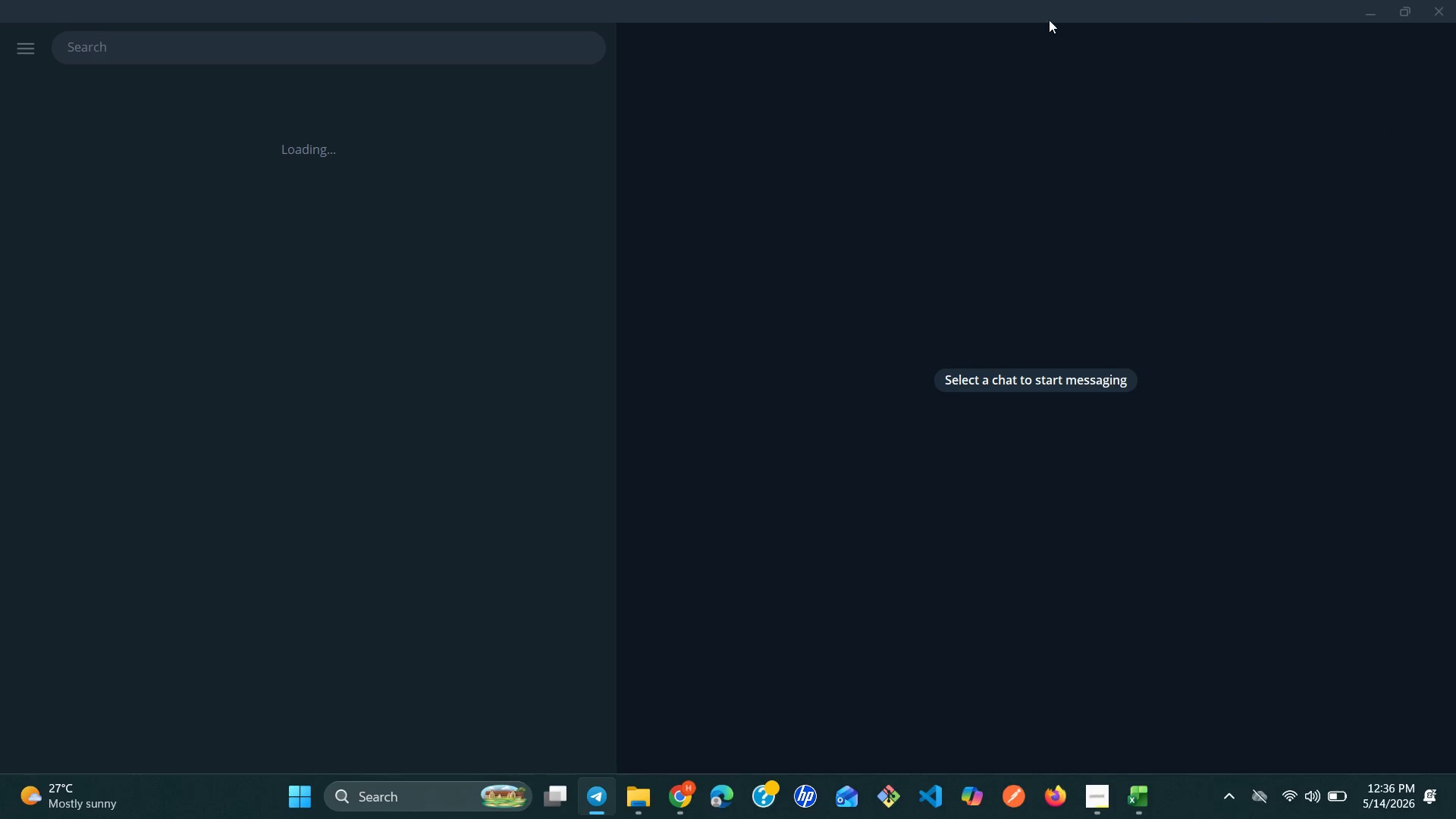 
left_click([1358, 14])
 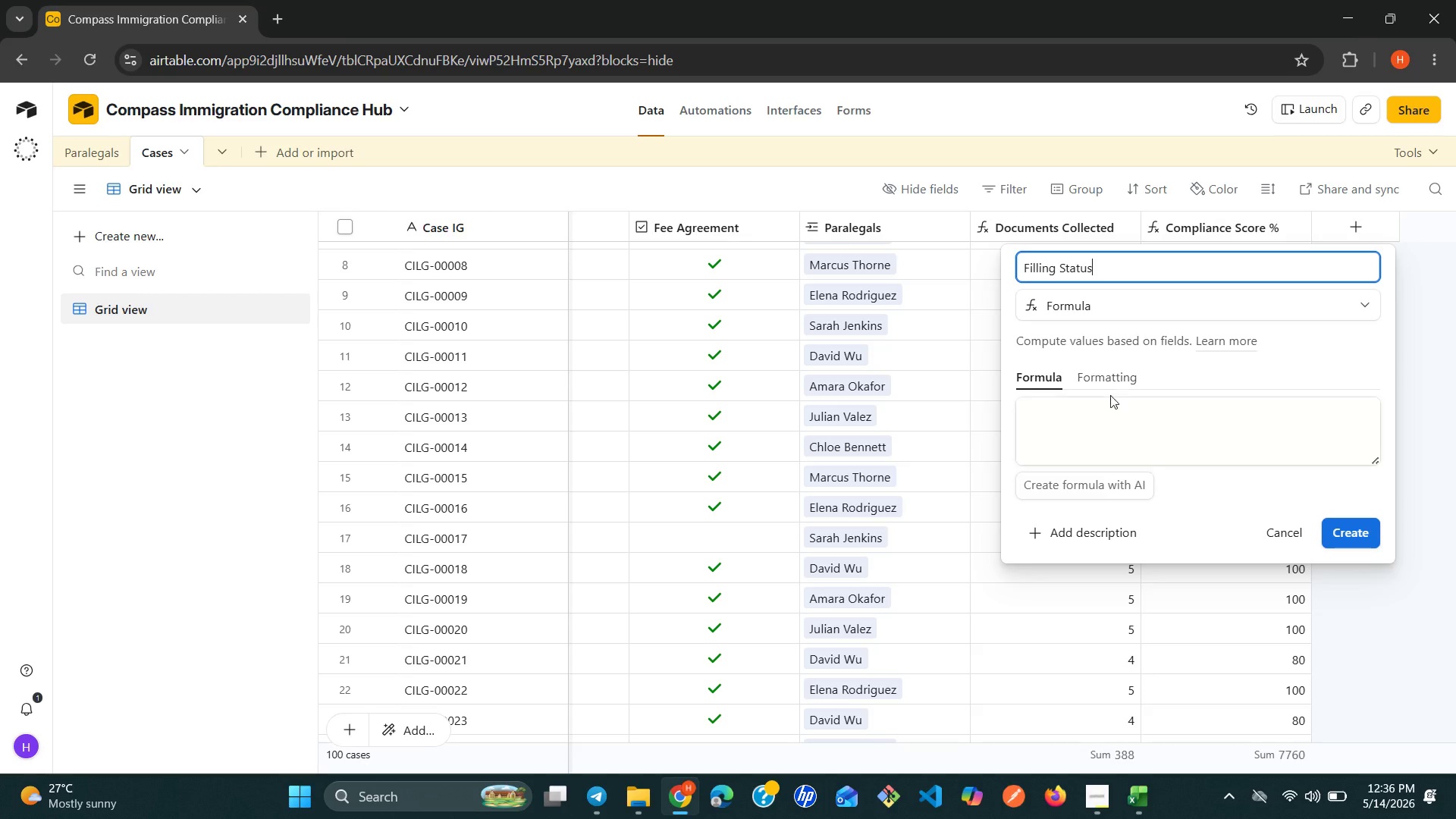 
left_click([1104, 402])
 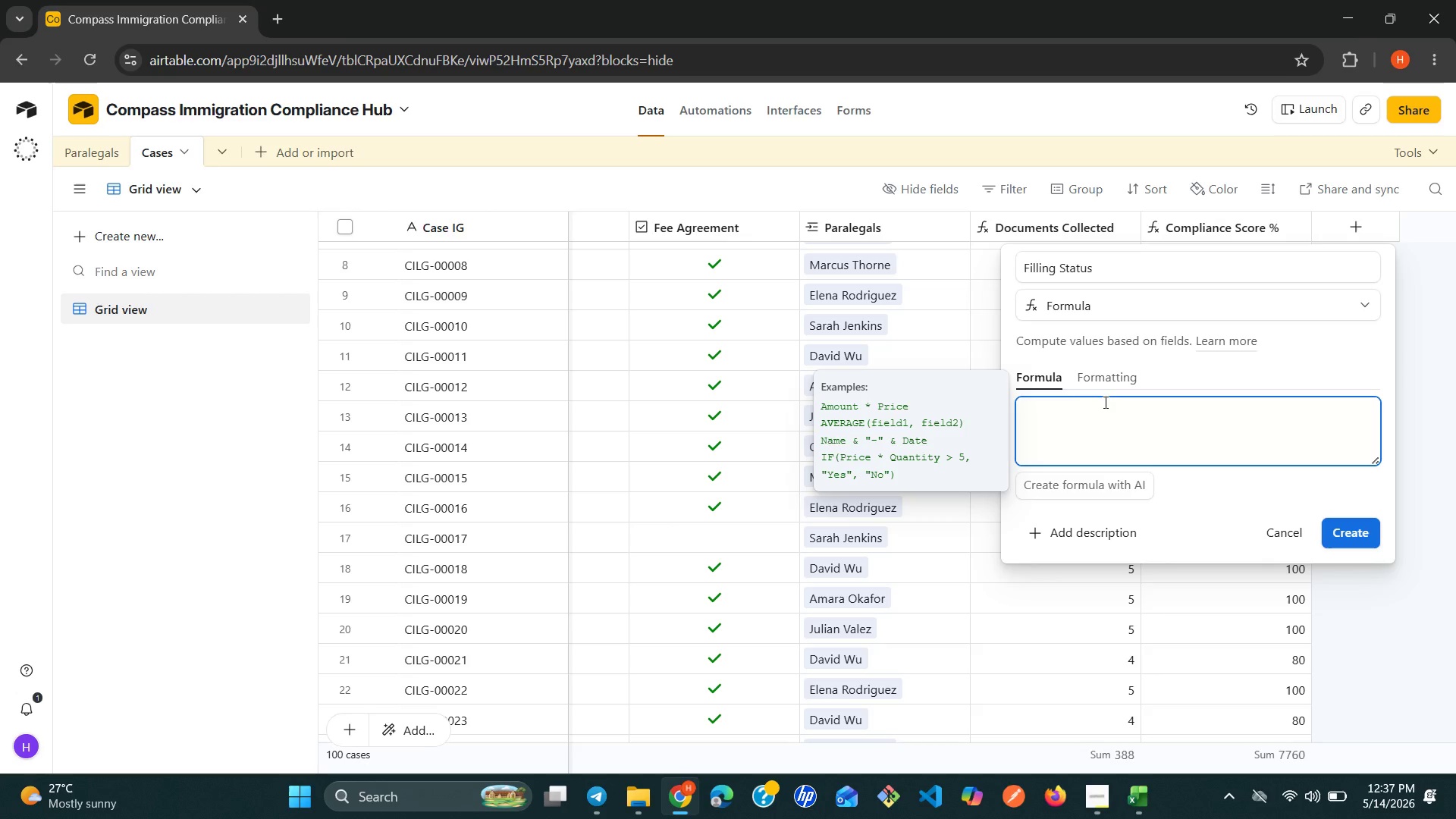 
type(IF()
 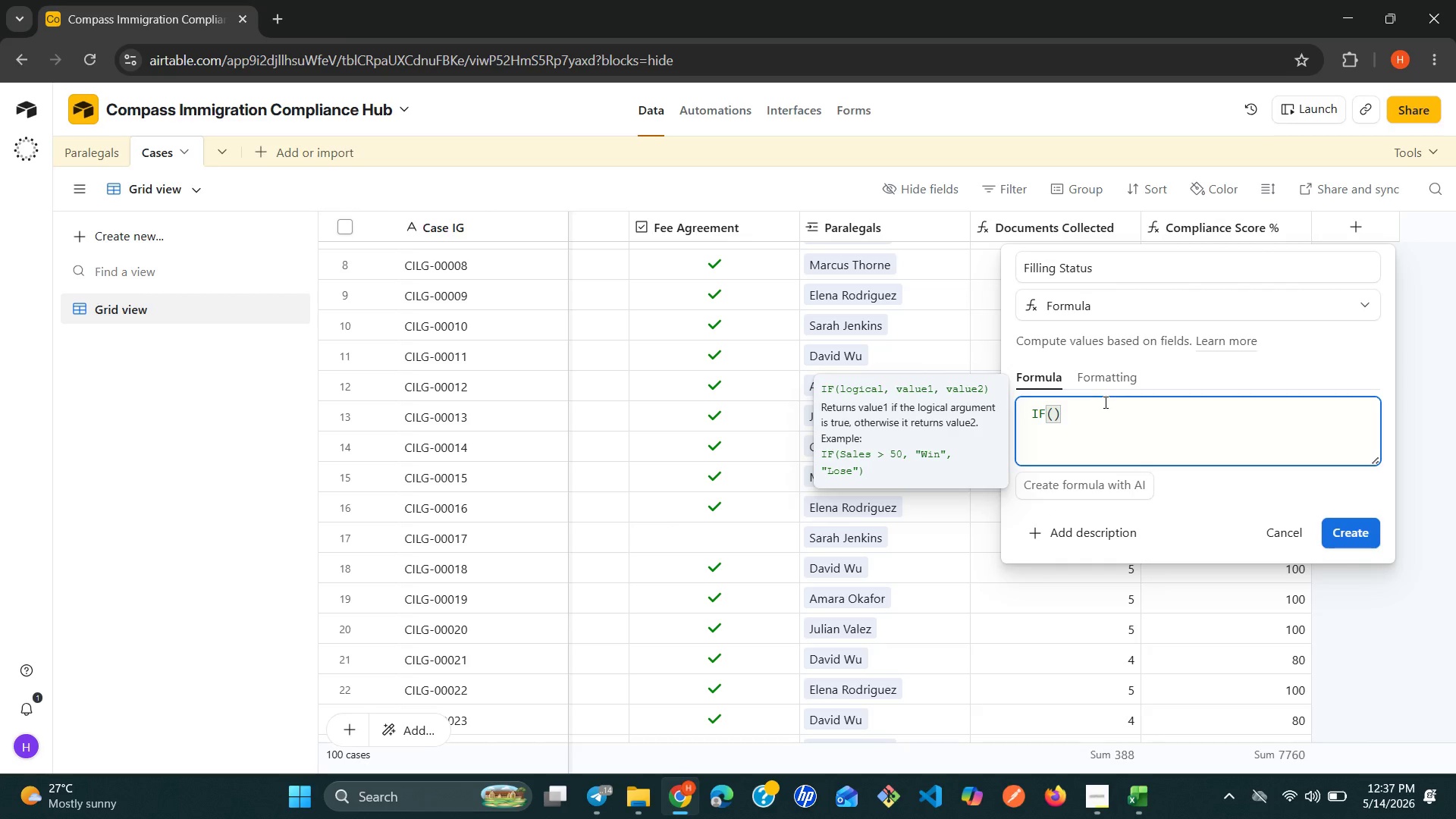 
left_click([592, 799])
 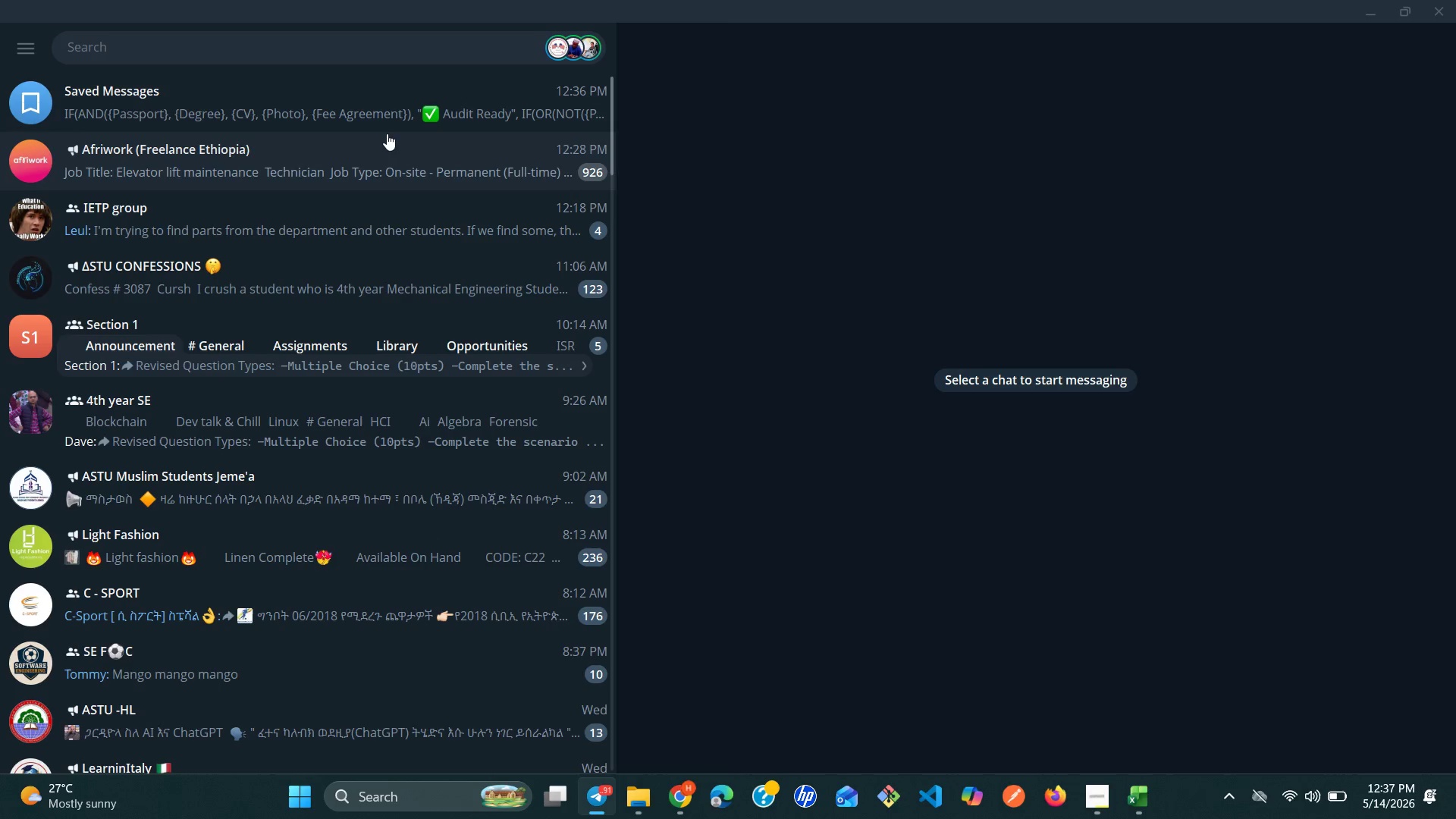 
left_click([369, 113])
 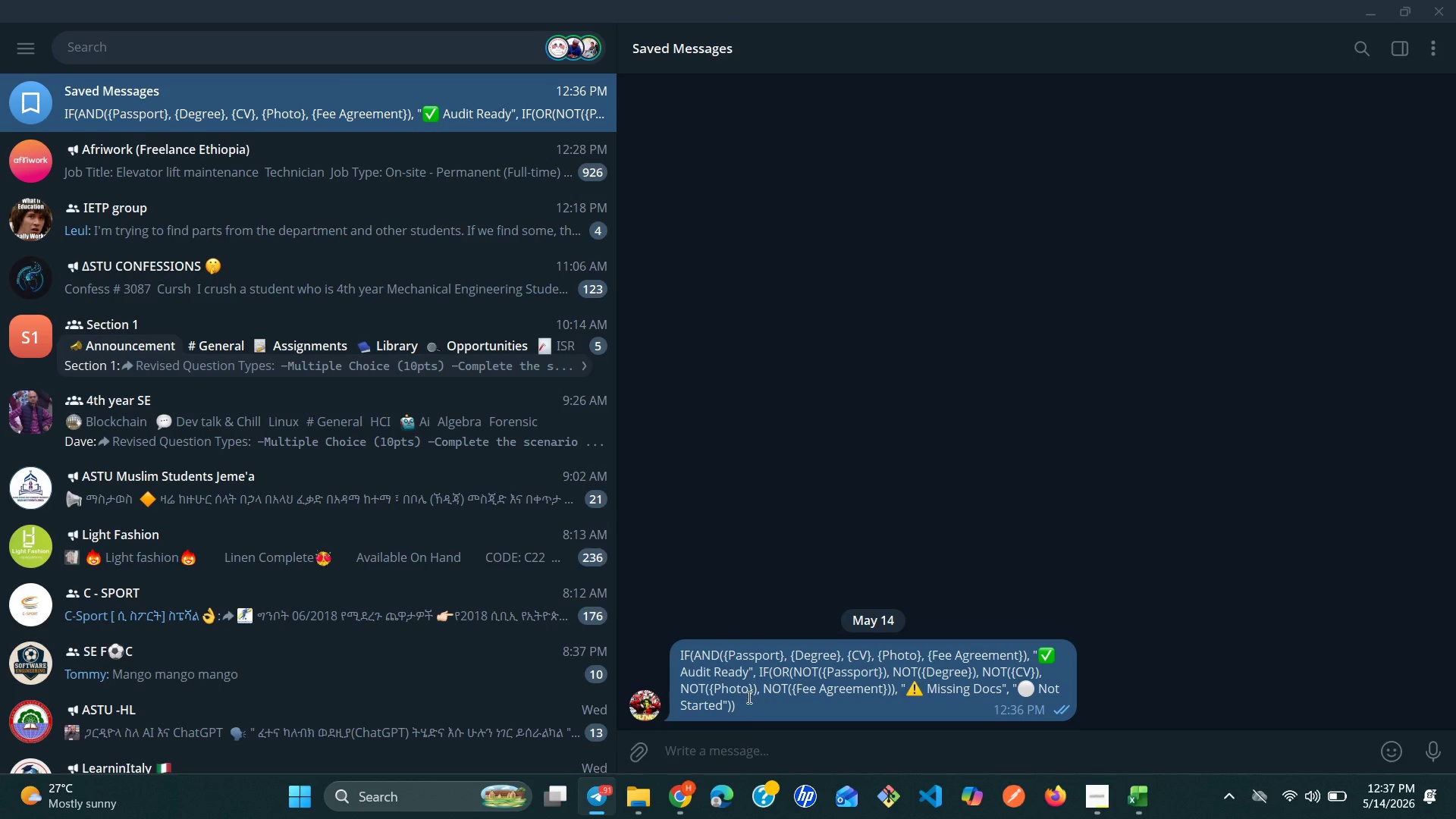 
left_click_drag(start_coordinate=[742, 711], to_coordinate=[676, 654])
 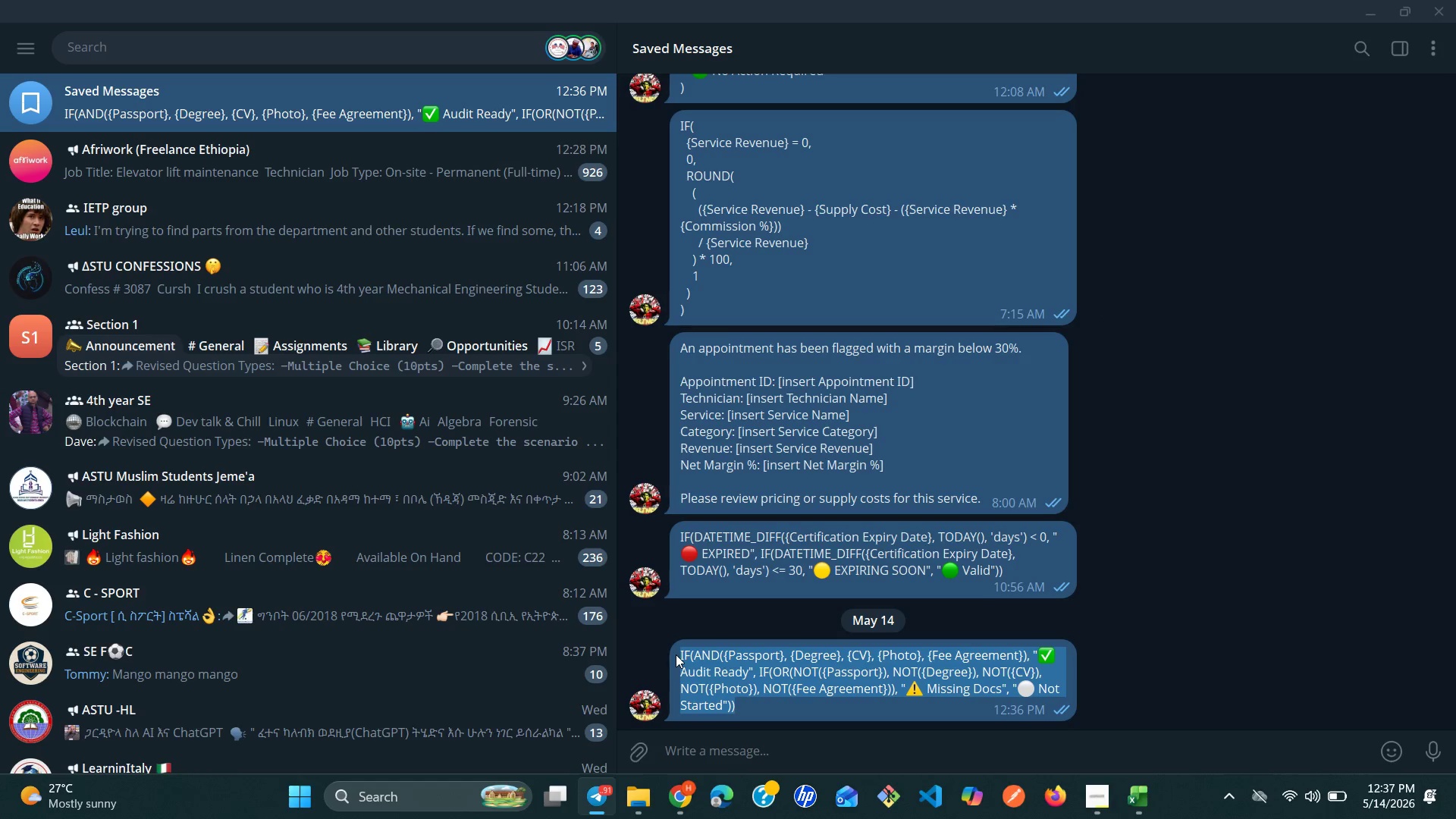 
key(Control+C)
 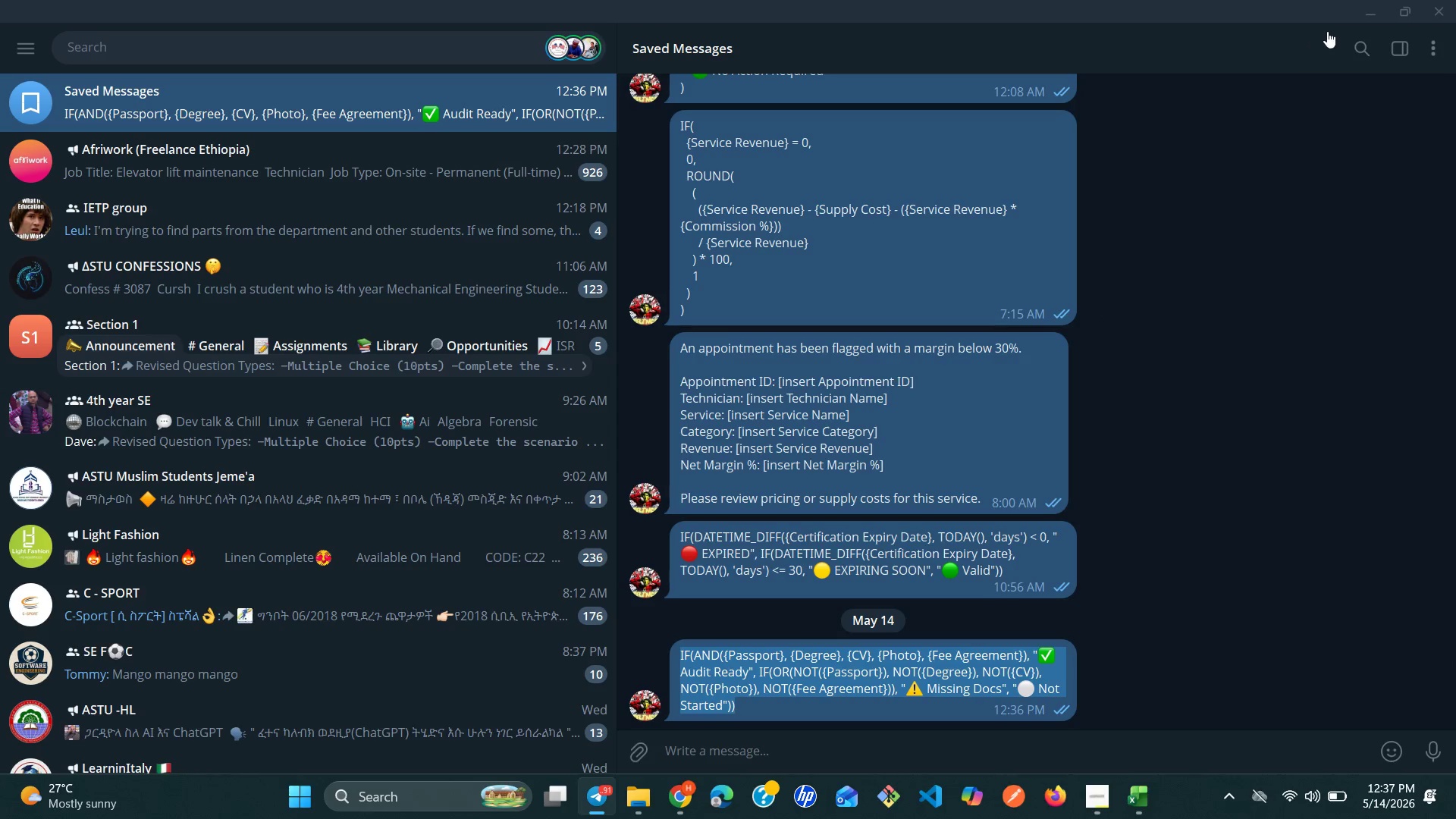 
left_click([1366, 8])
 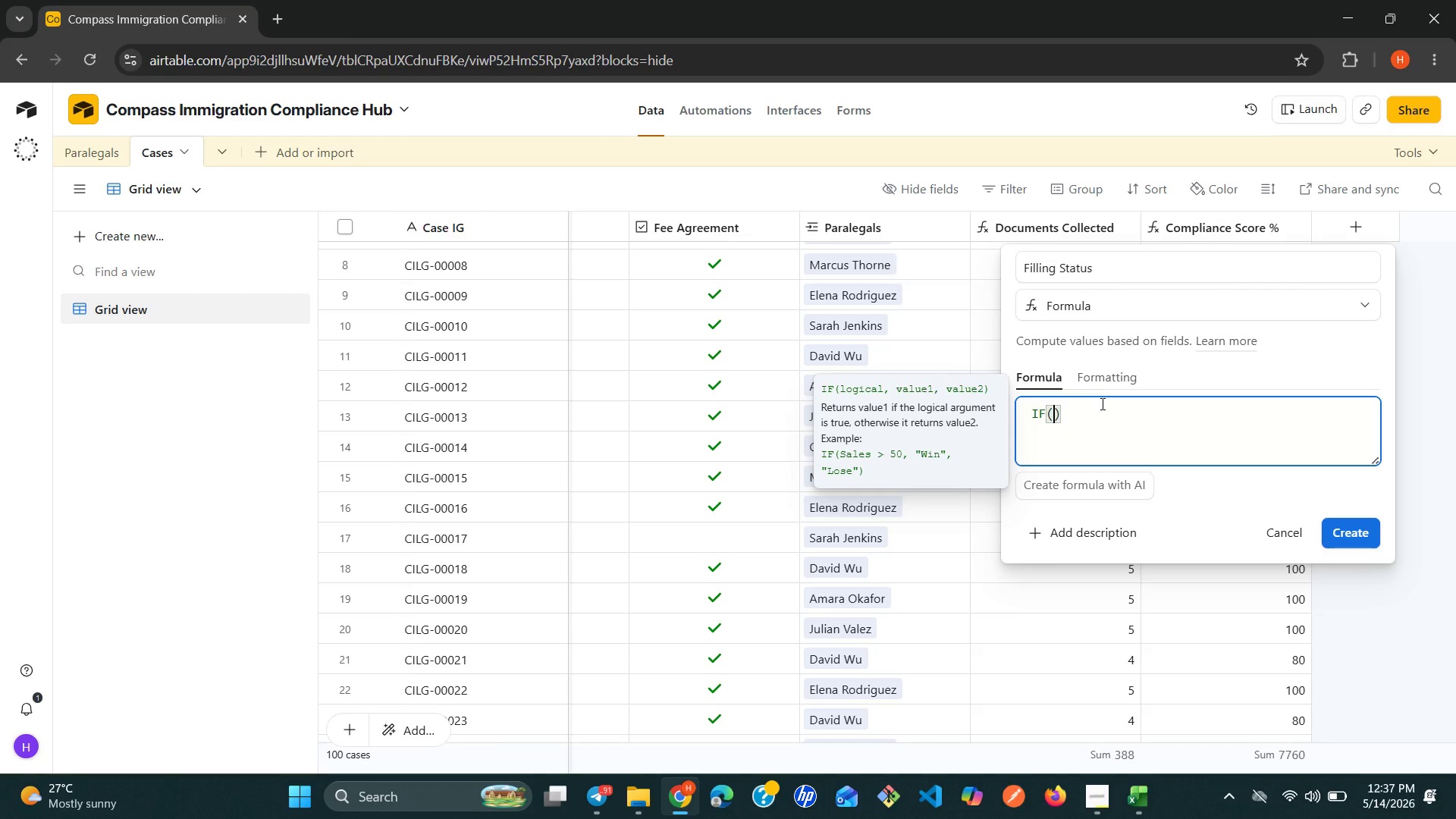 
double_click([1103, 403])
 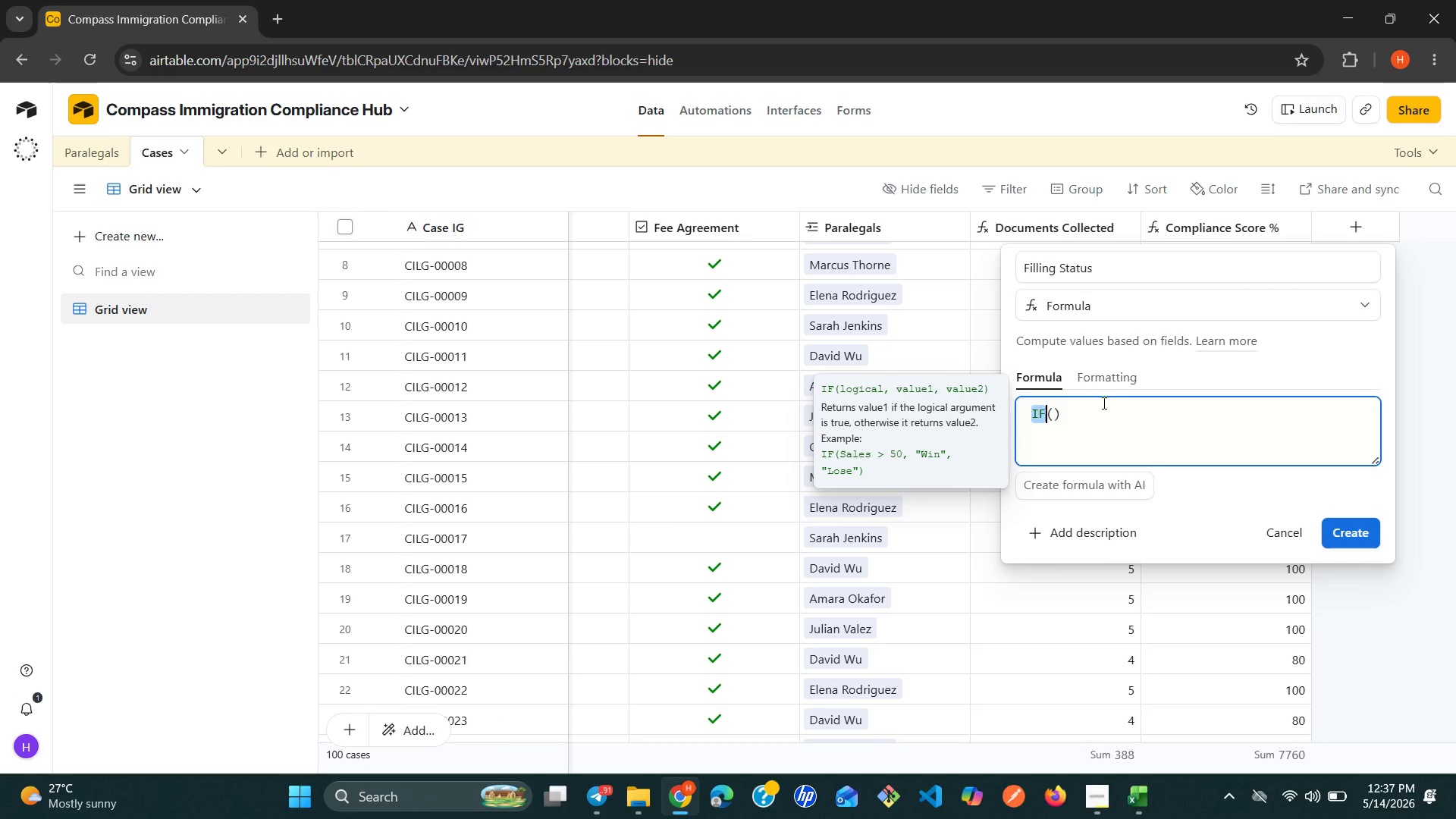 
triple_click([1103, 403])
 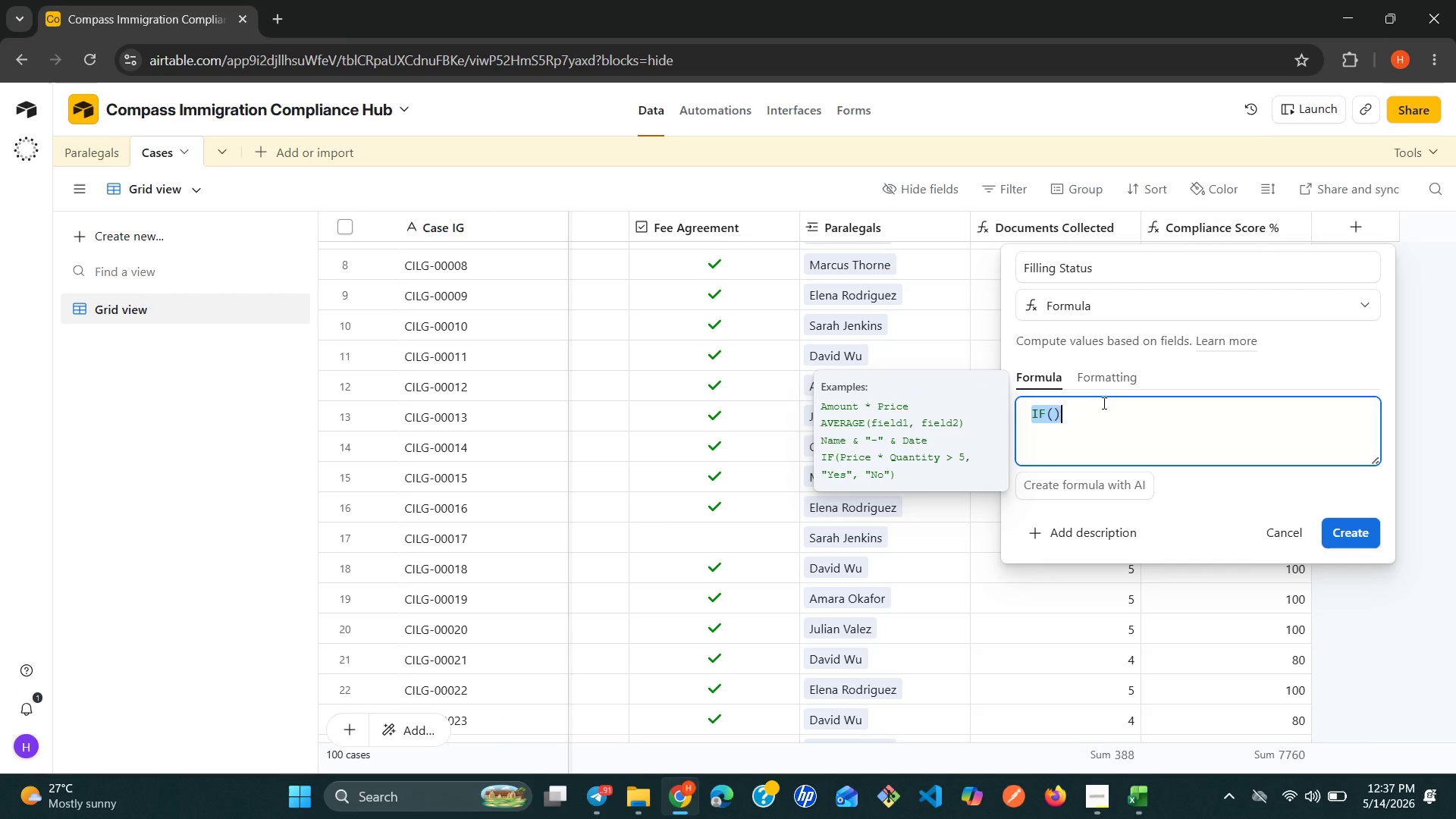 
key(Control+V)
 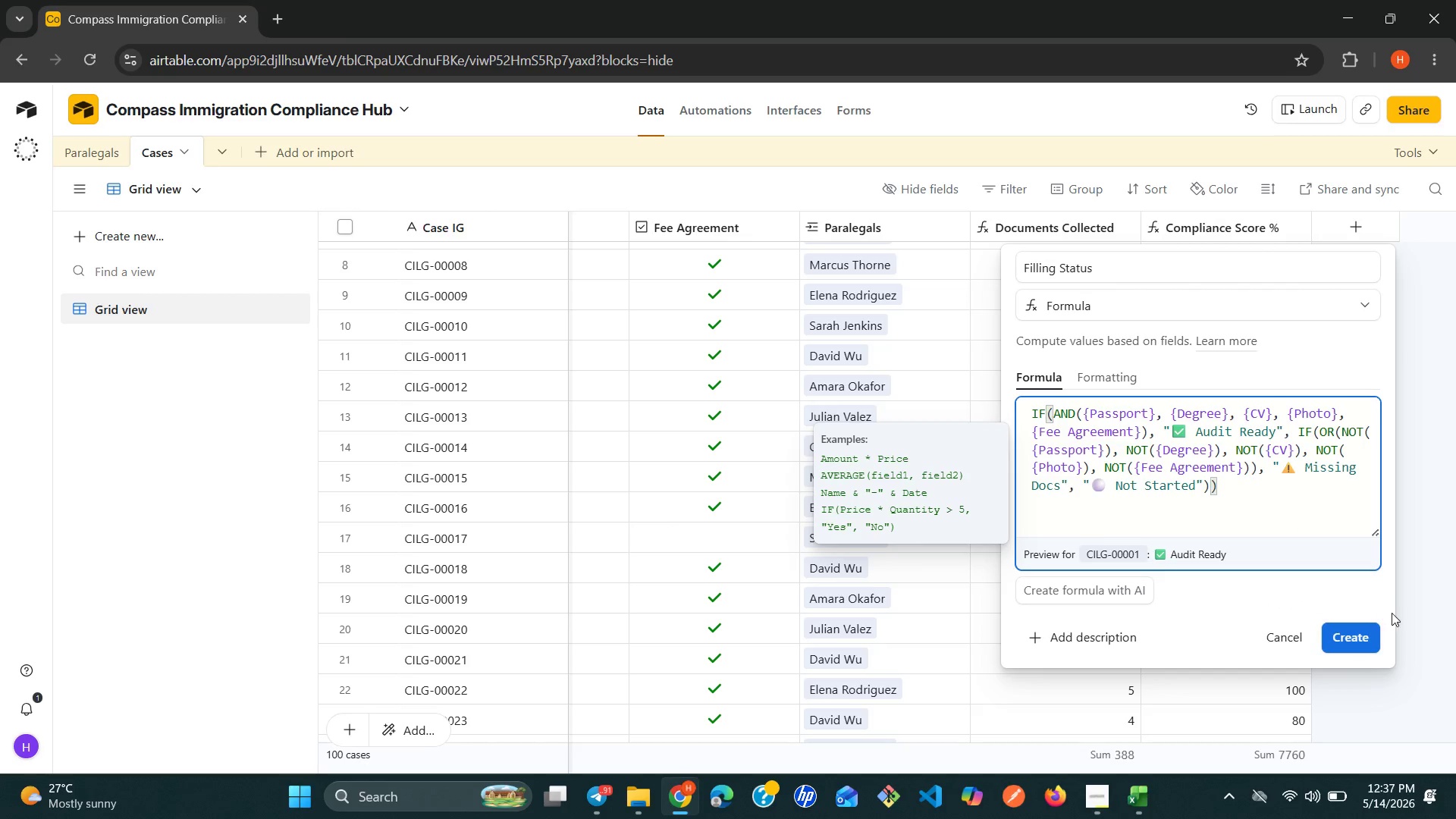 
wait(7.92)
 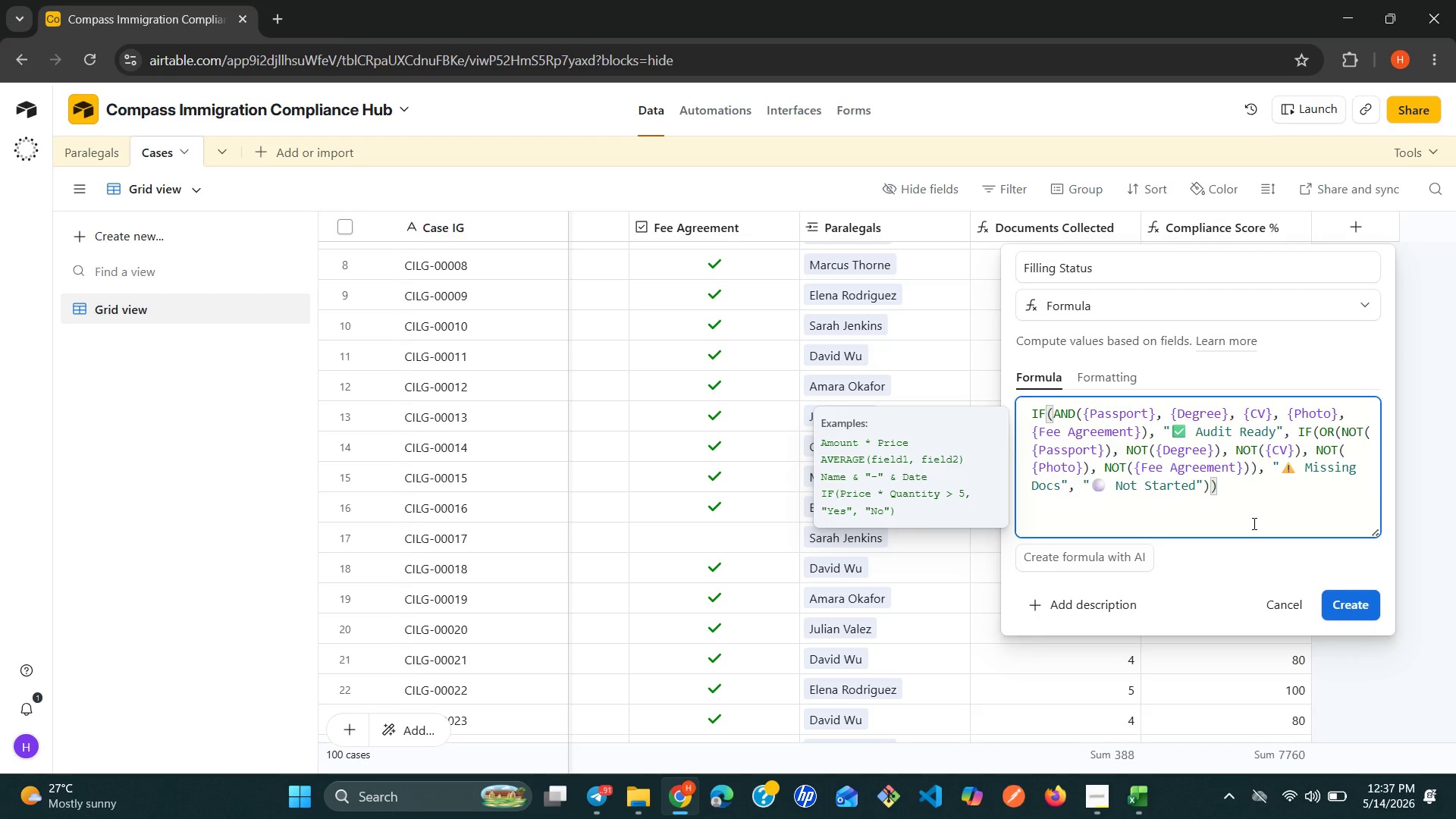 
left_click([1116, 381])
 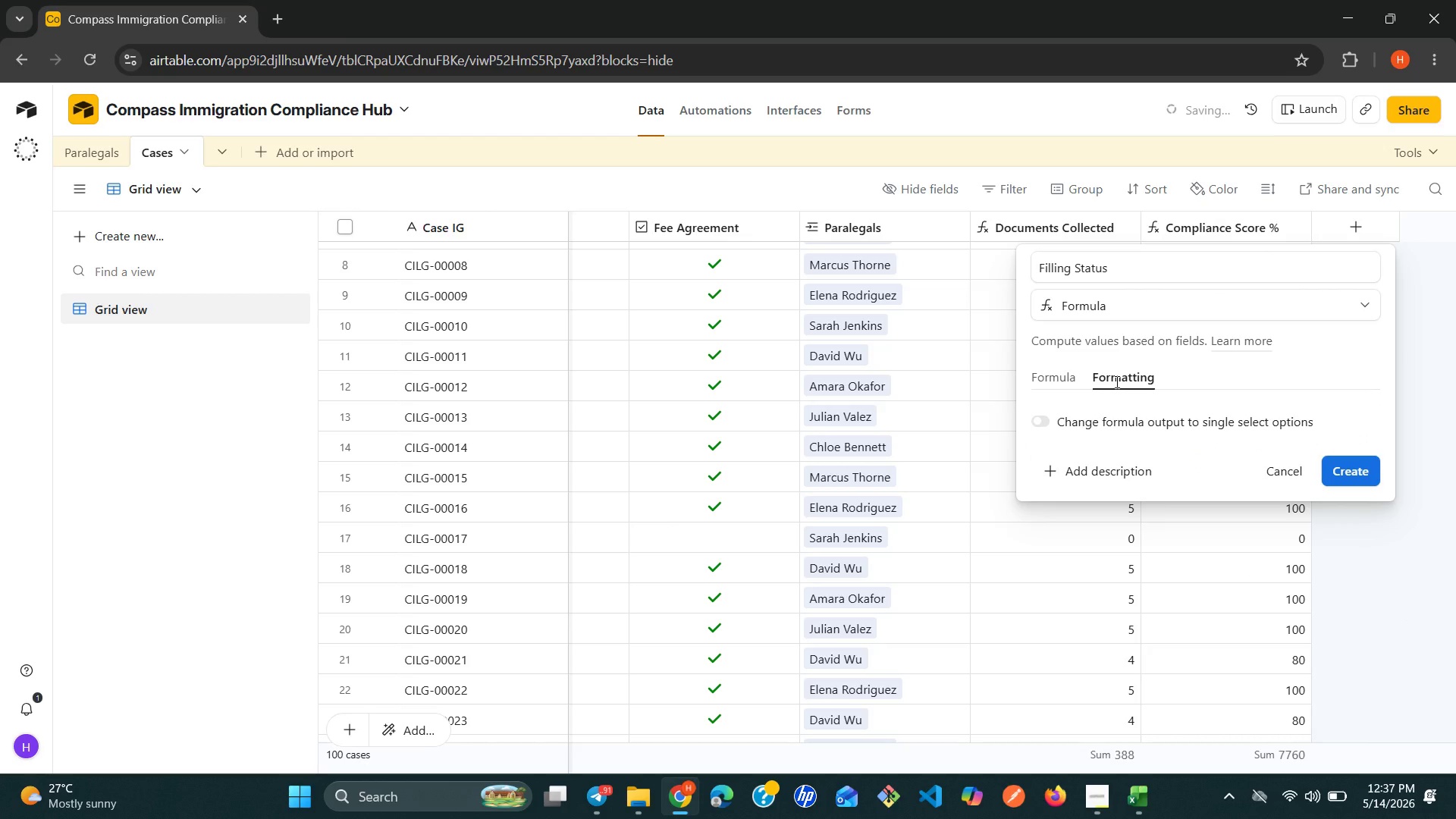 
left_click([1052, 373])
 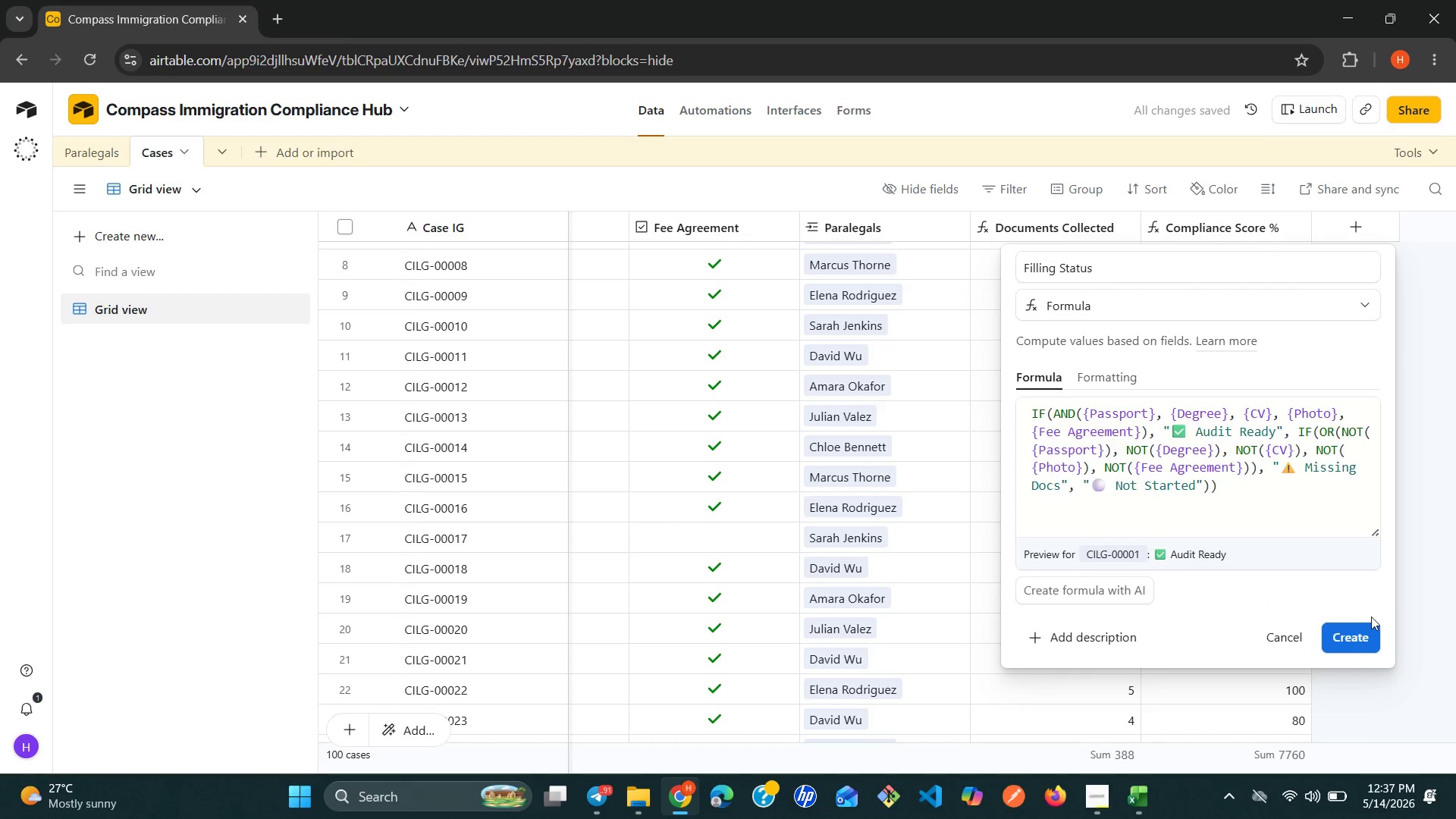 
left_click([1369, 626])
 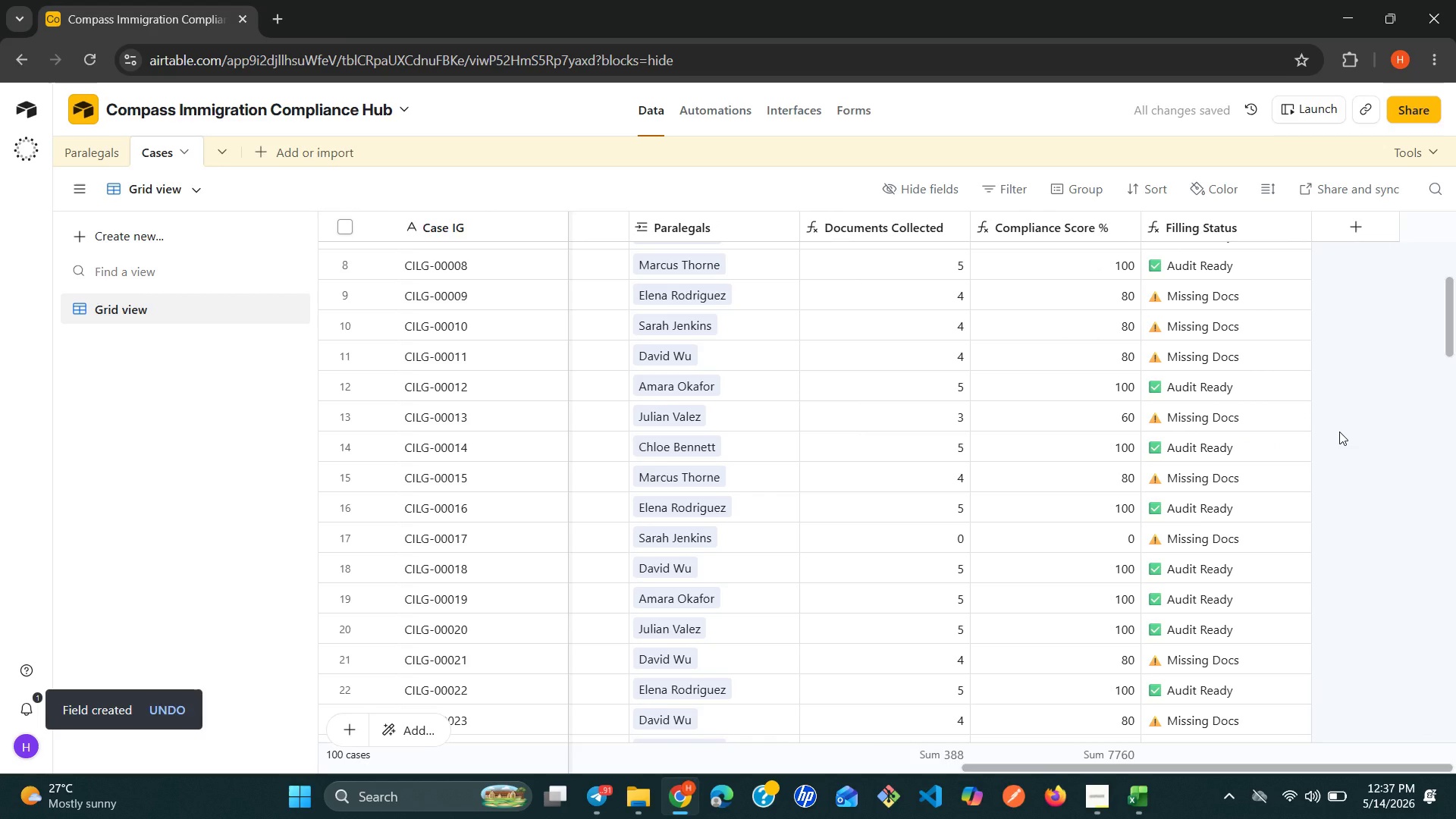 
wait(9.8)
 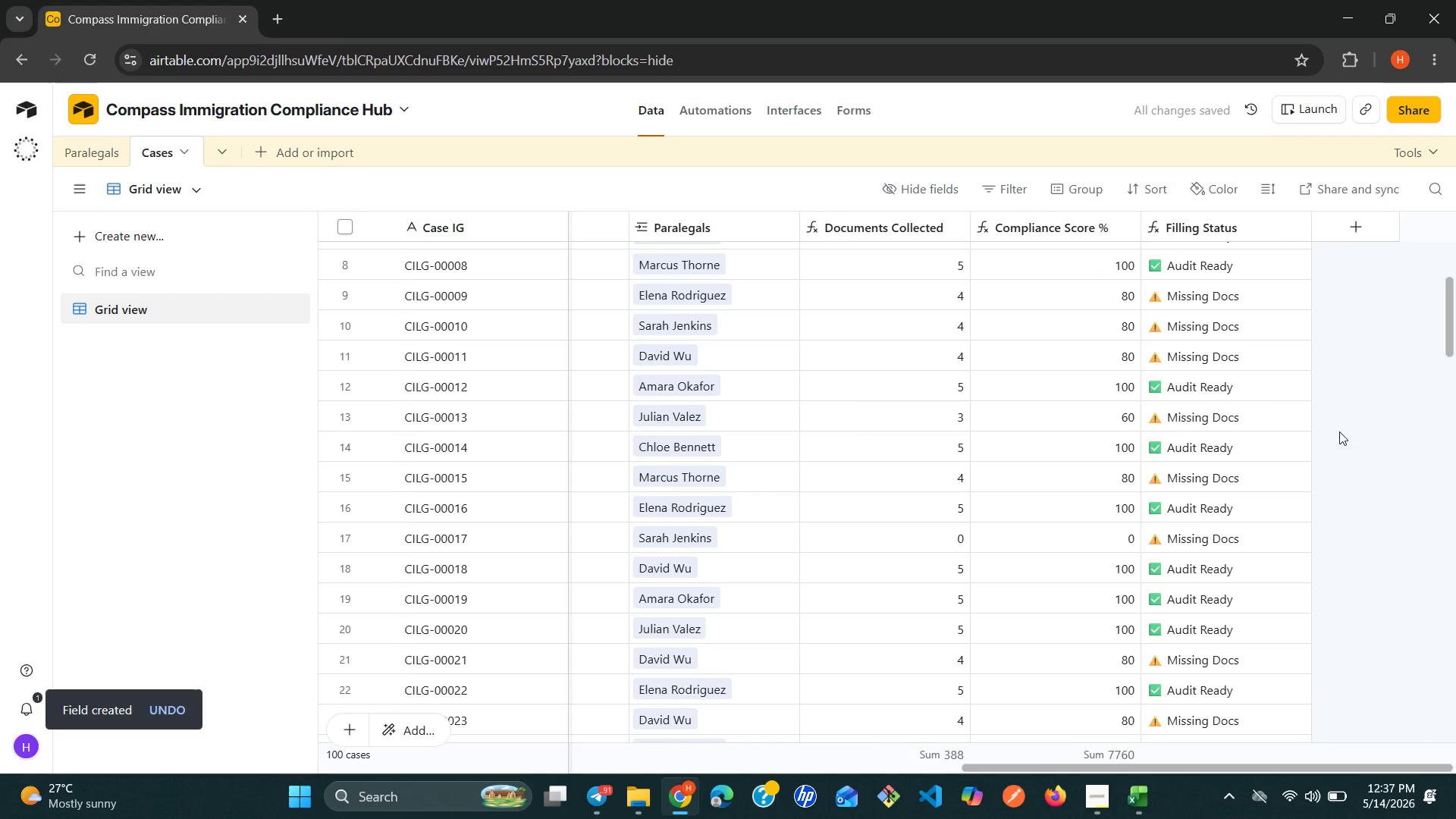 
left_click([1354, 241])
 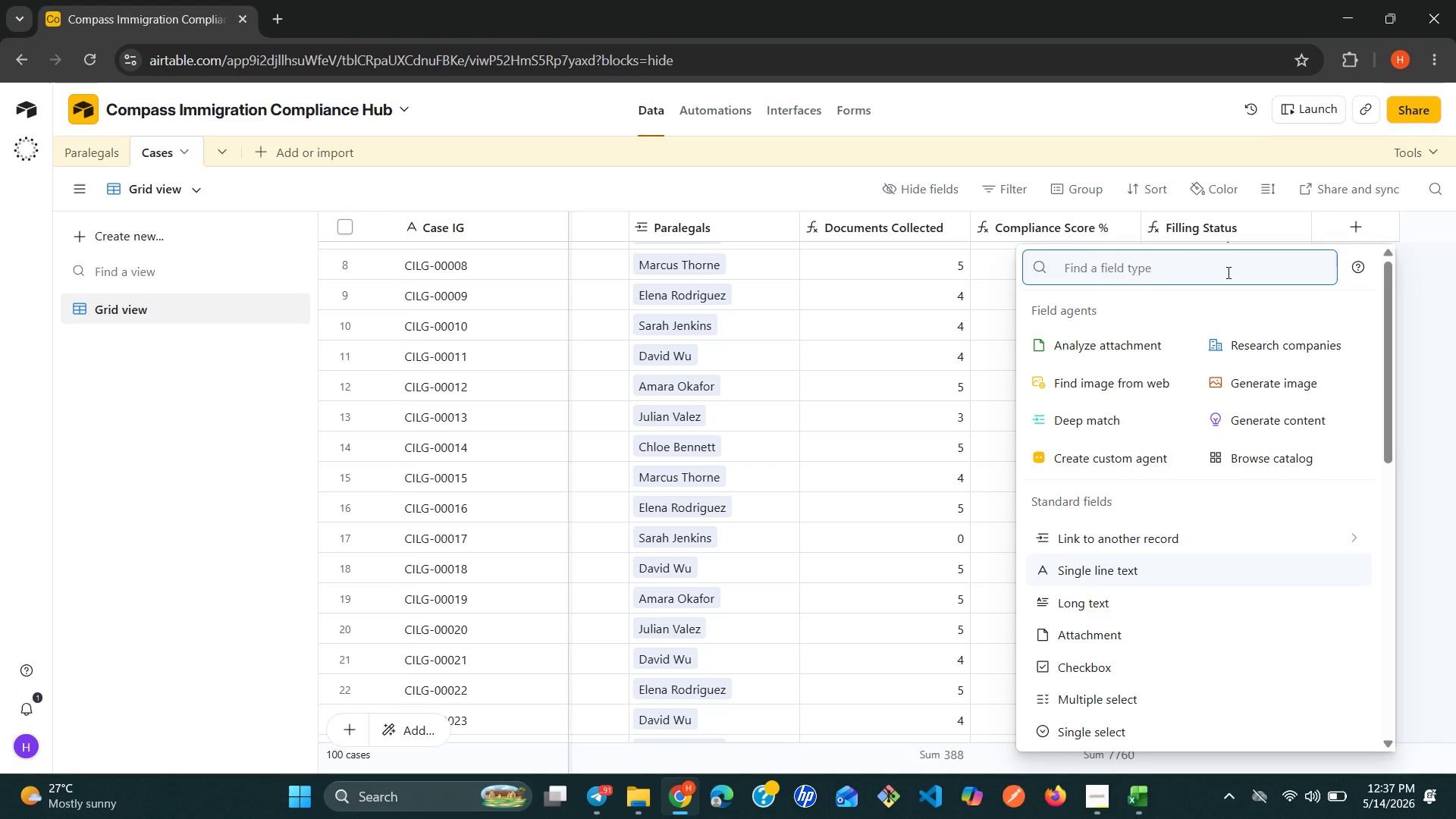 
type(for)
 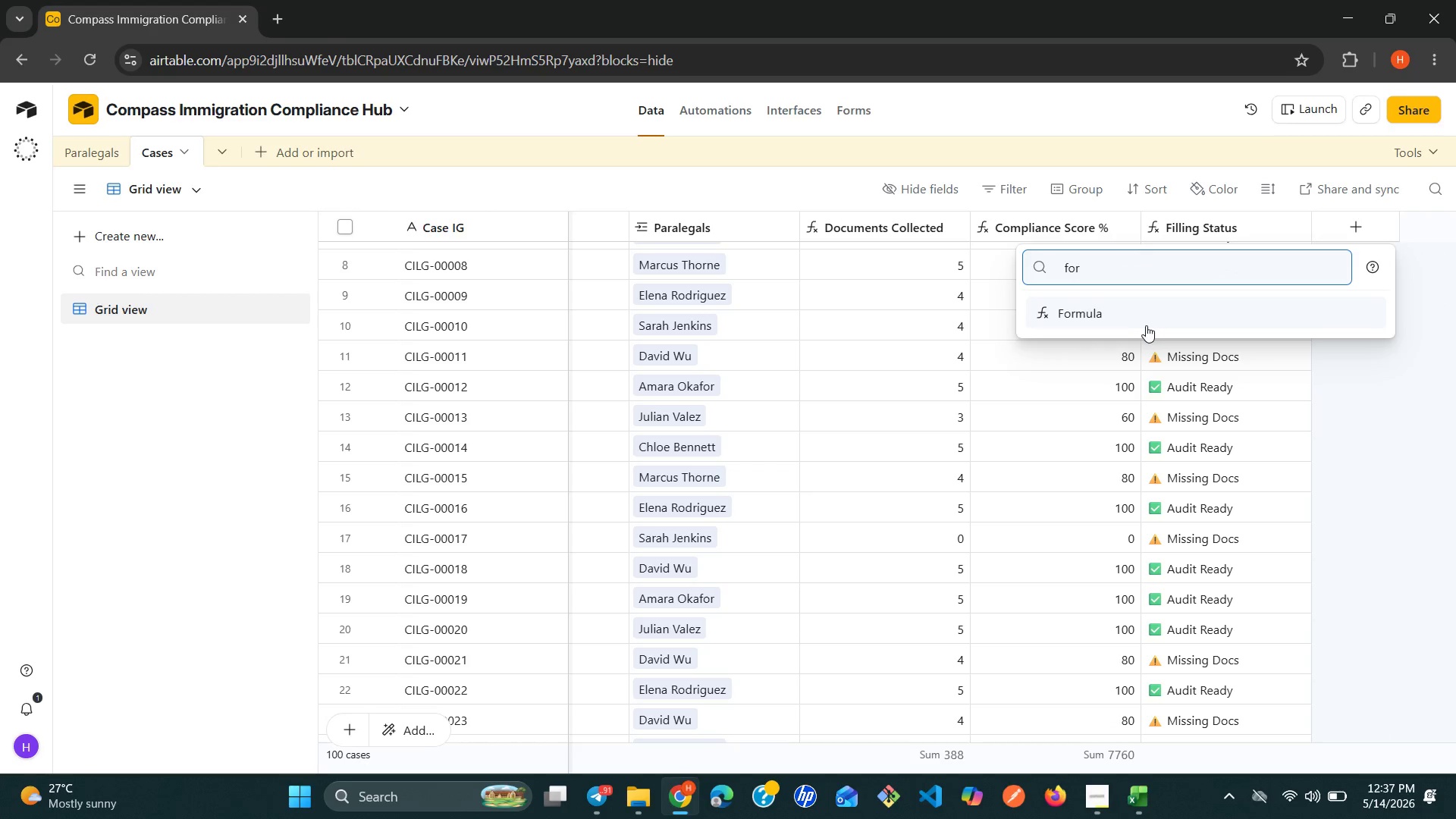 
left_click([1142, 325])
 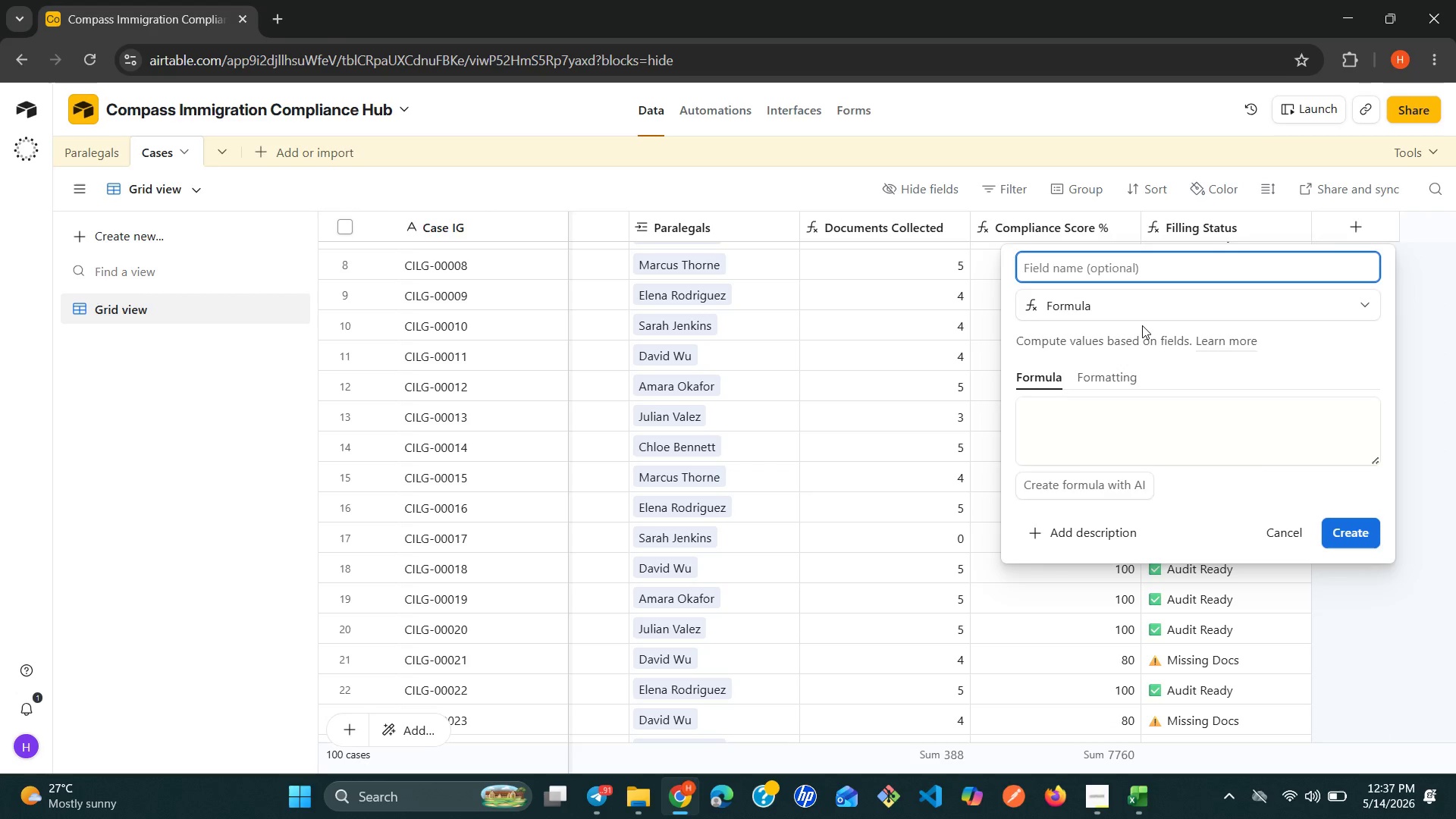 
type(Missing Document Fo)
key(Backspace)
key(Backspace)
key(Backspace)
type(s)
 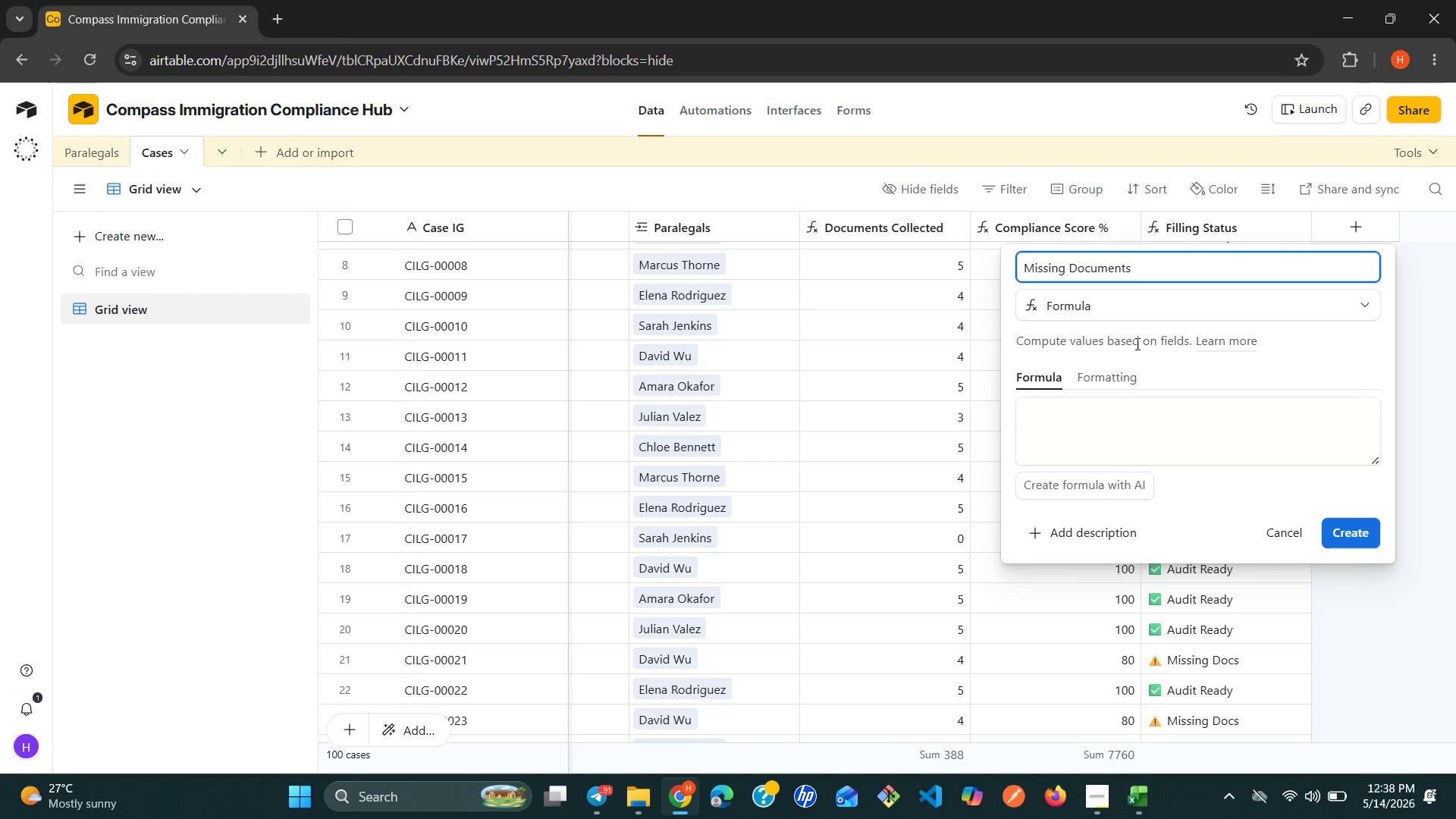 
left_click([1100, 401])
 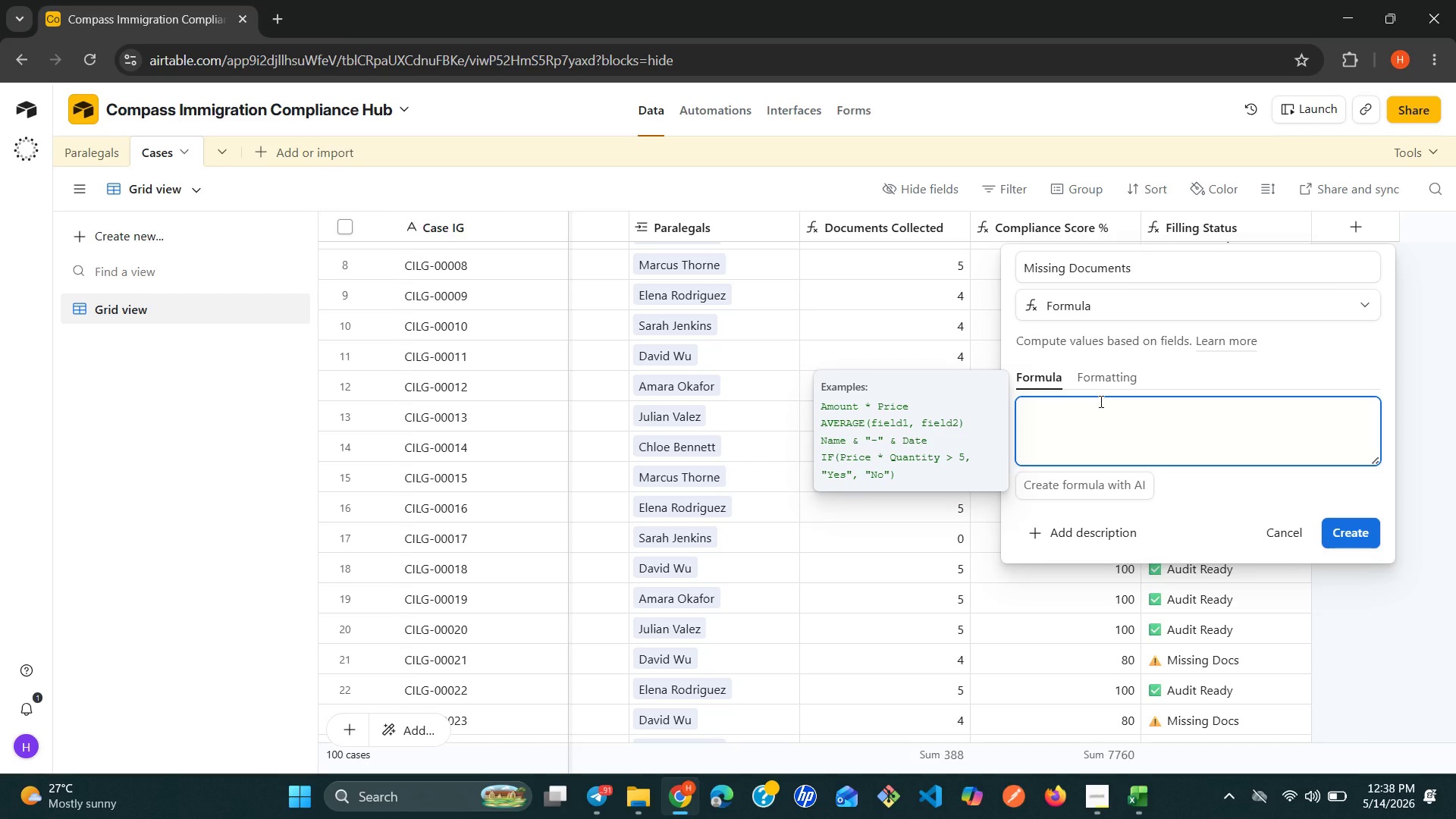 
wait(14.7)
 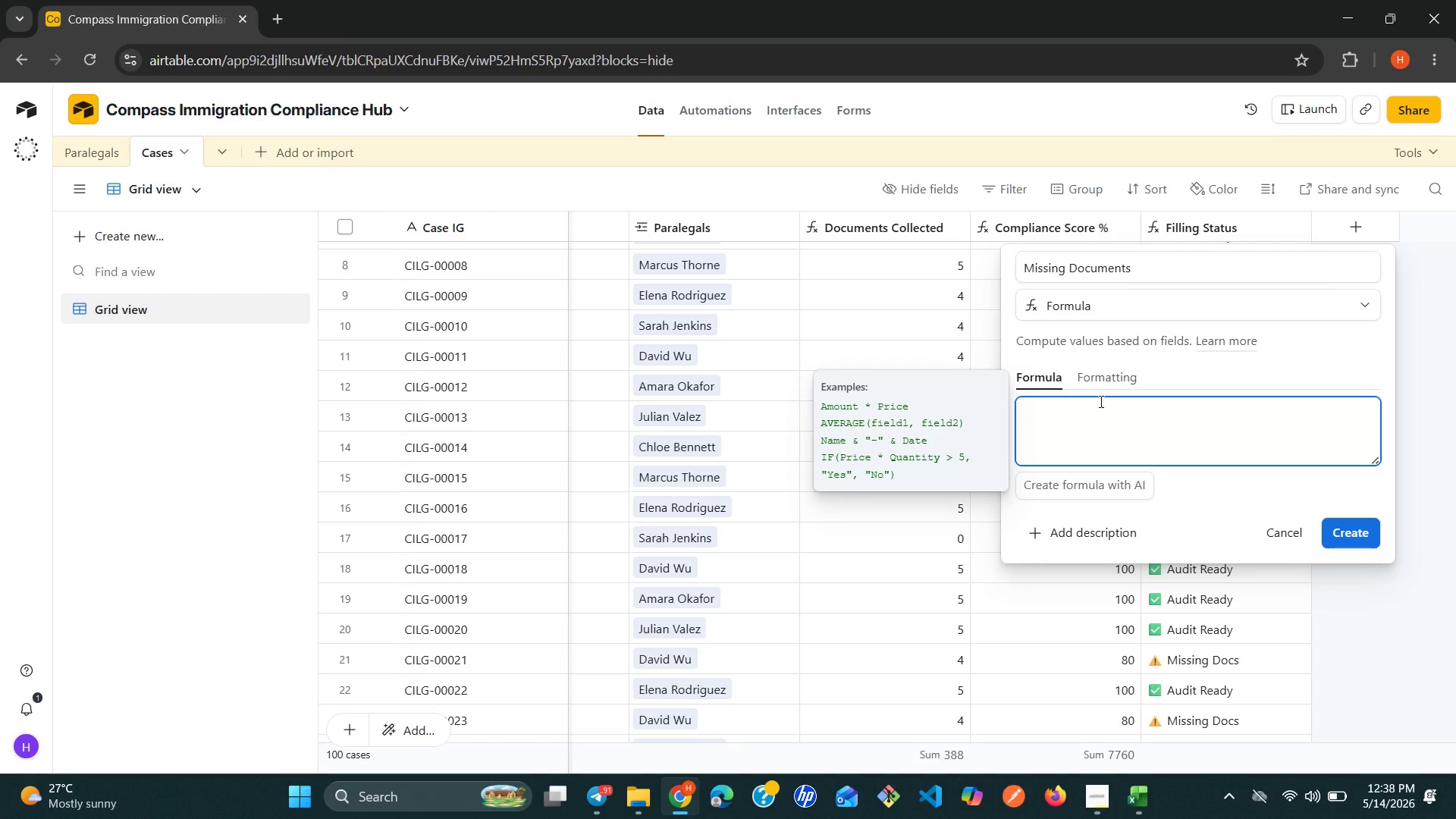 
left_click([679, 780])
 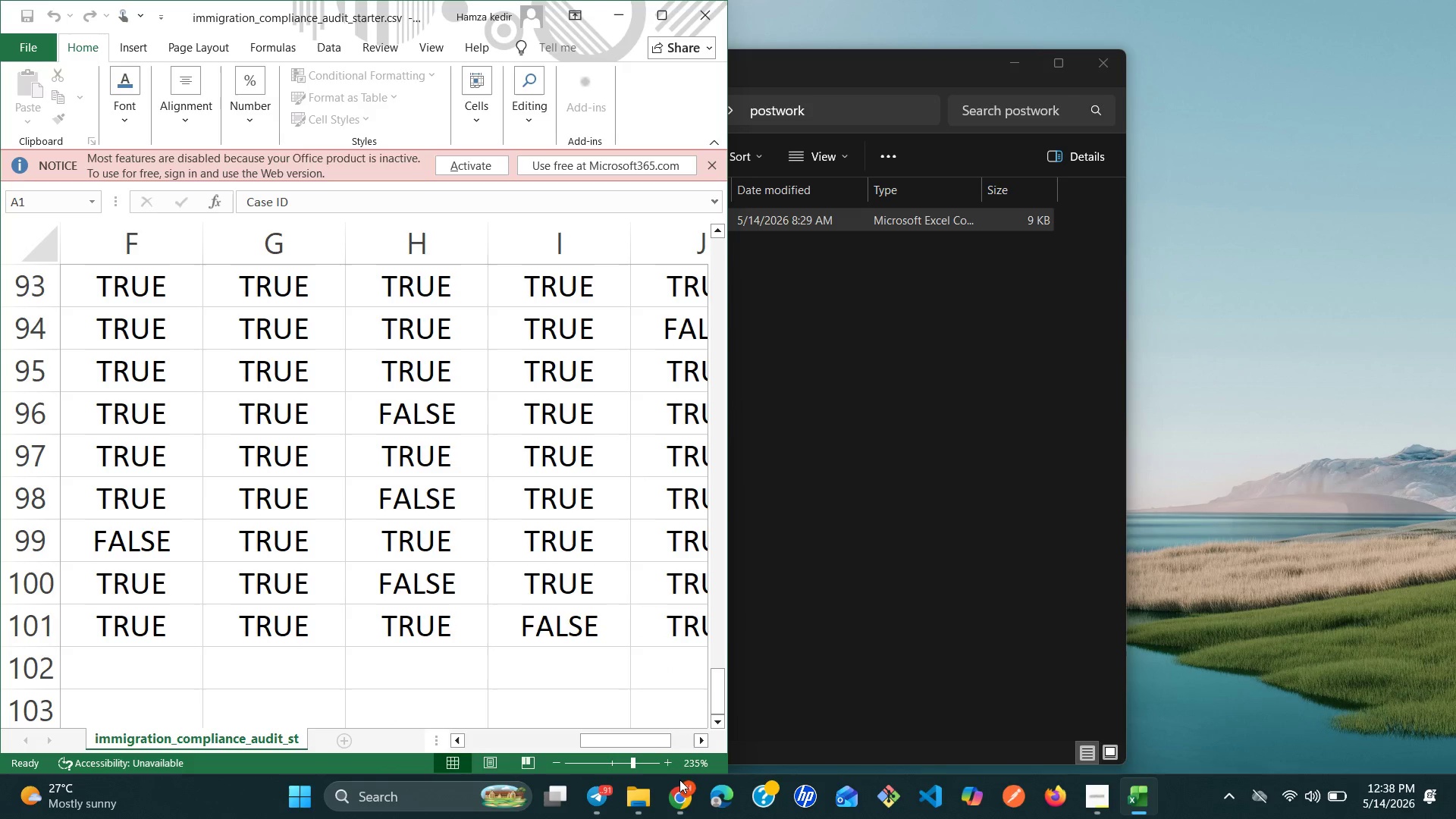 
left_click([679, 780])
 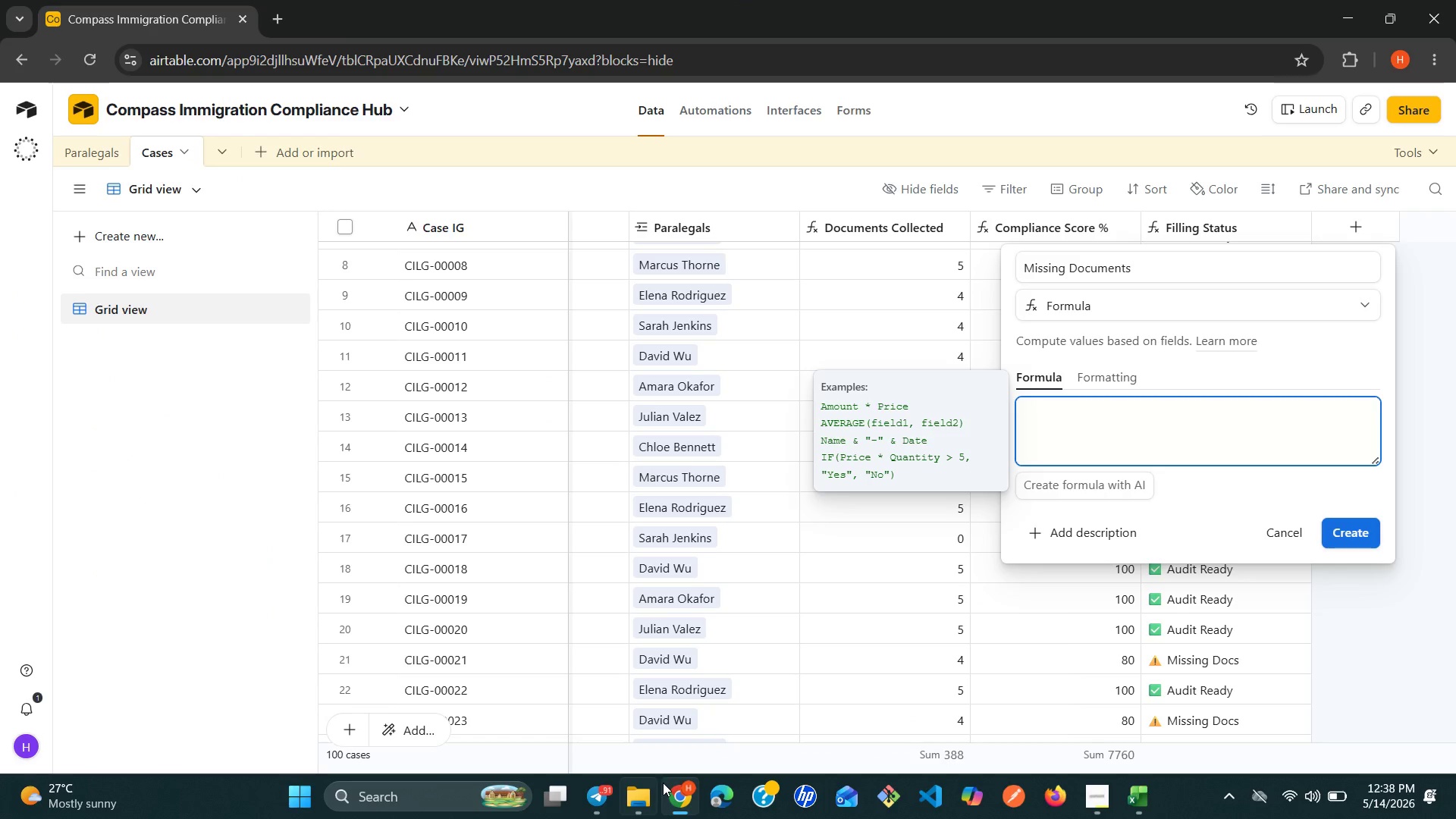 
left_click([595, 808])
 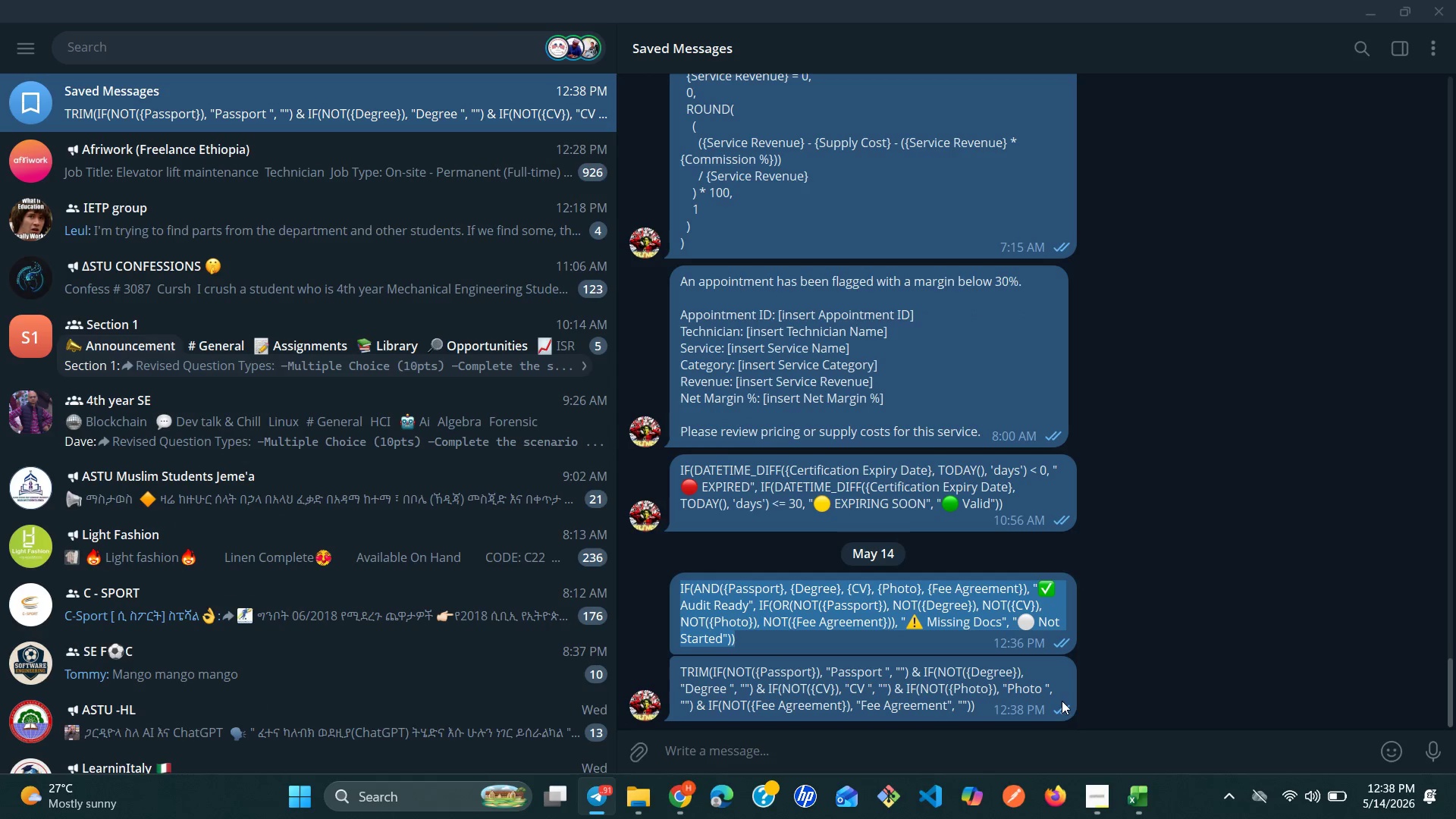 
left_click([1138, 662])
 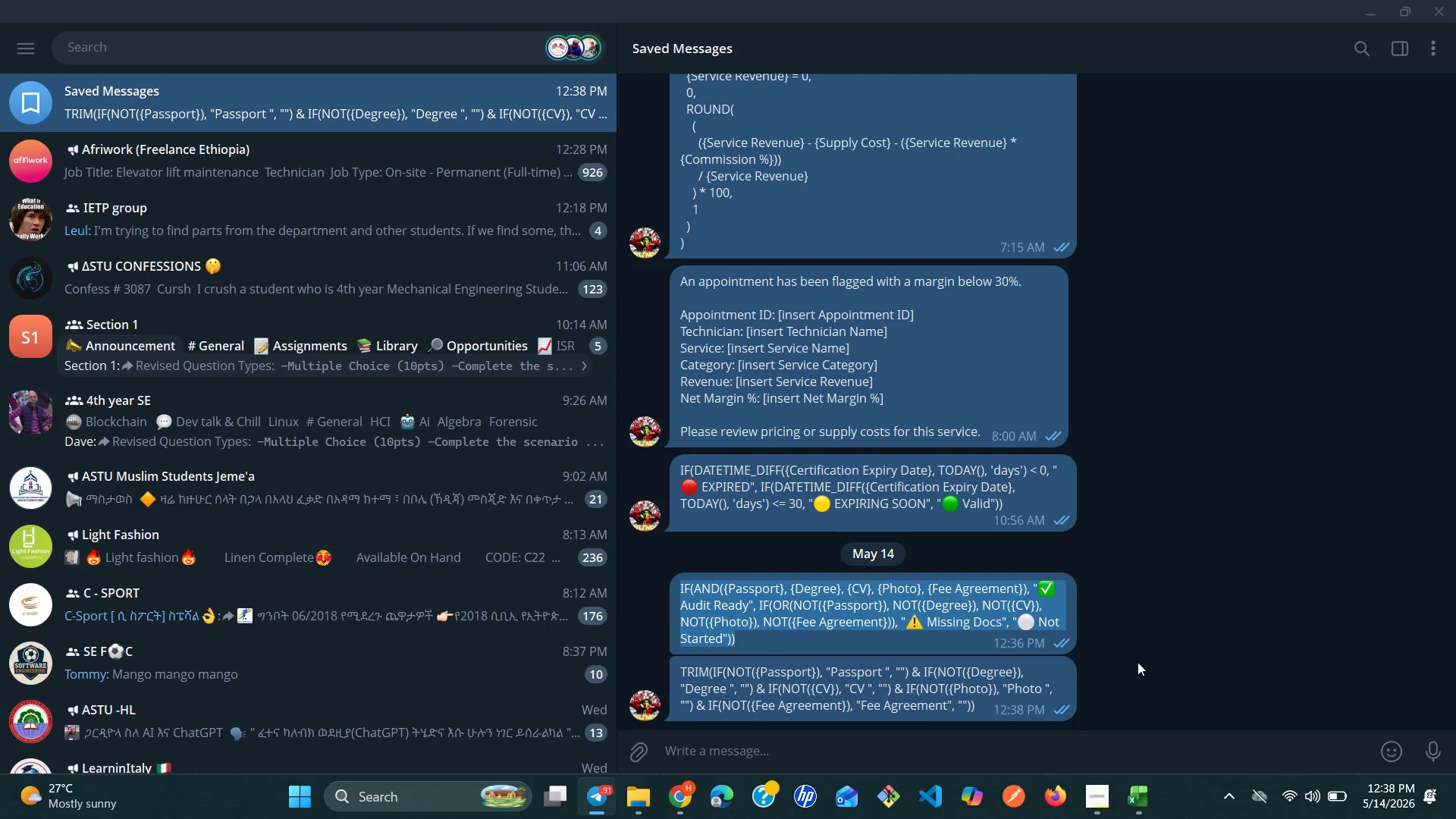 
left_click([1138, 662])
 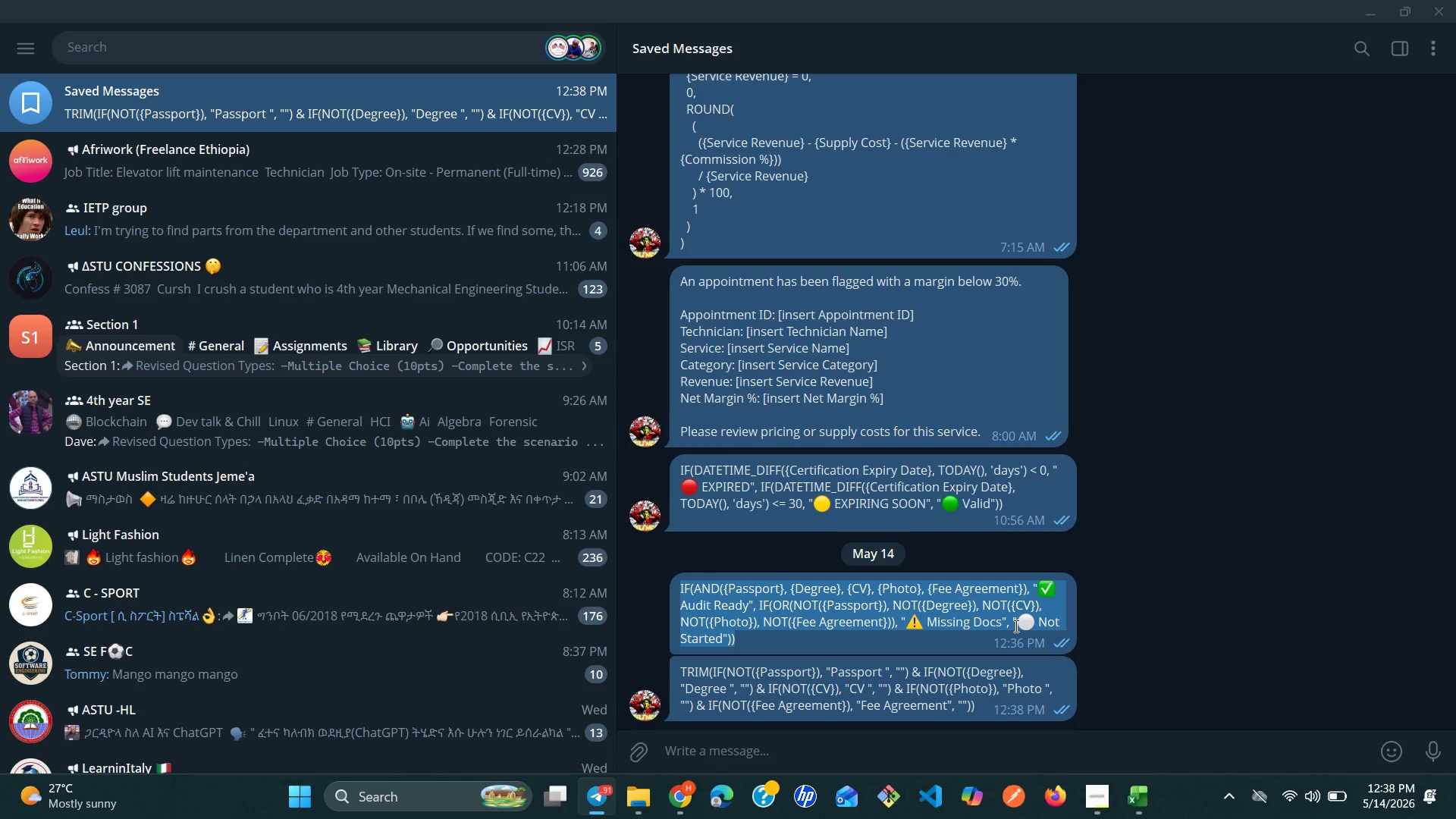 
left_click([1015, 626])
 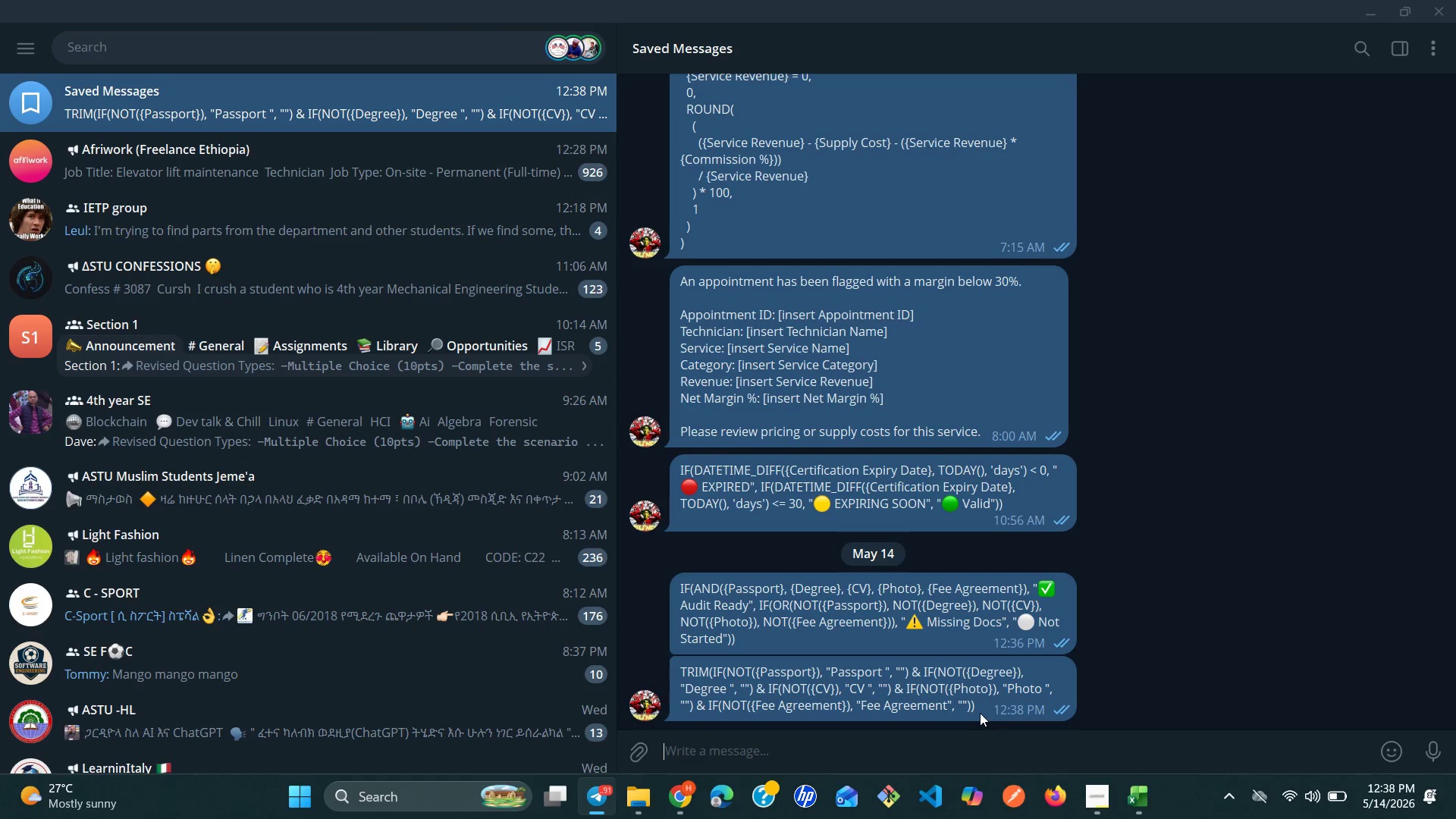 
left_click_drag(start_coordinate=[976, 713], to_coordinate=[695, 658])
 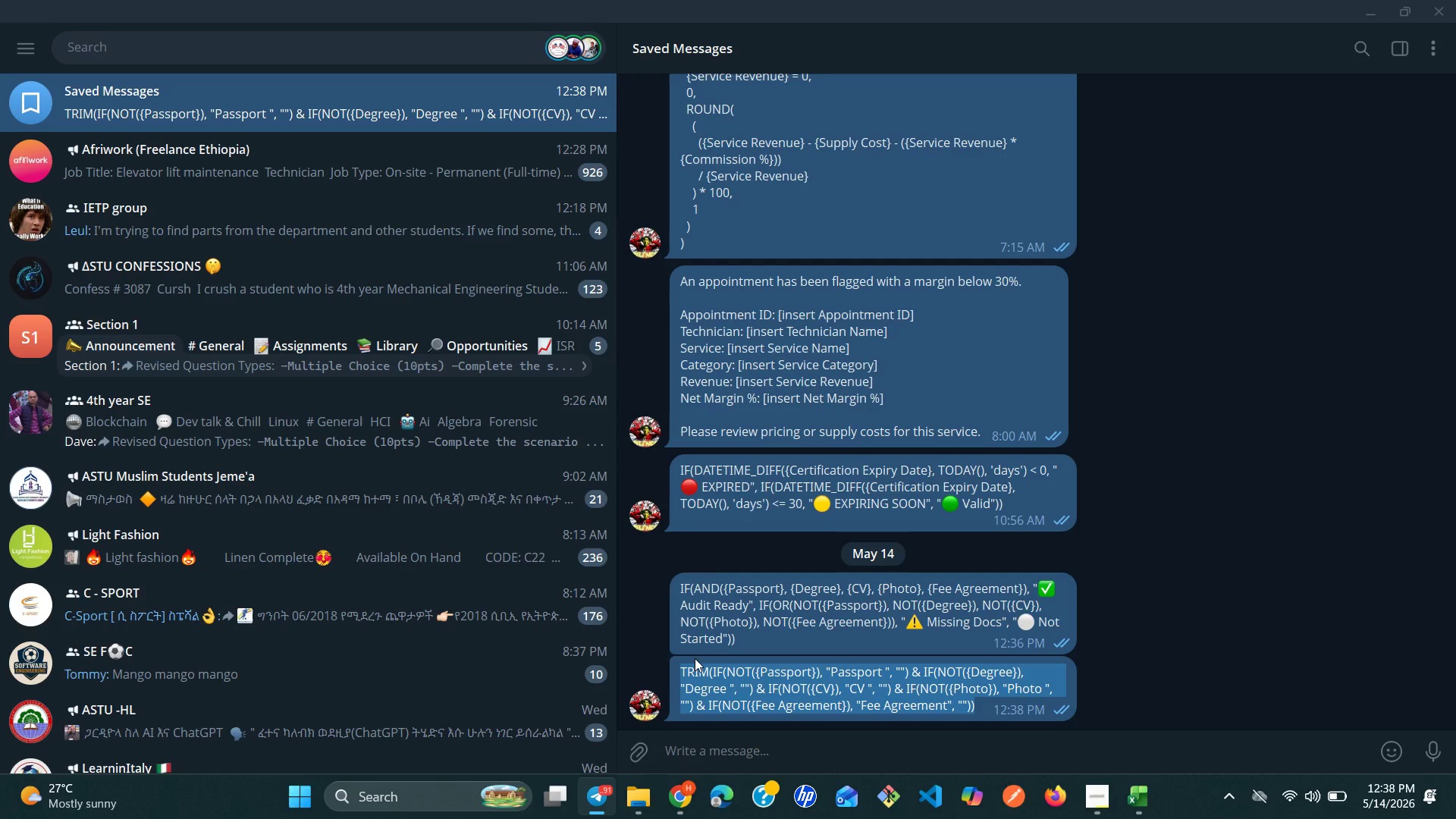 
key(Control+C)
 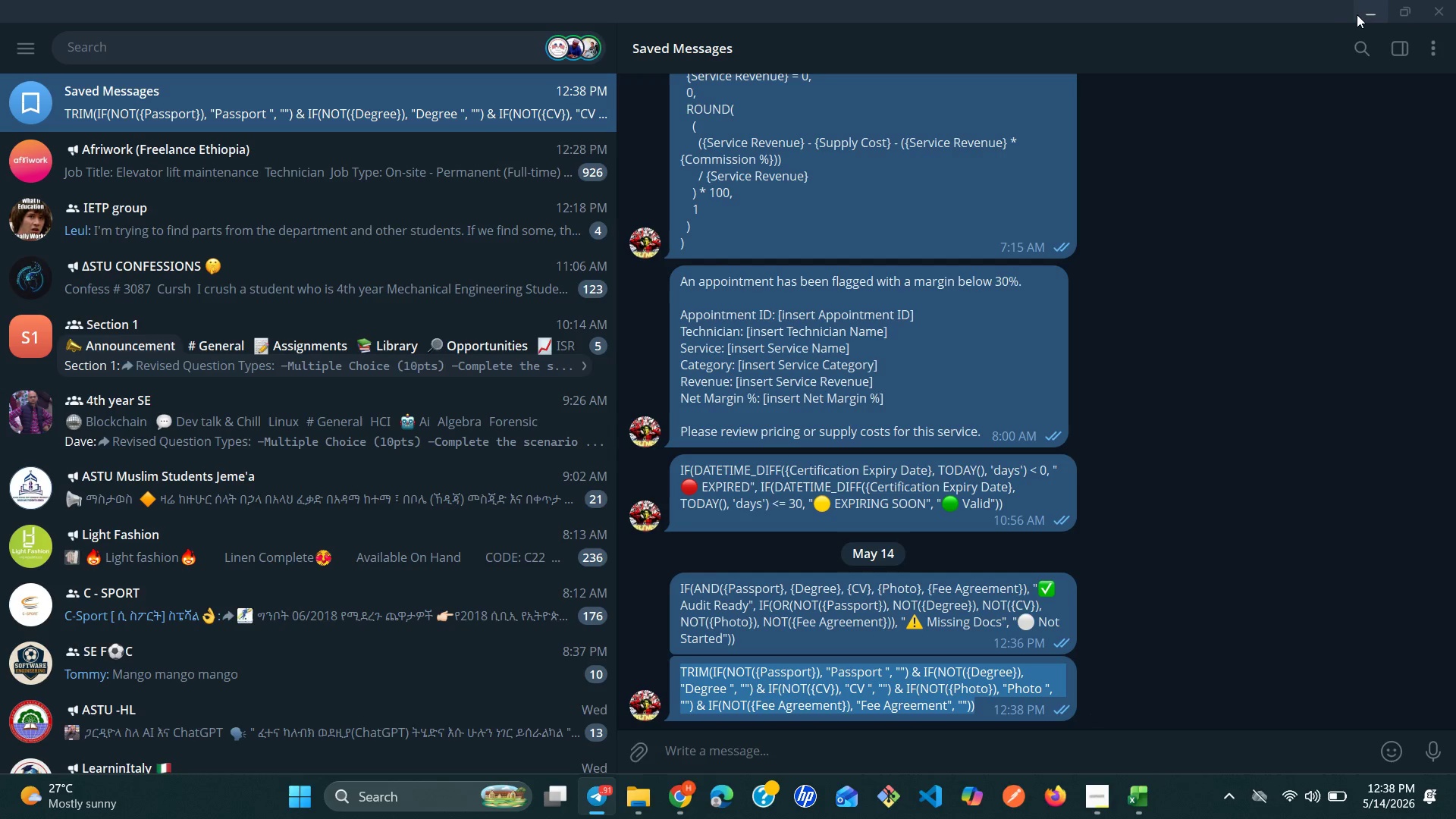 
left_click([1358, 14])
 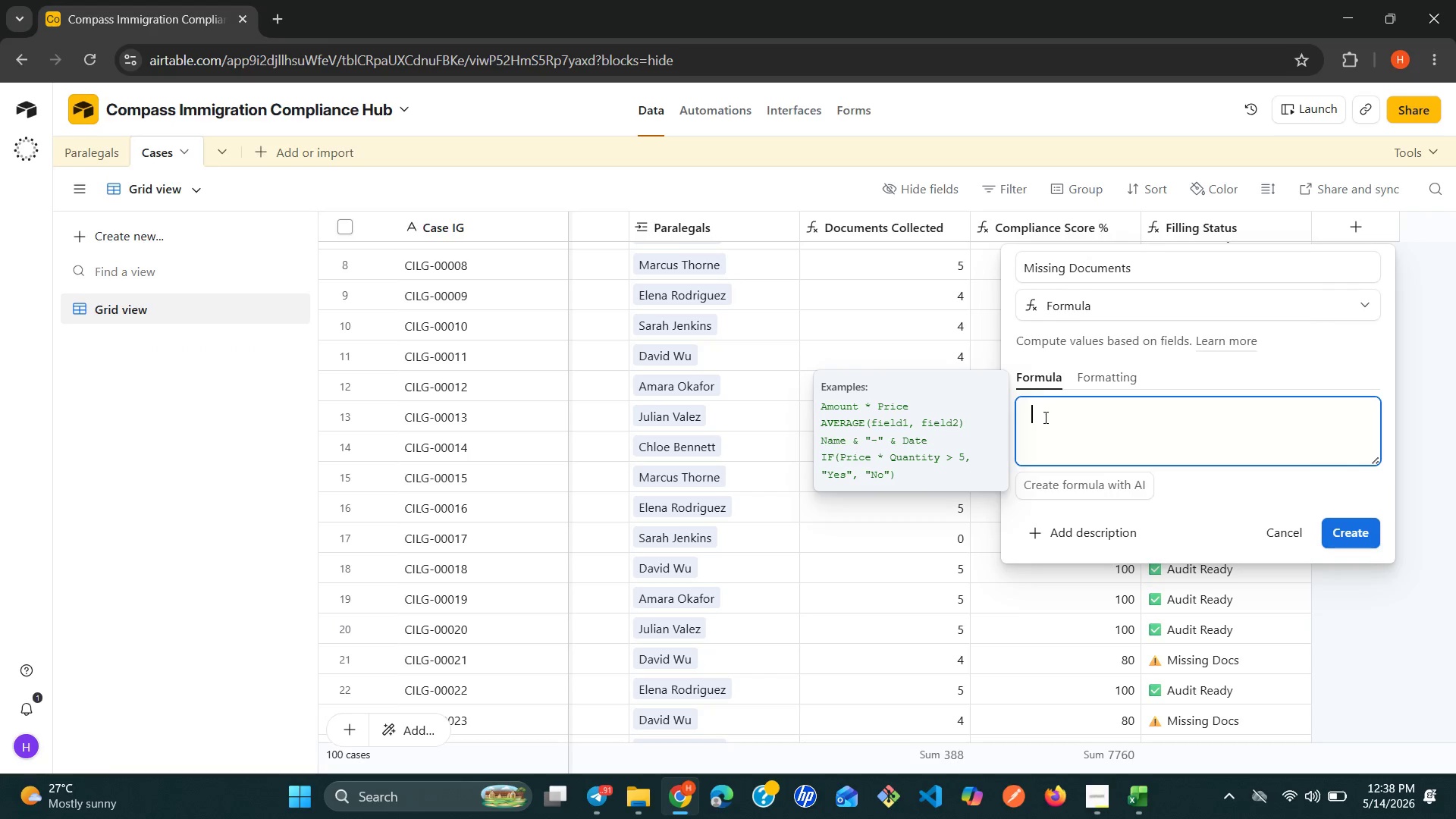 
key(Control+V)
 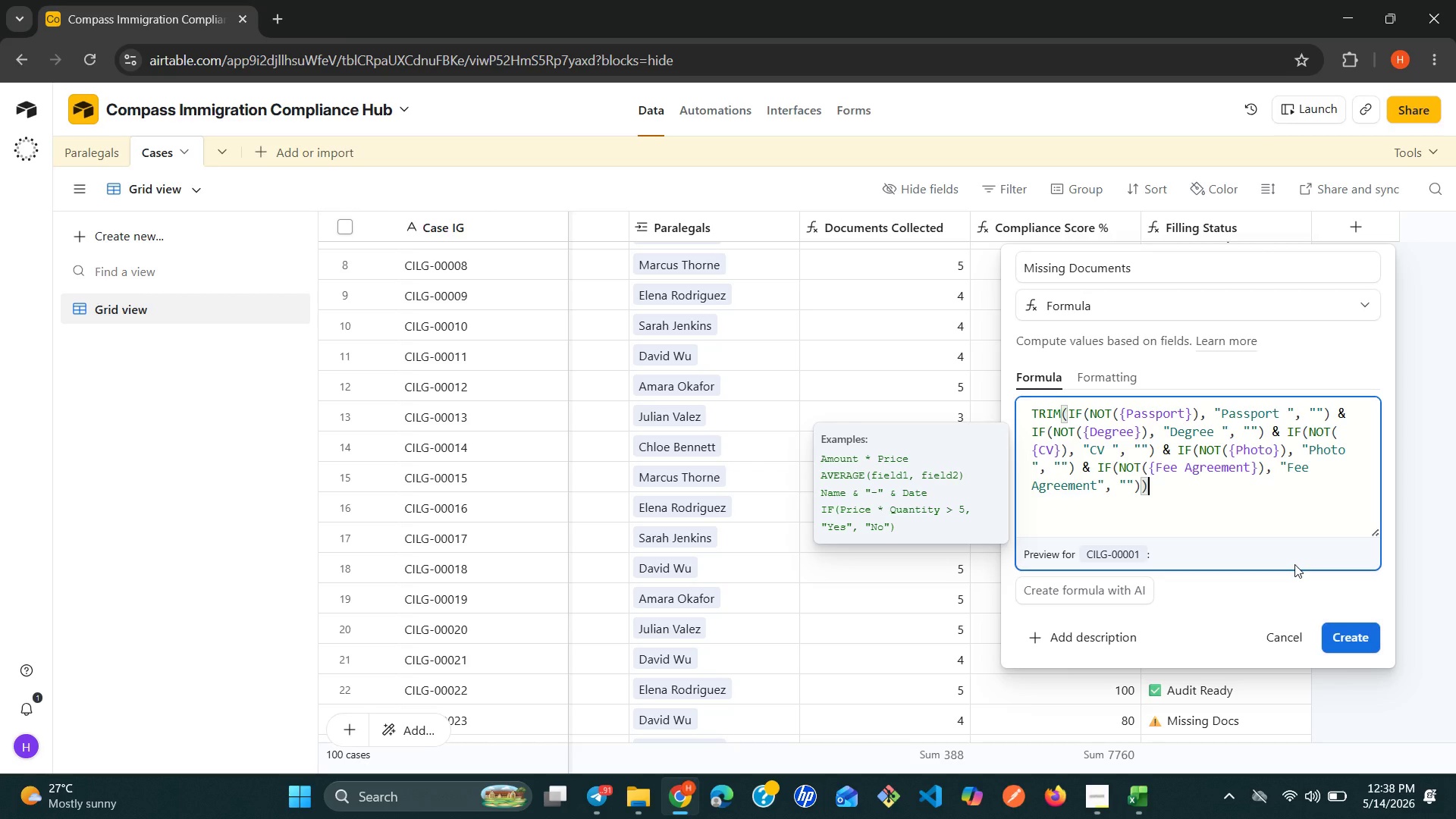 
wait(17.28)
 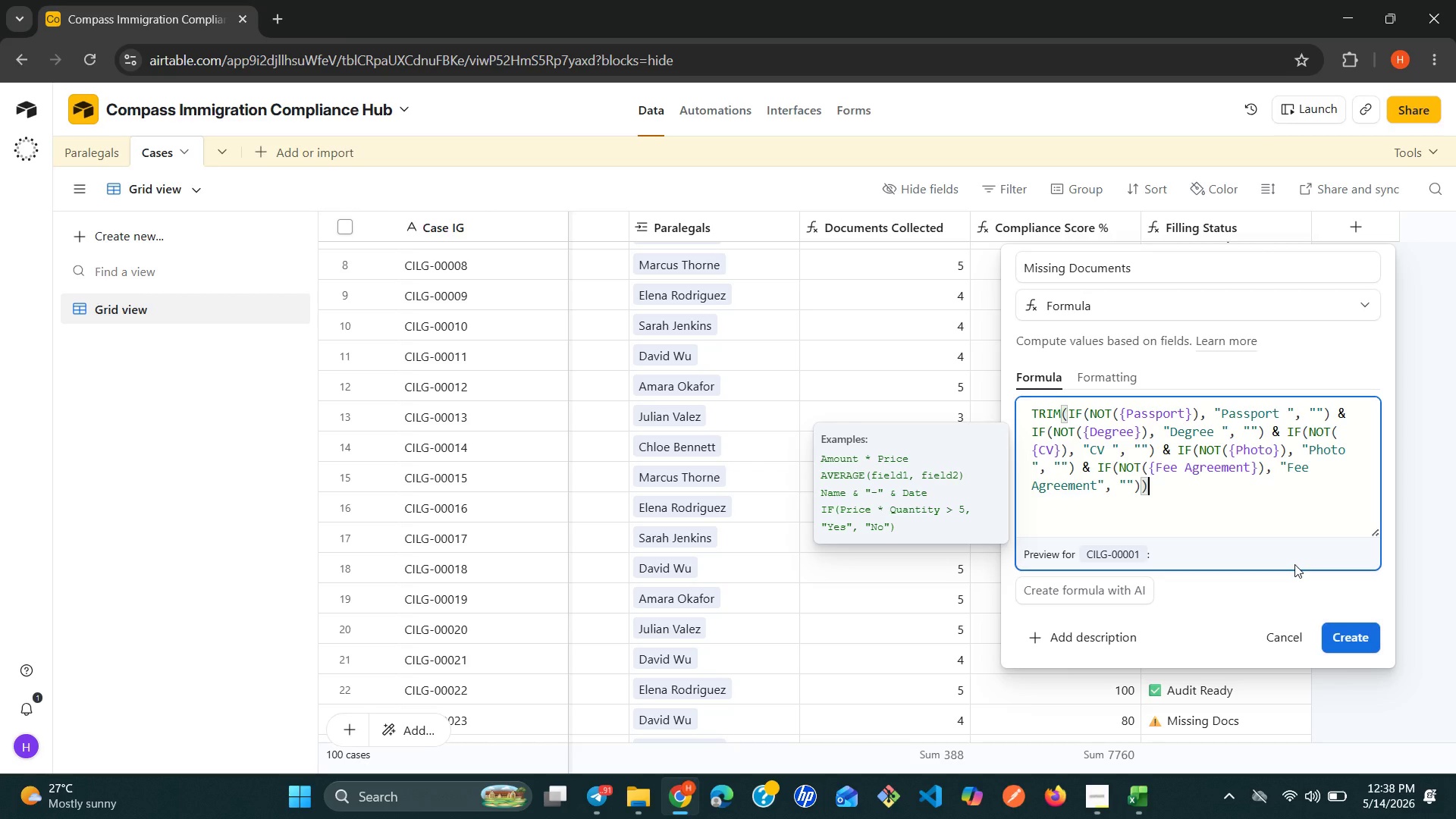 
left_click([1363, 629])
 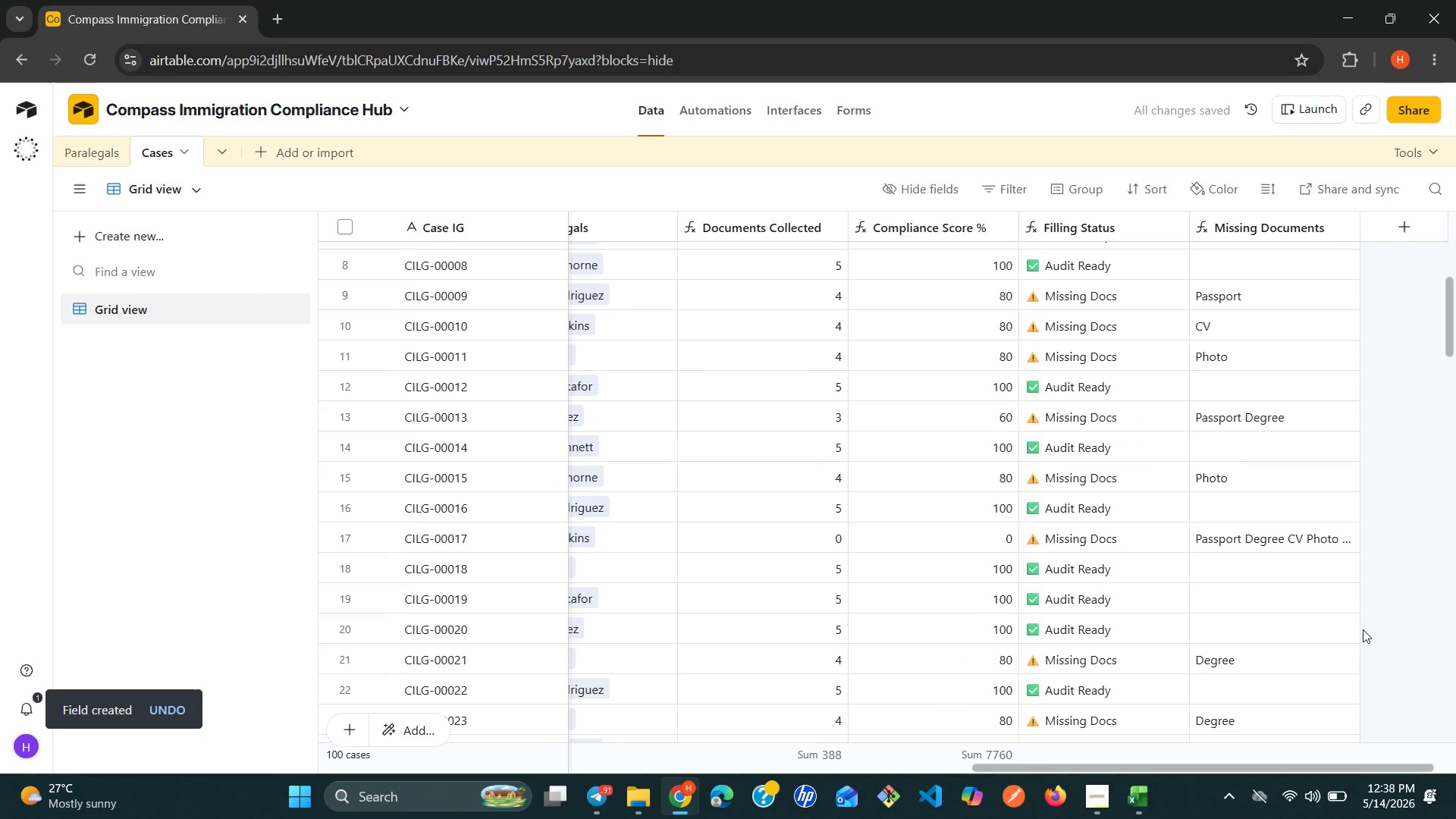 
wait(9.08)
 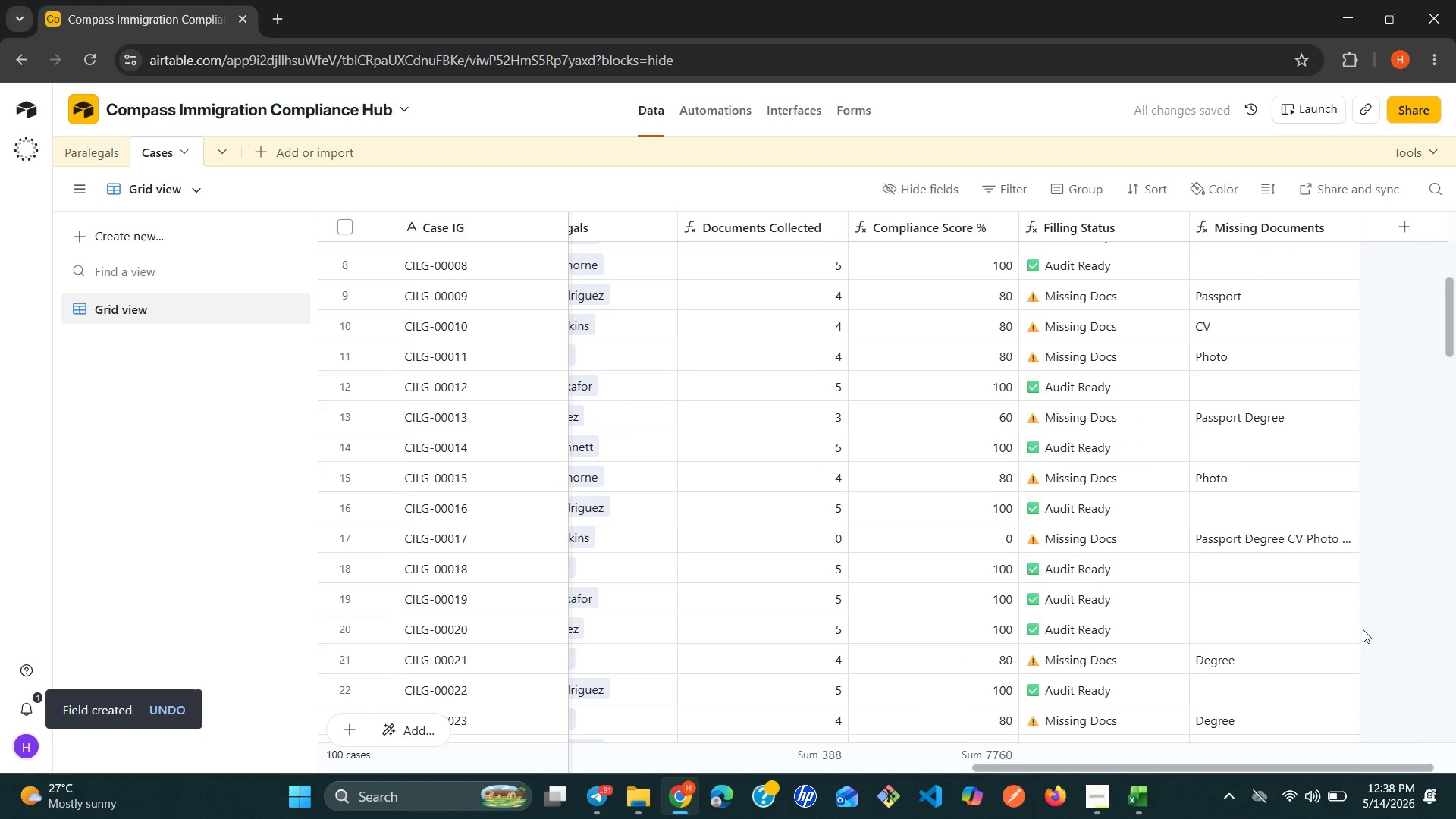 
left_click([1307, 542])
 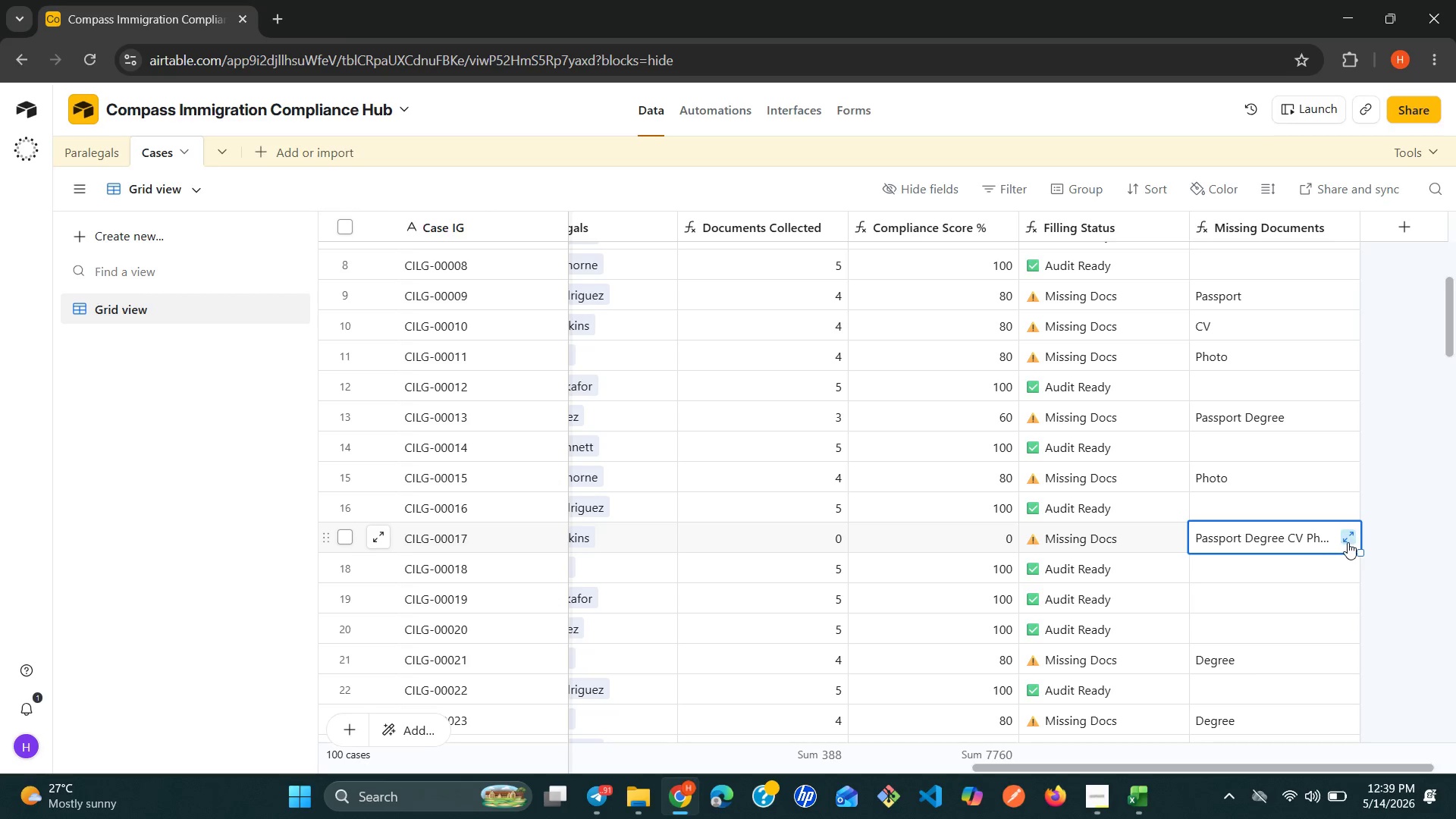 
left_click([1348, 542])
 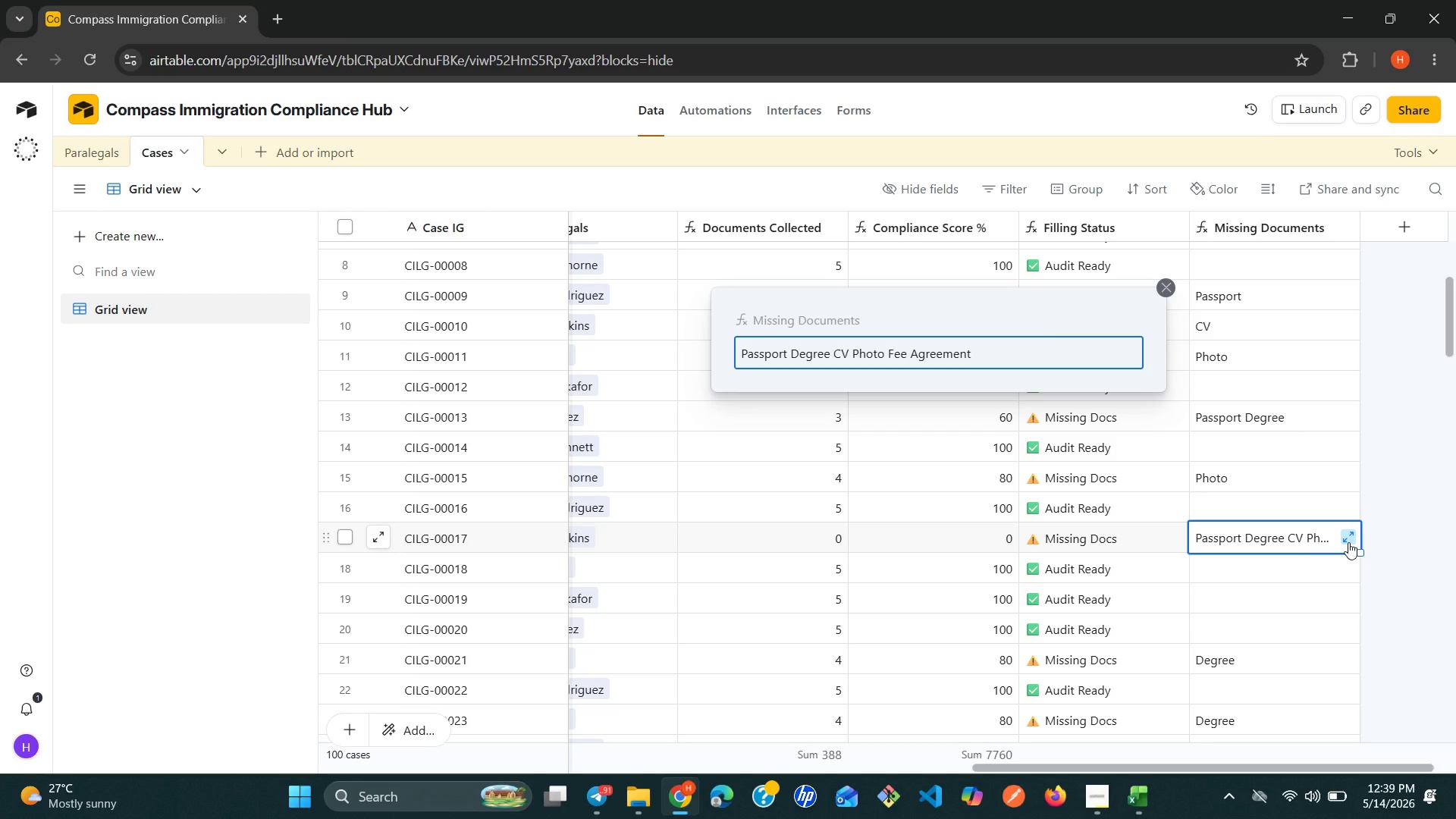 
left_click([1389, 514])
 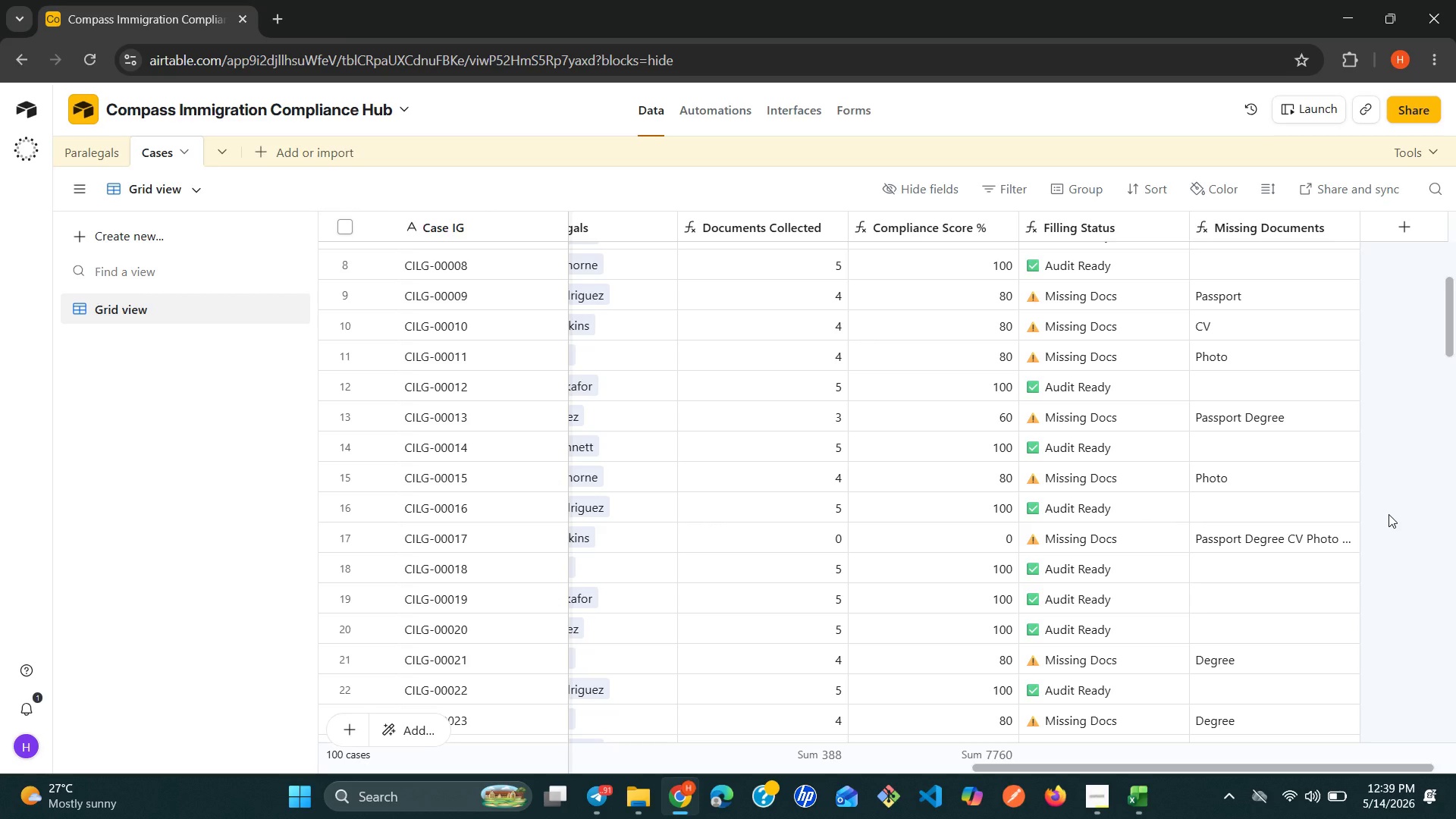 
wait(7.98)
 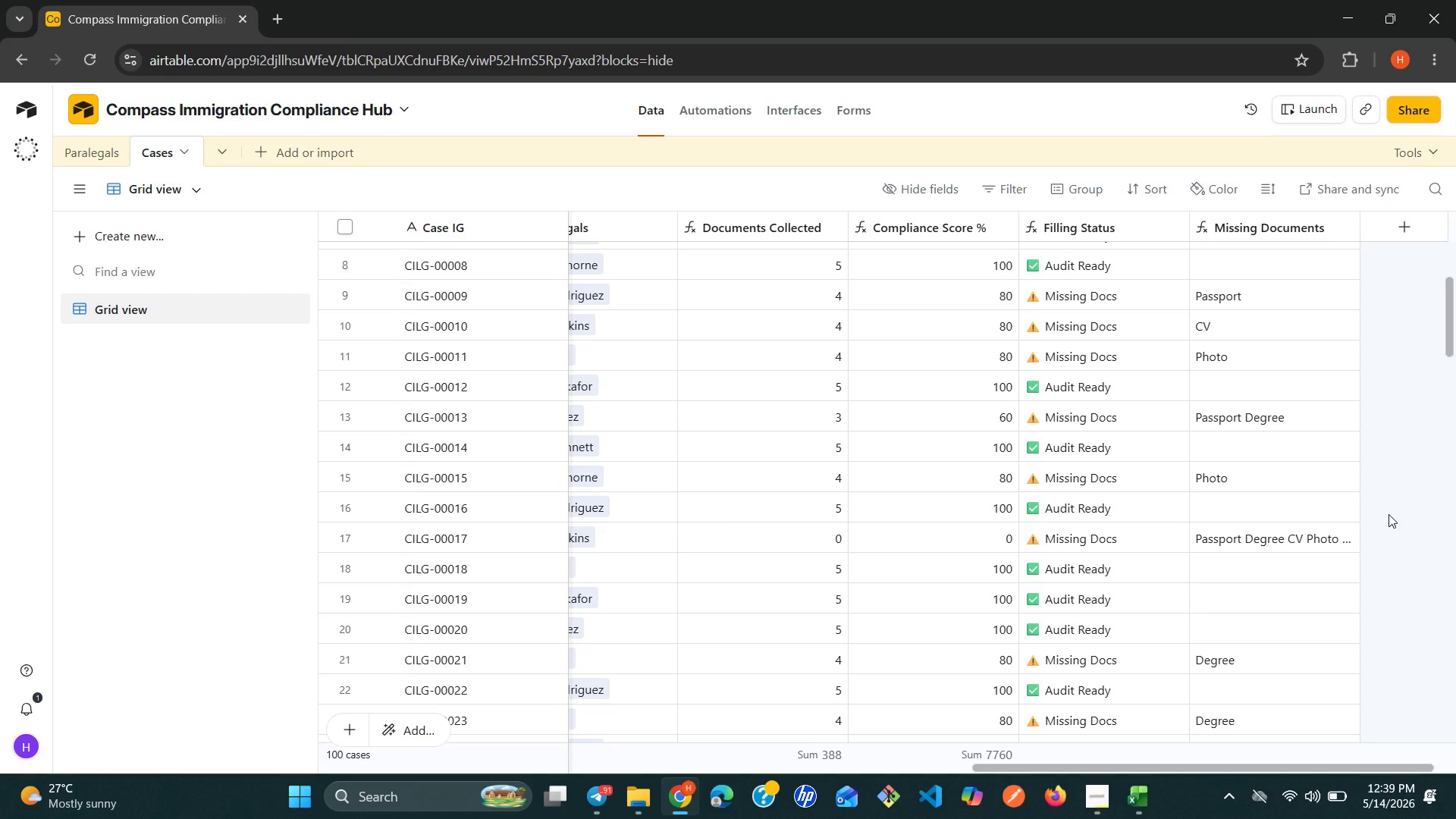 
left_click([1398, 237])
 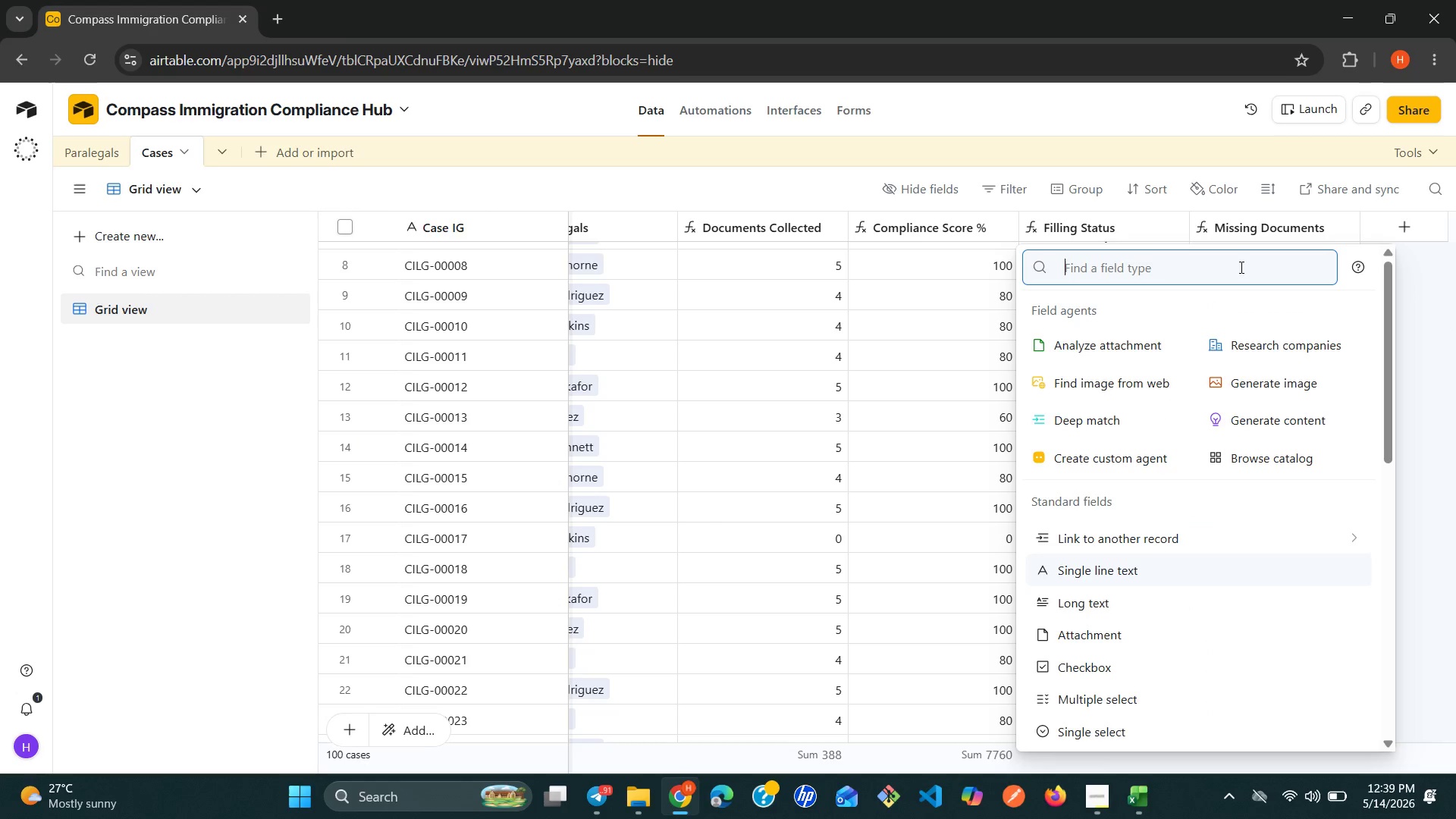 
type(fo)
 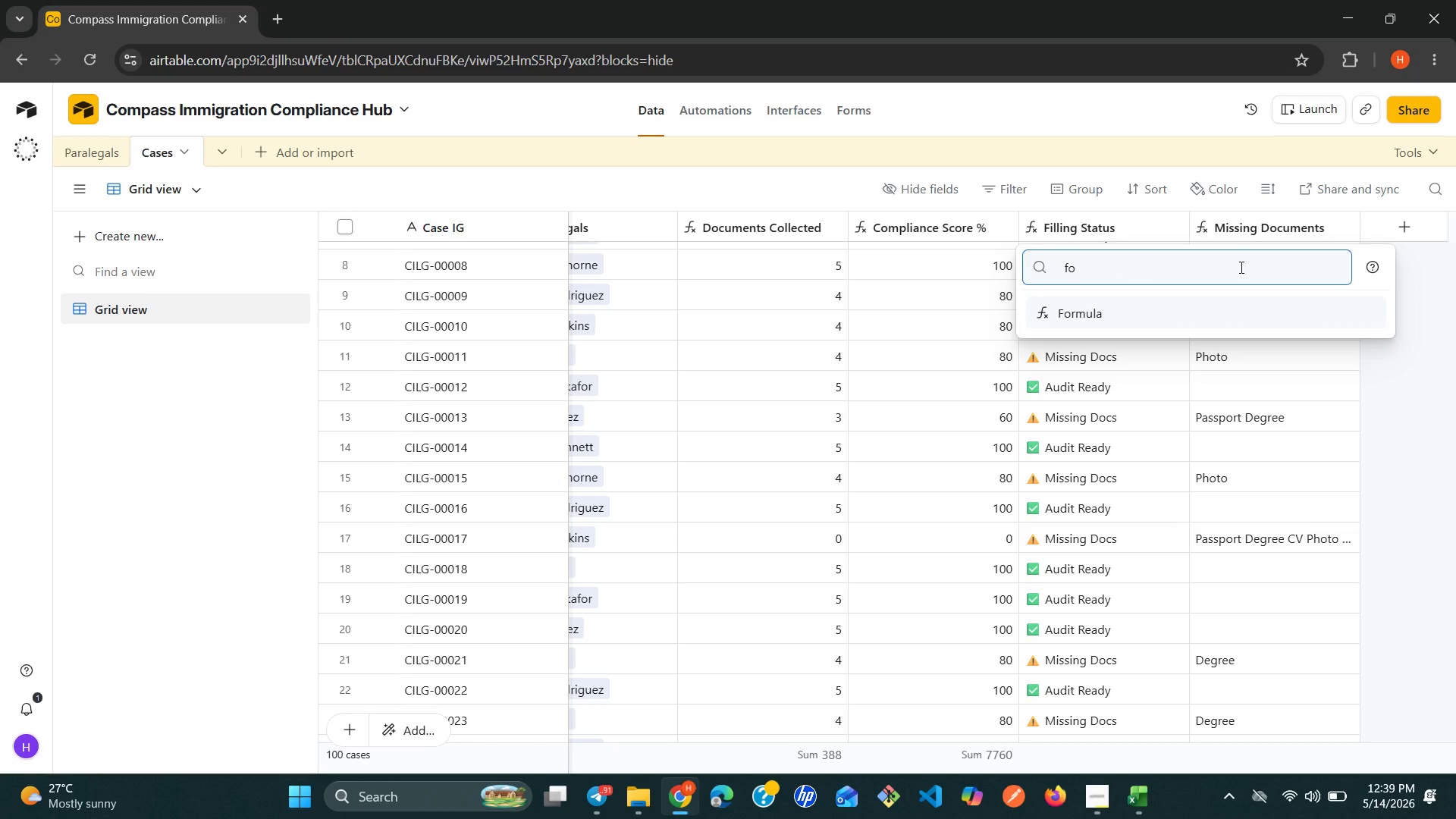 
key(Enter)
 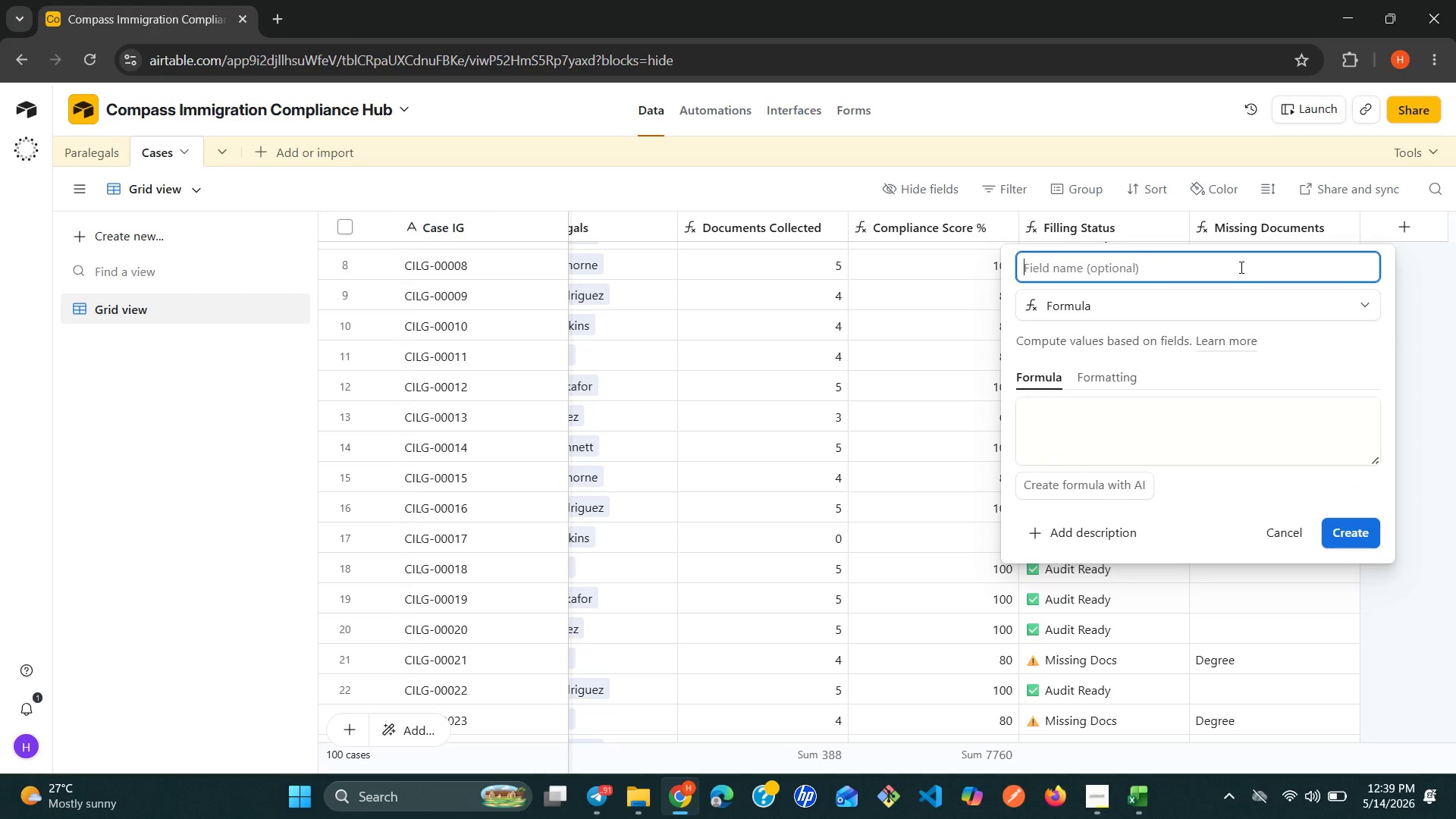 
type(Days Pending )
 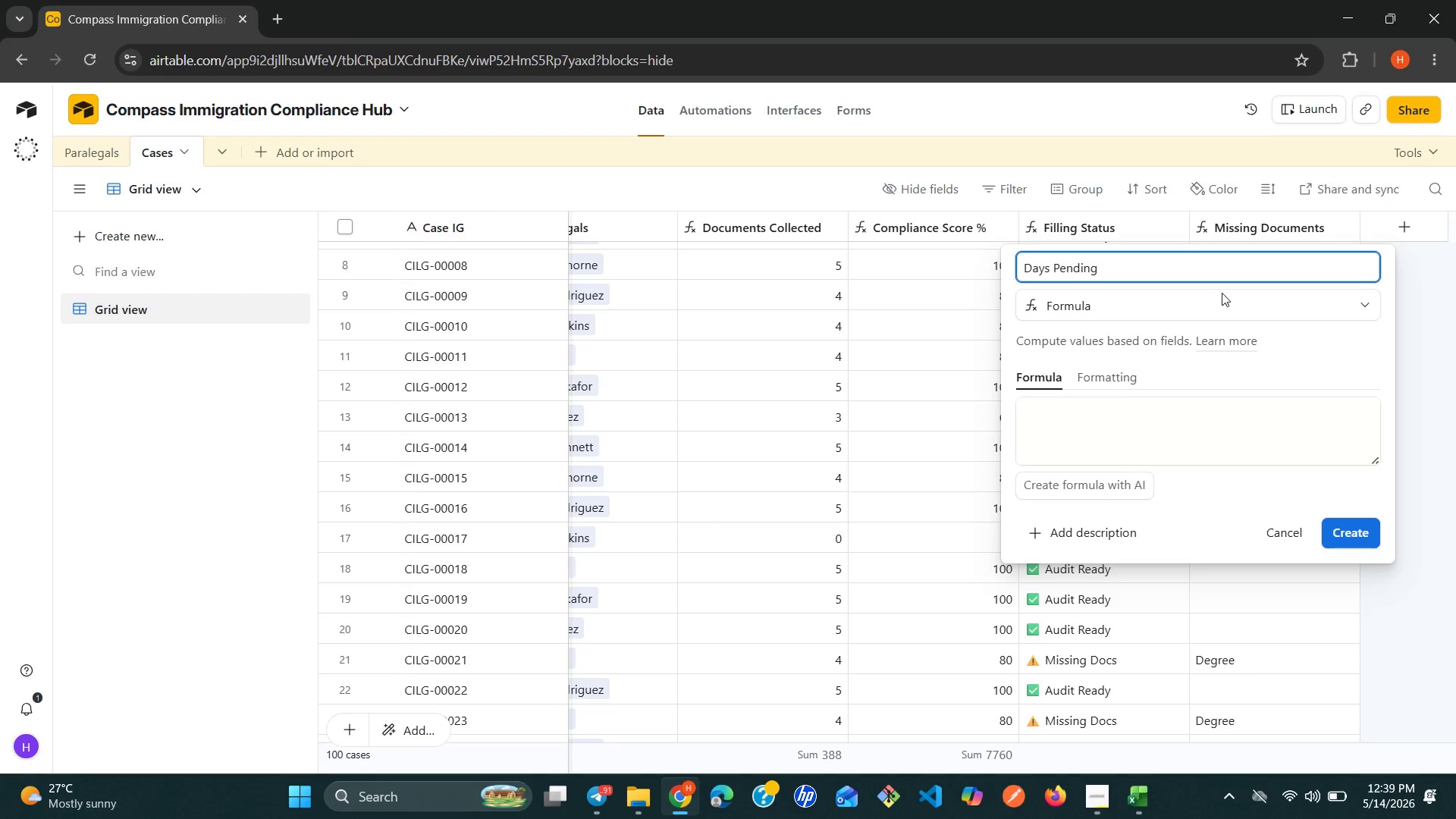 
left_click([1131, 416])
 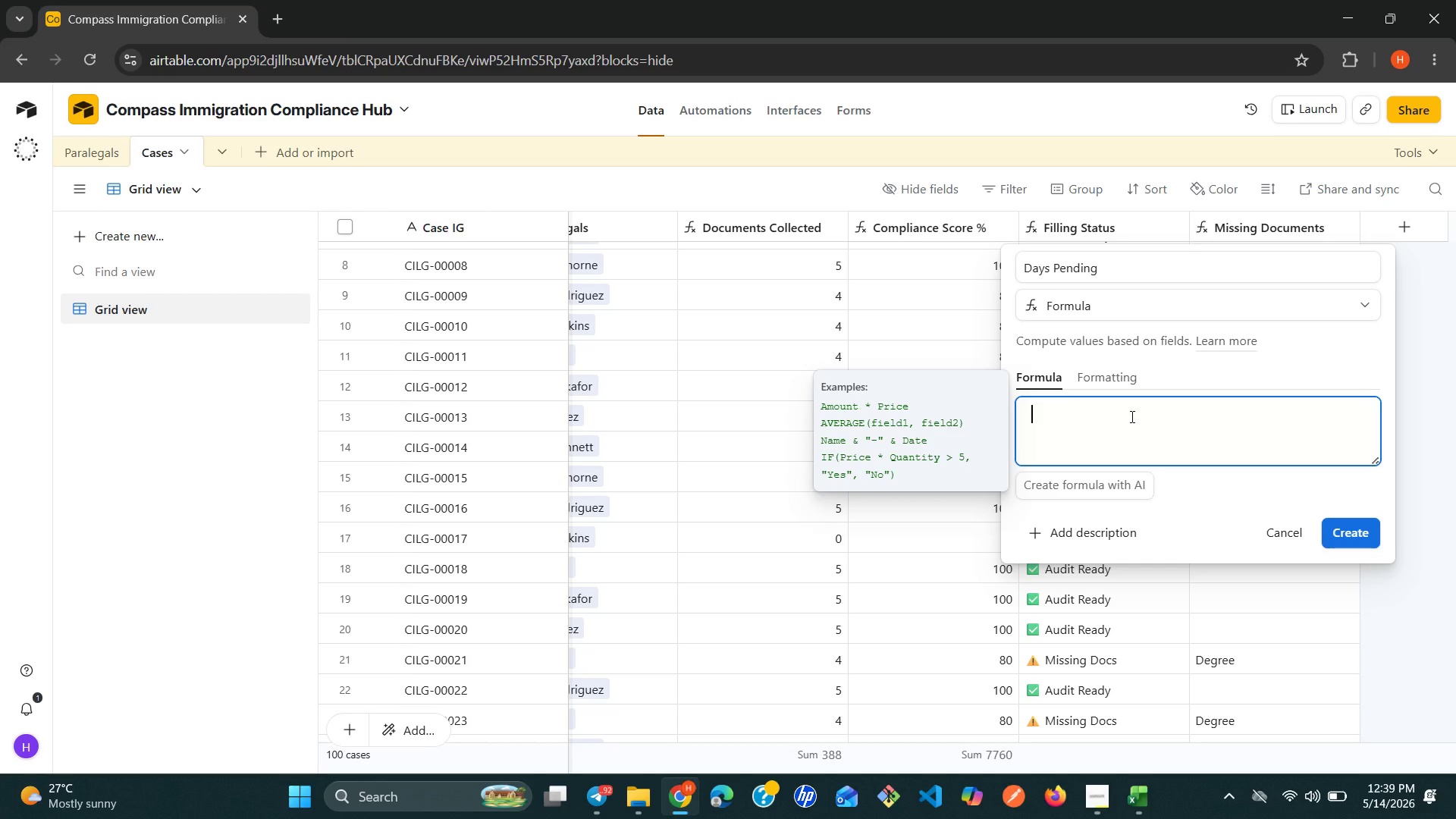 
wait(14.17)
 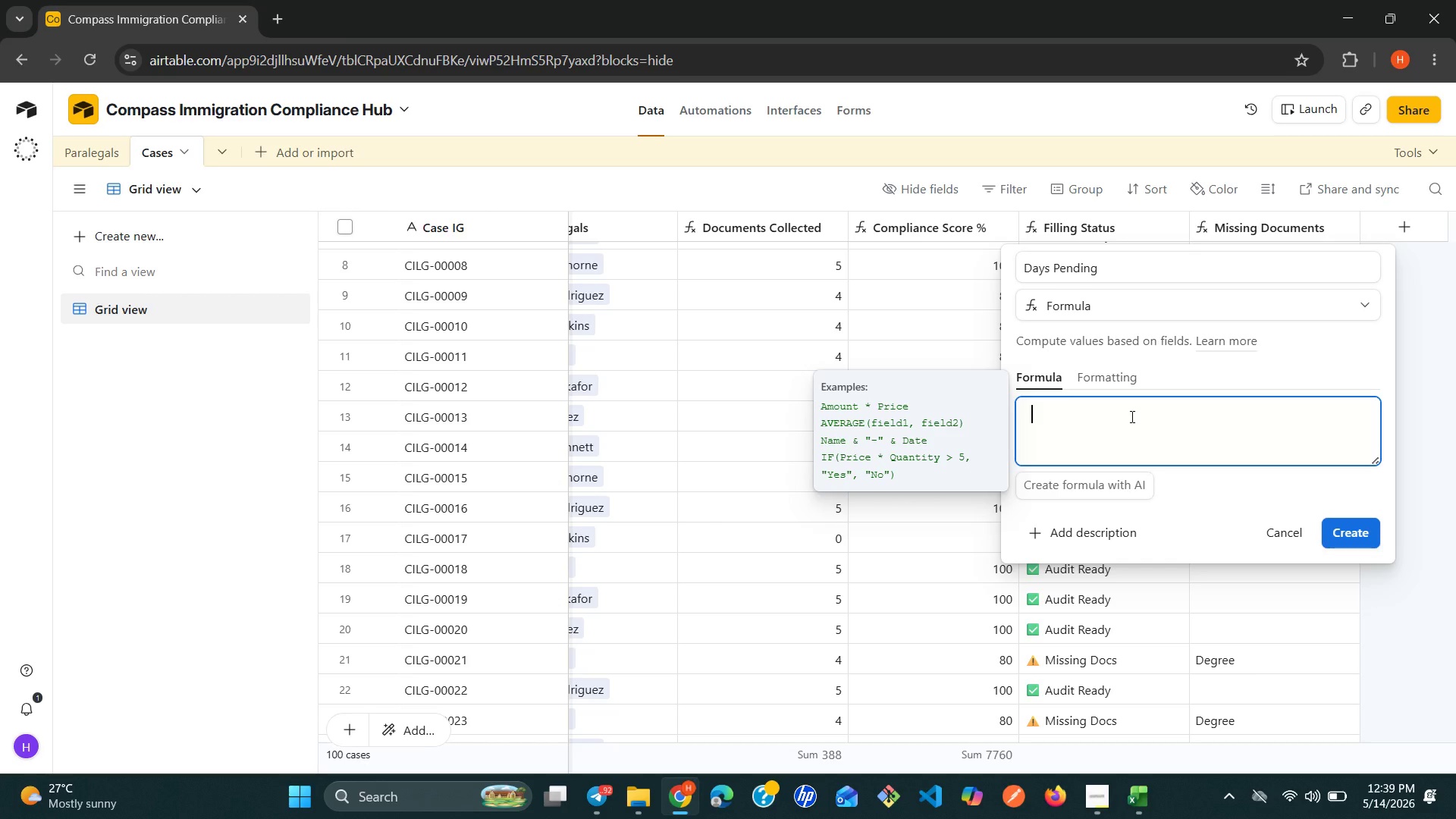 
left_click([594, 802])
 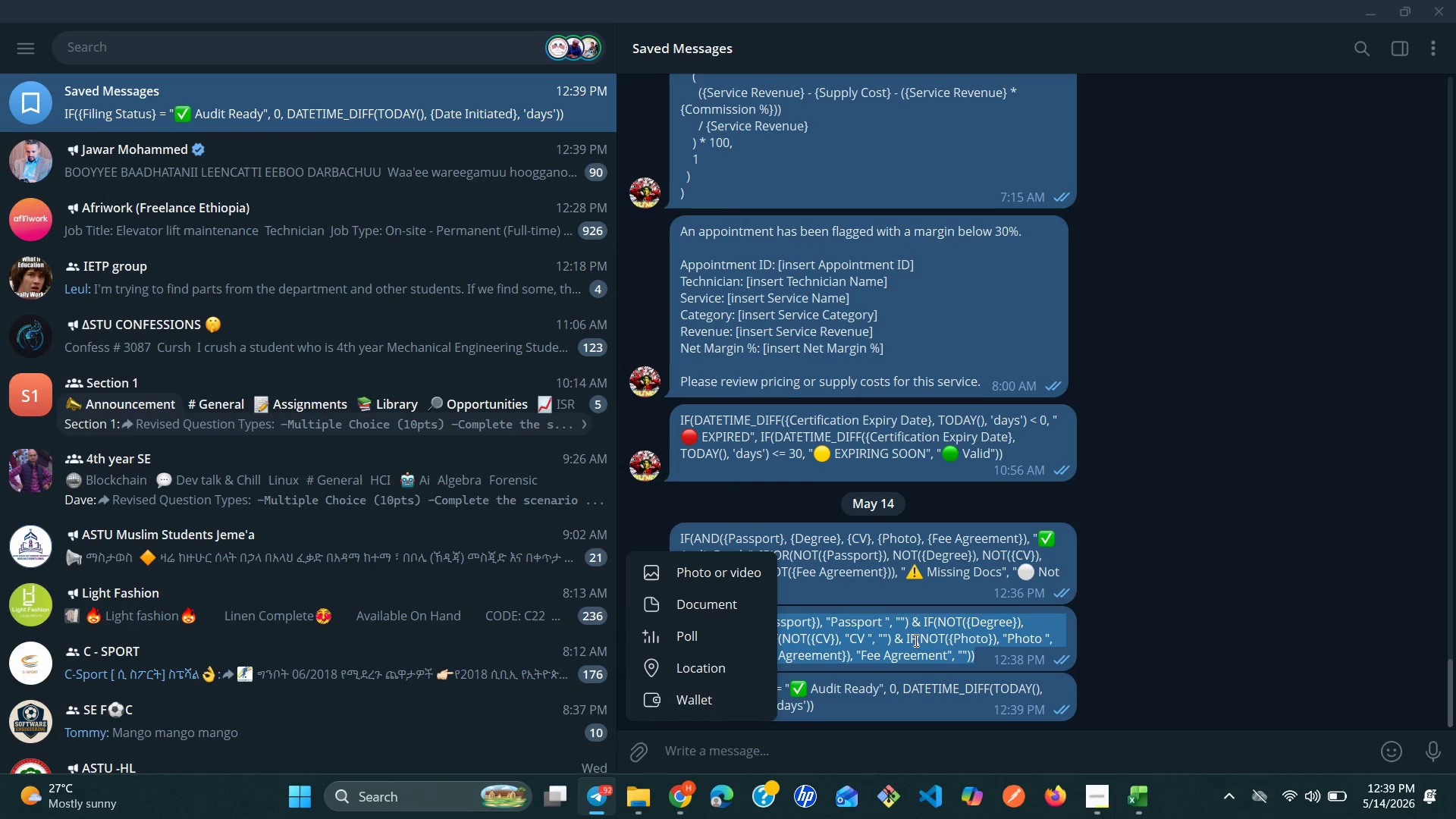 
left_click([938, 639])
 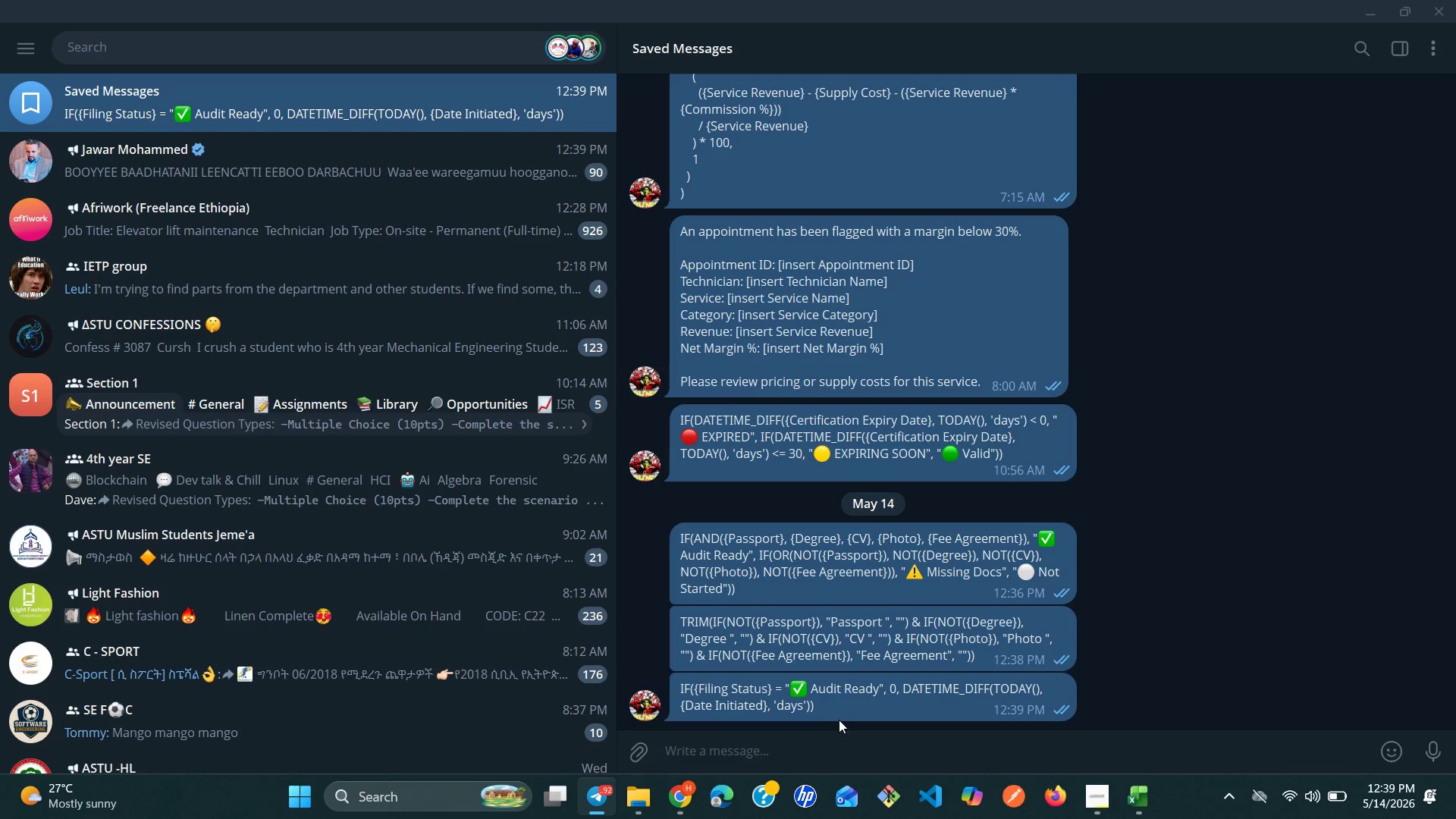 
left_click_drag(start_coordinate=[821, 714], to_coordinate=[678, 683])
 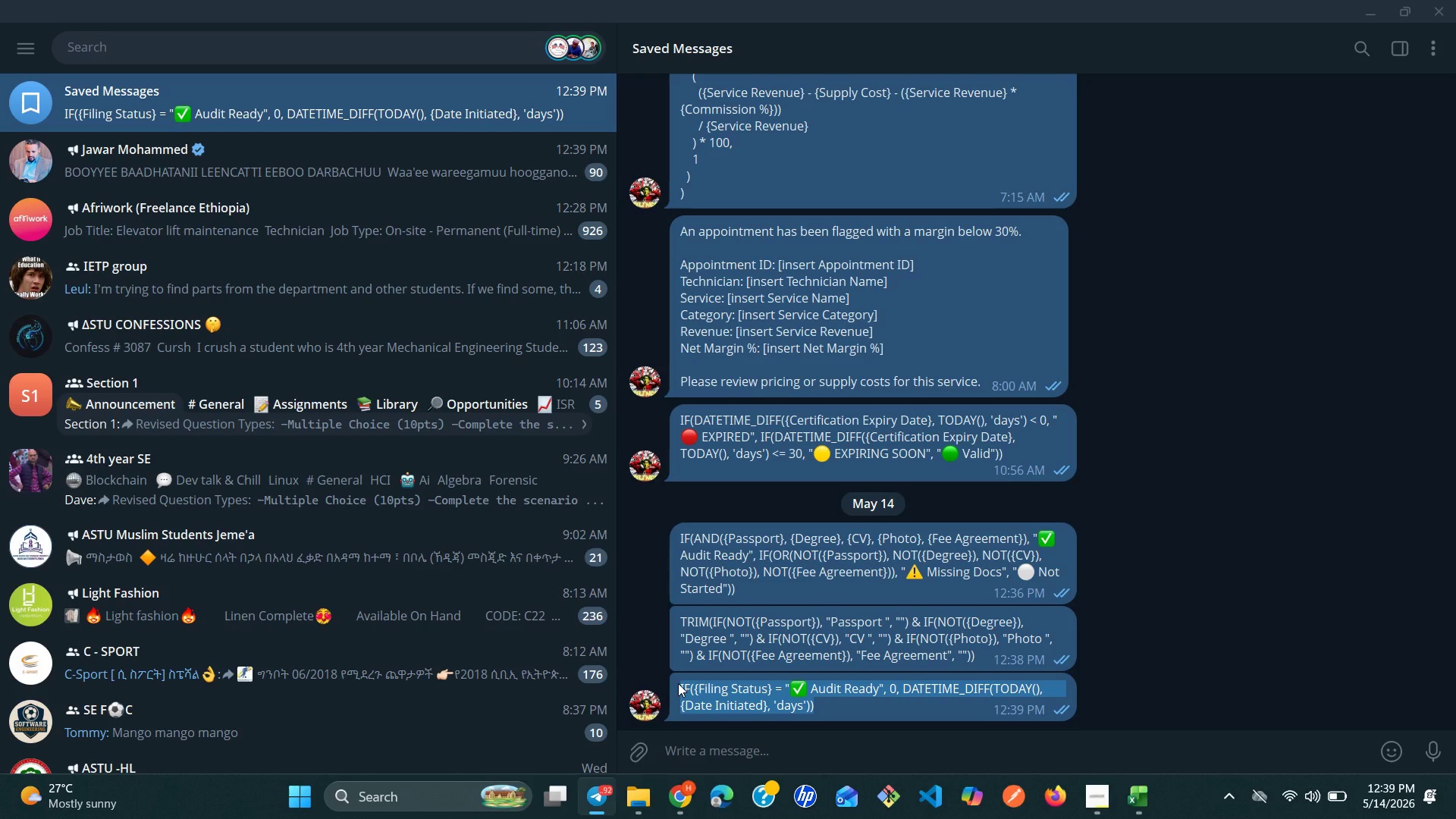 
key(Control+C)
 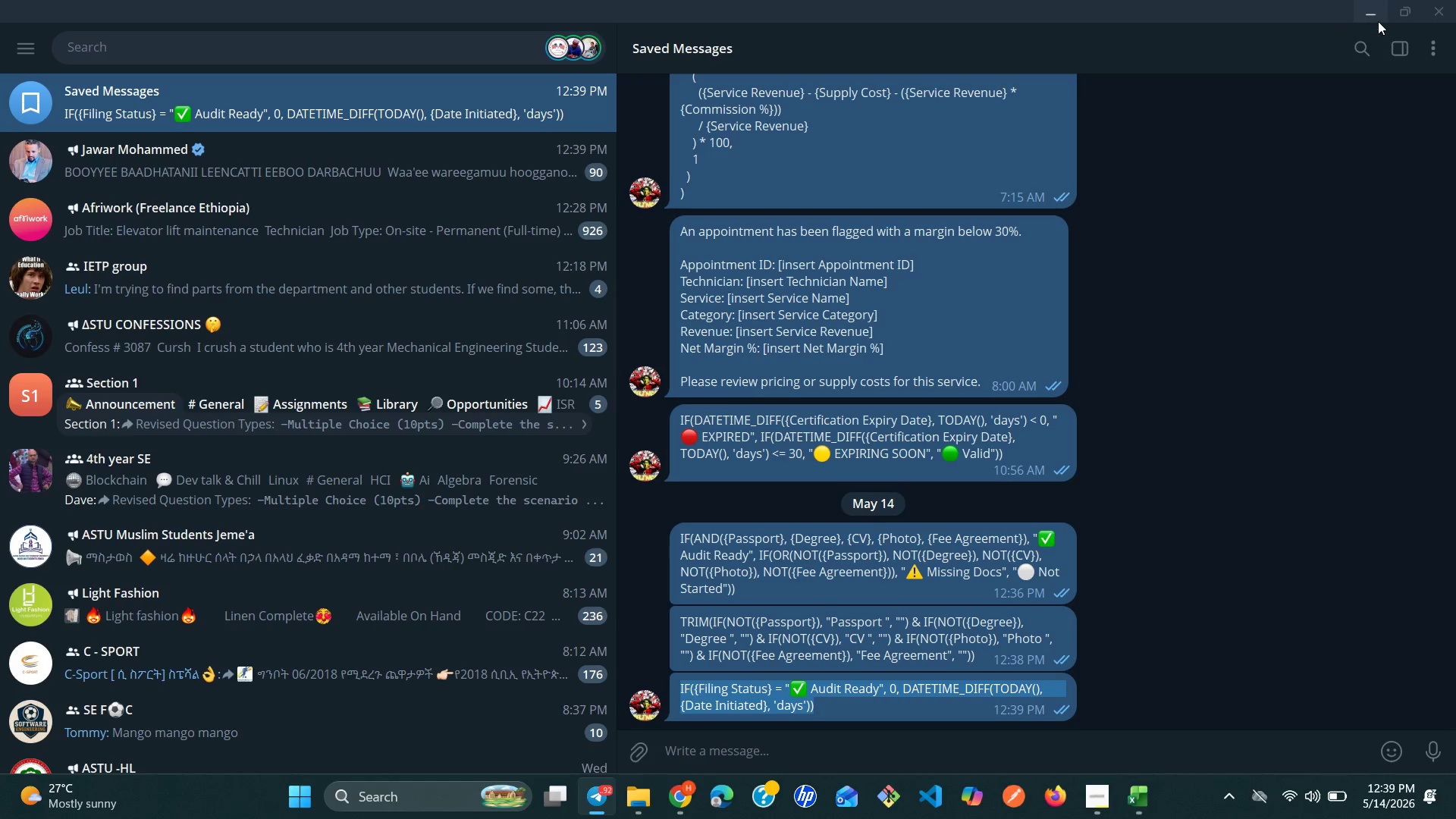 
left_click([1375, 19])
 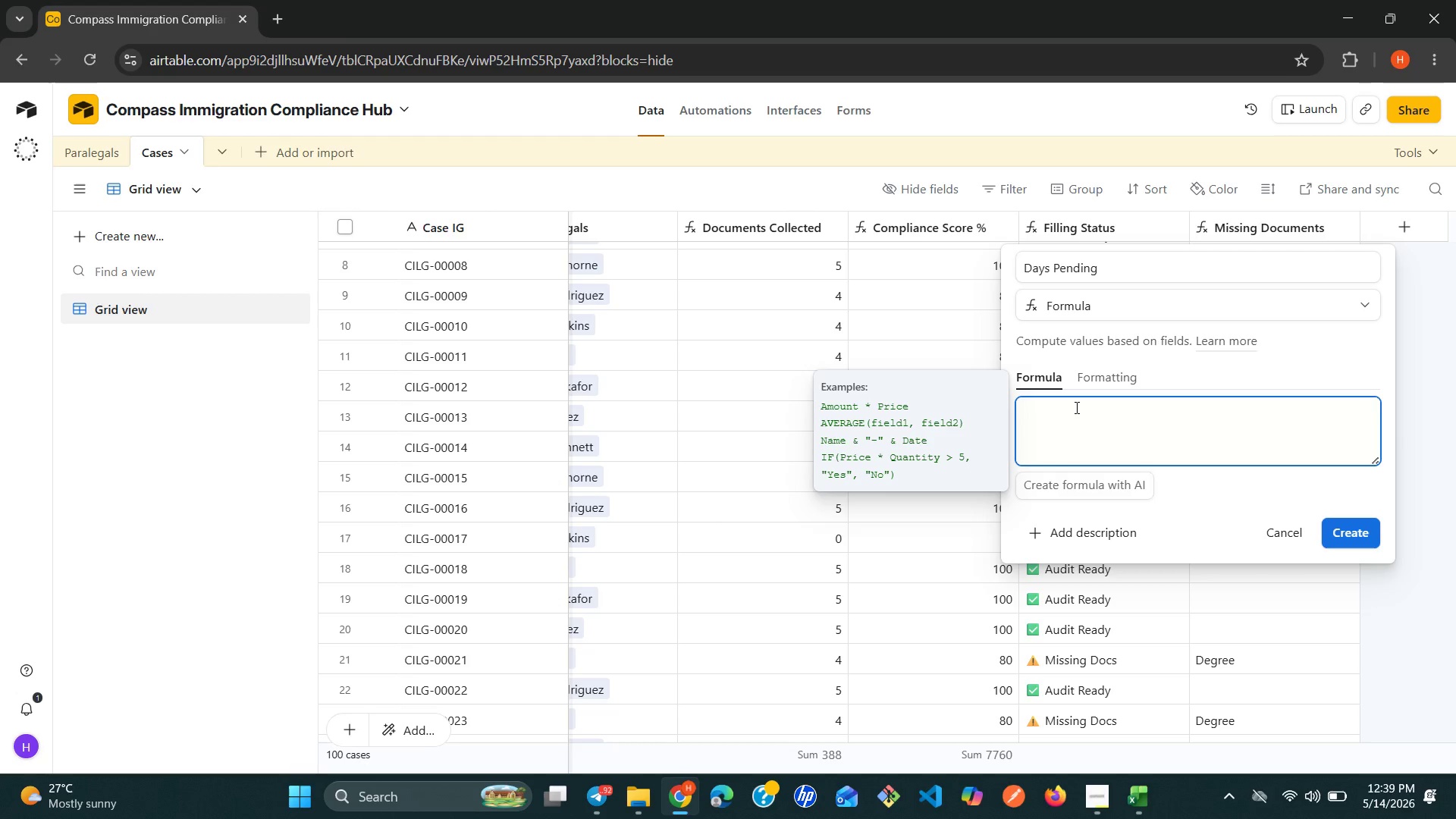 
key(Control+ControlLeft)
 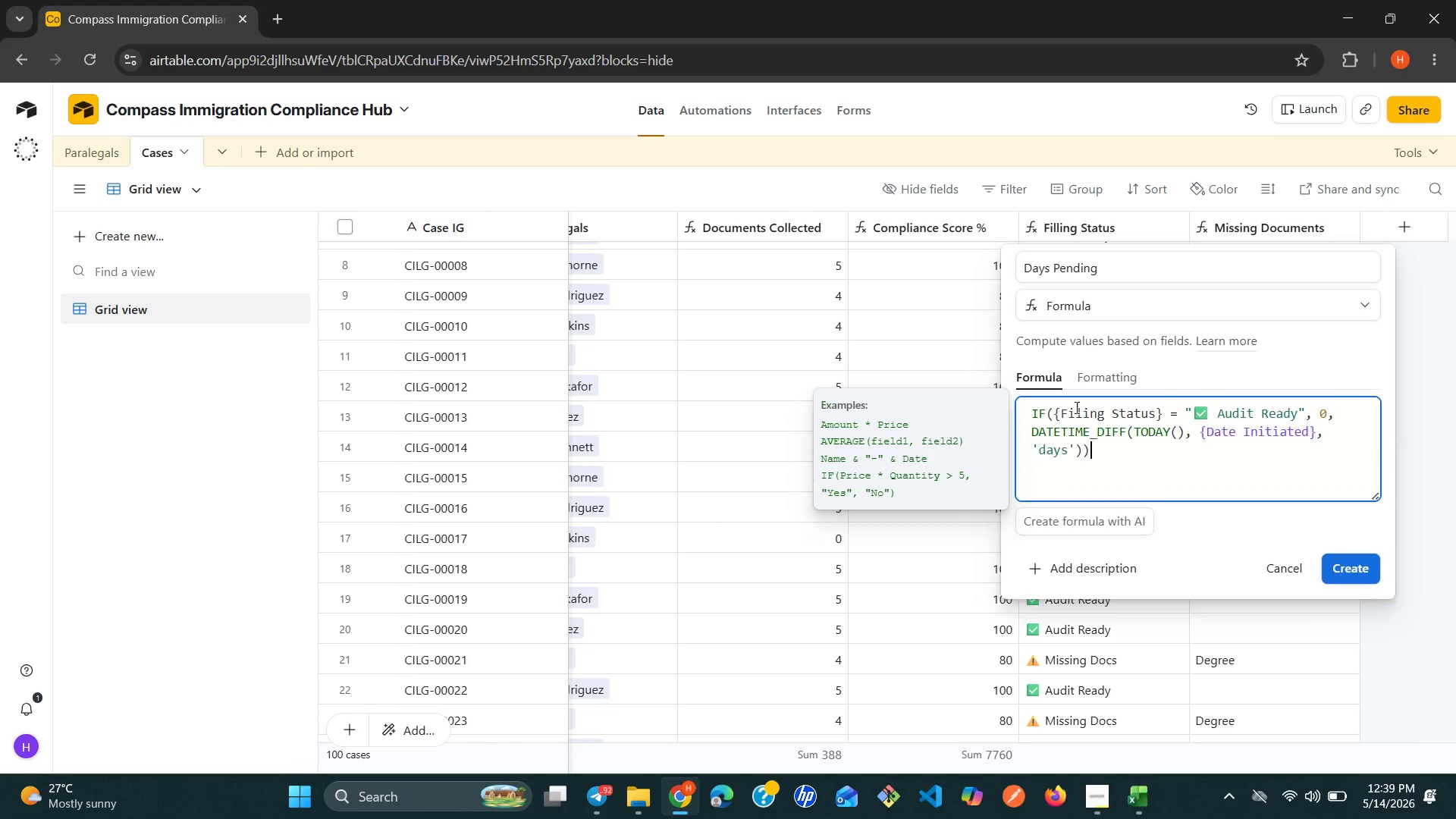 
key(Control+V)
 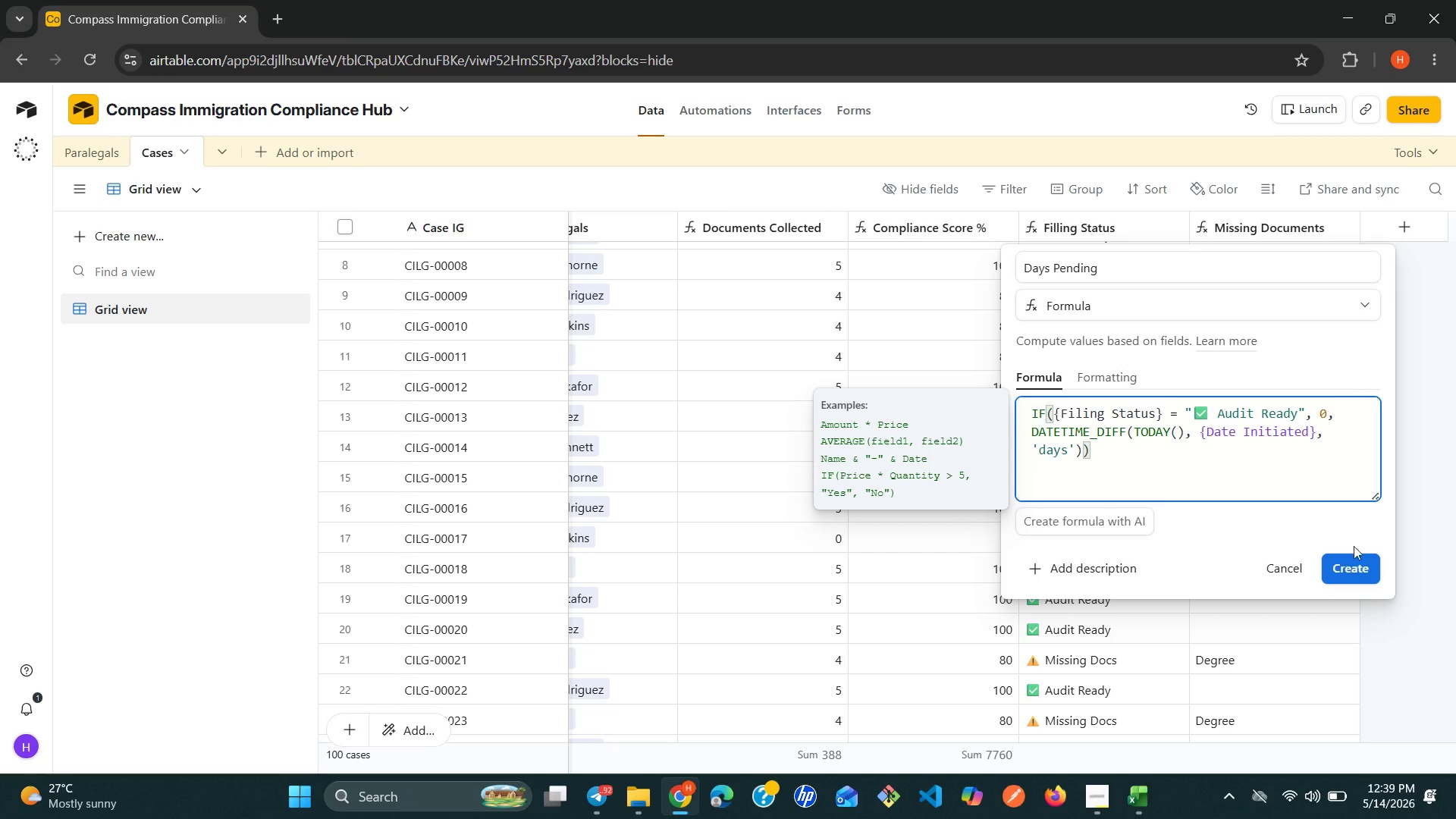 
left_click([1354, 561])
 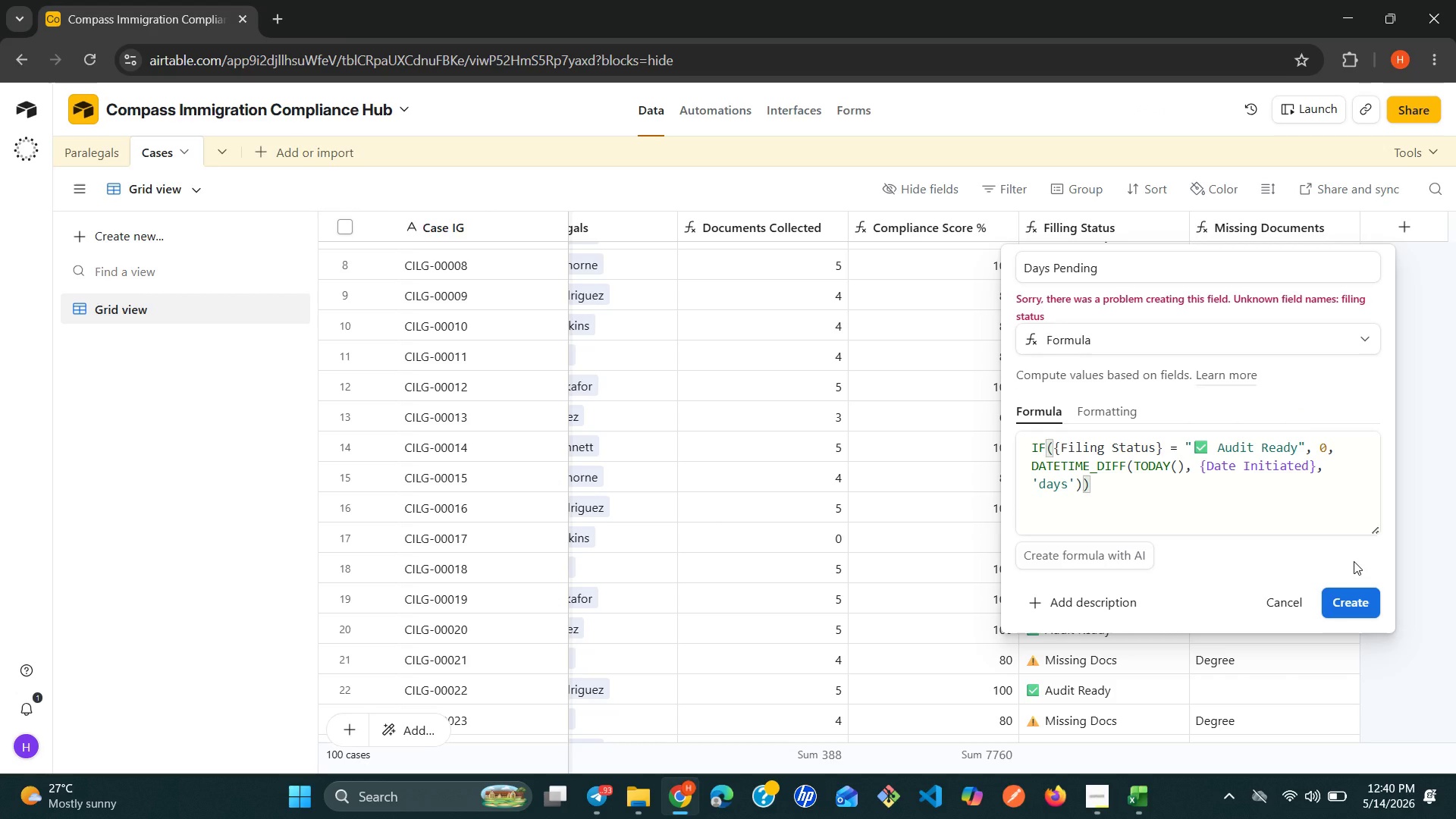 
wait(15.11)
 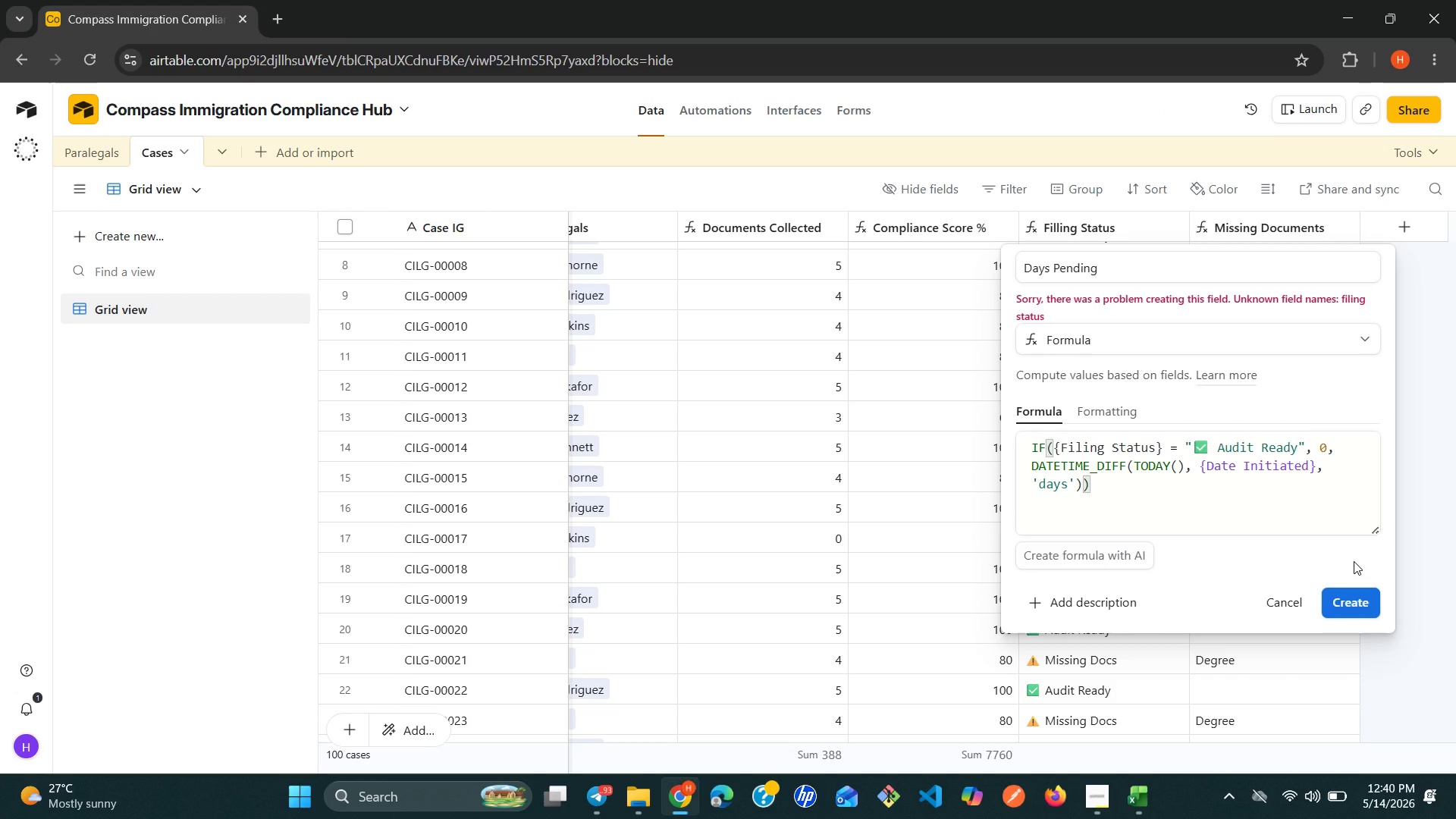 
left_click([1156, 446])
 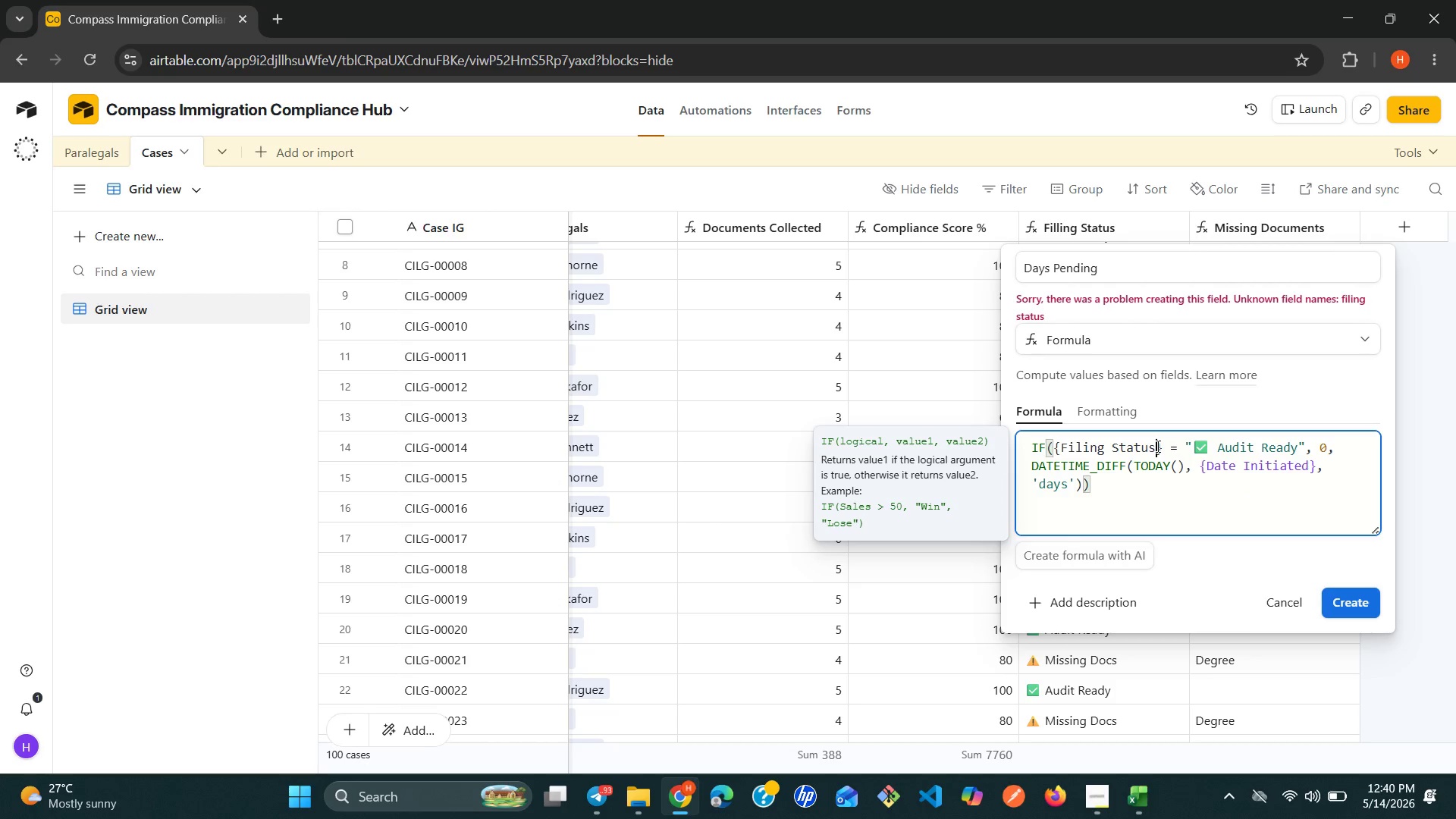 
hold_key(key=Backspace, duration=0.34)
 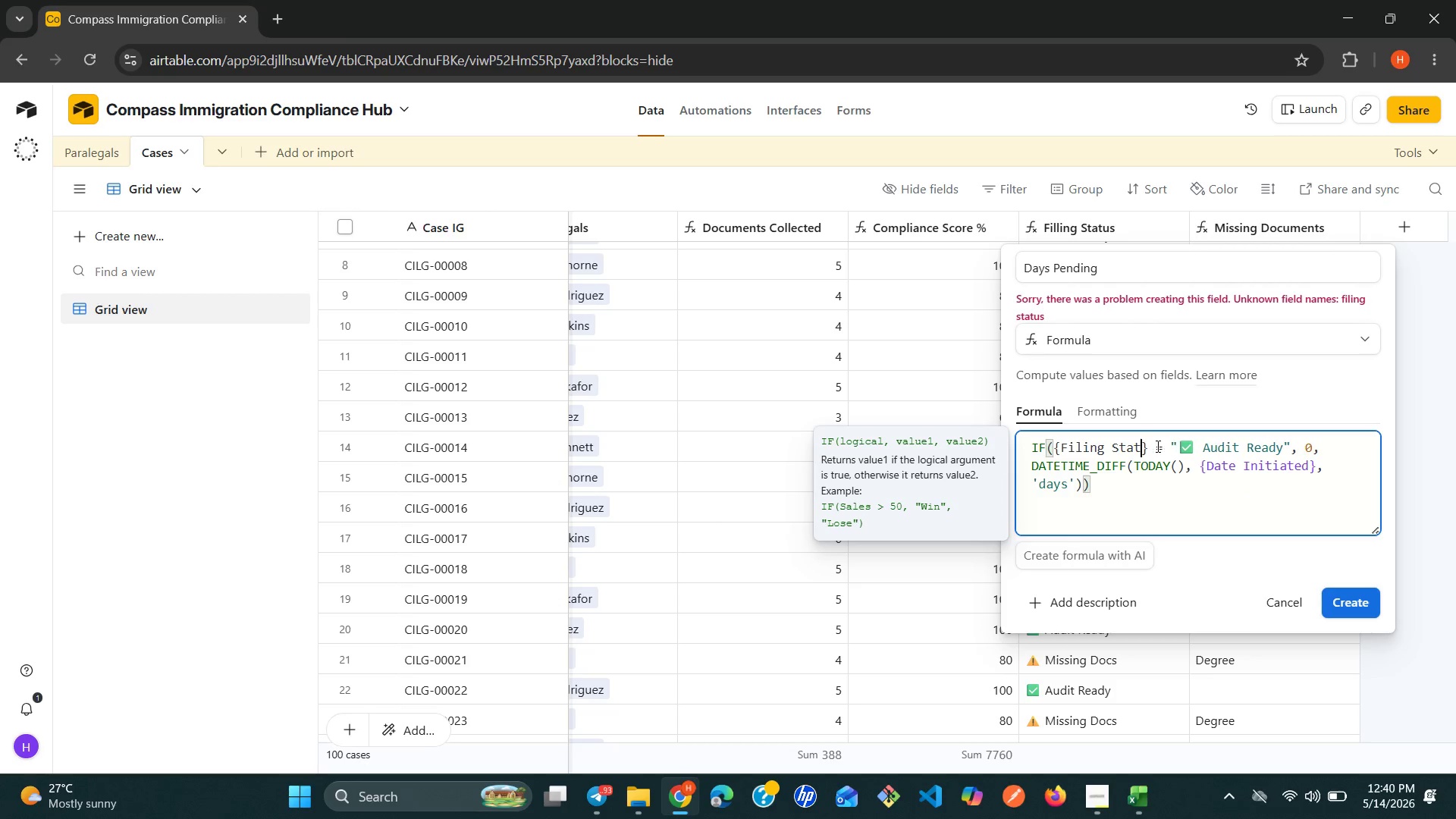 
hold_key(key=Backspace, duration=0.66)
 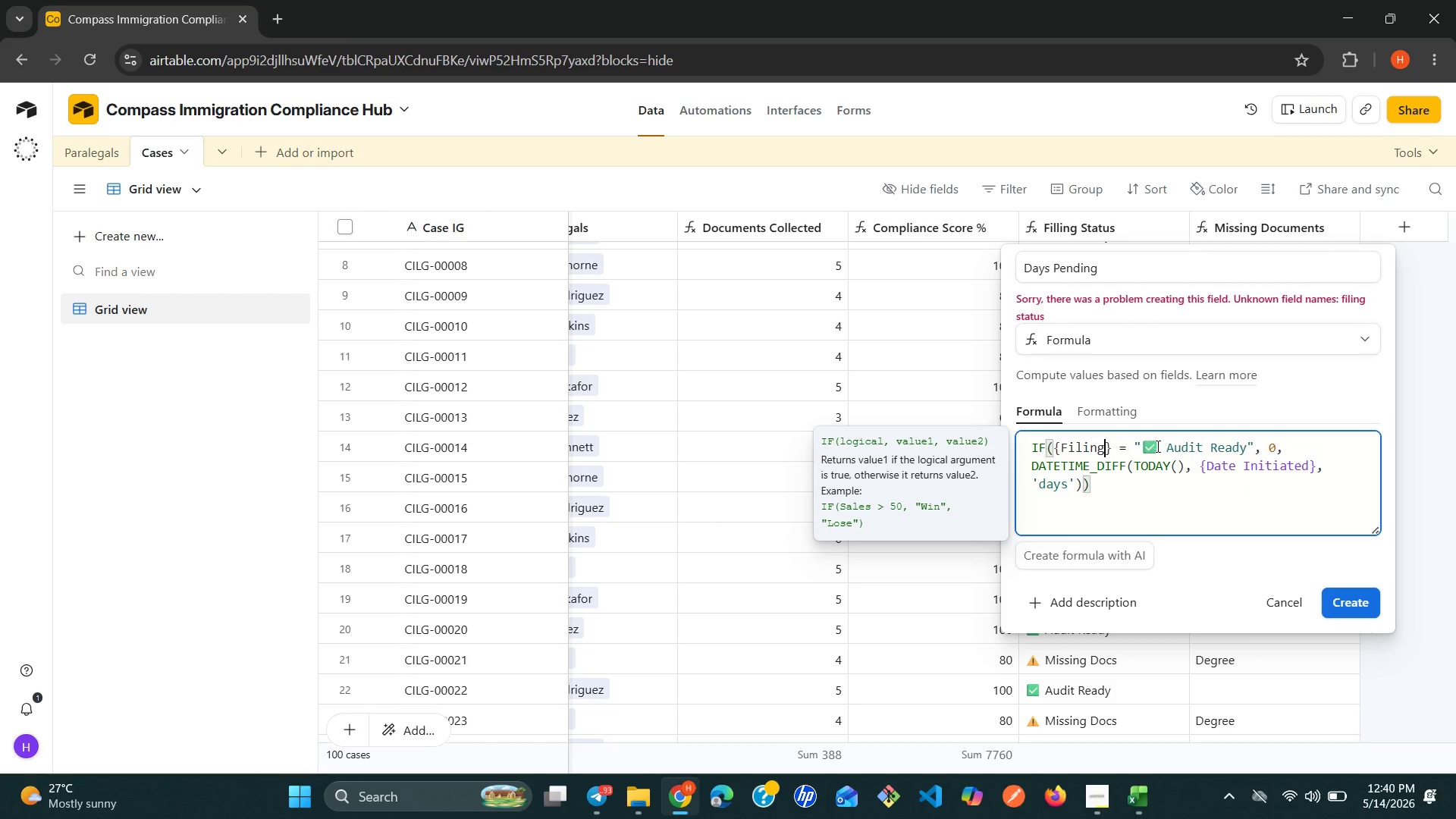 
key(Backspace)
key(Backspace)
key(Backspace)
key(Backspace)
key(Backspace)
key(Backspace)
key(Backspace)
type(fi)
 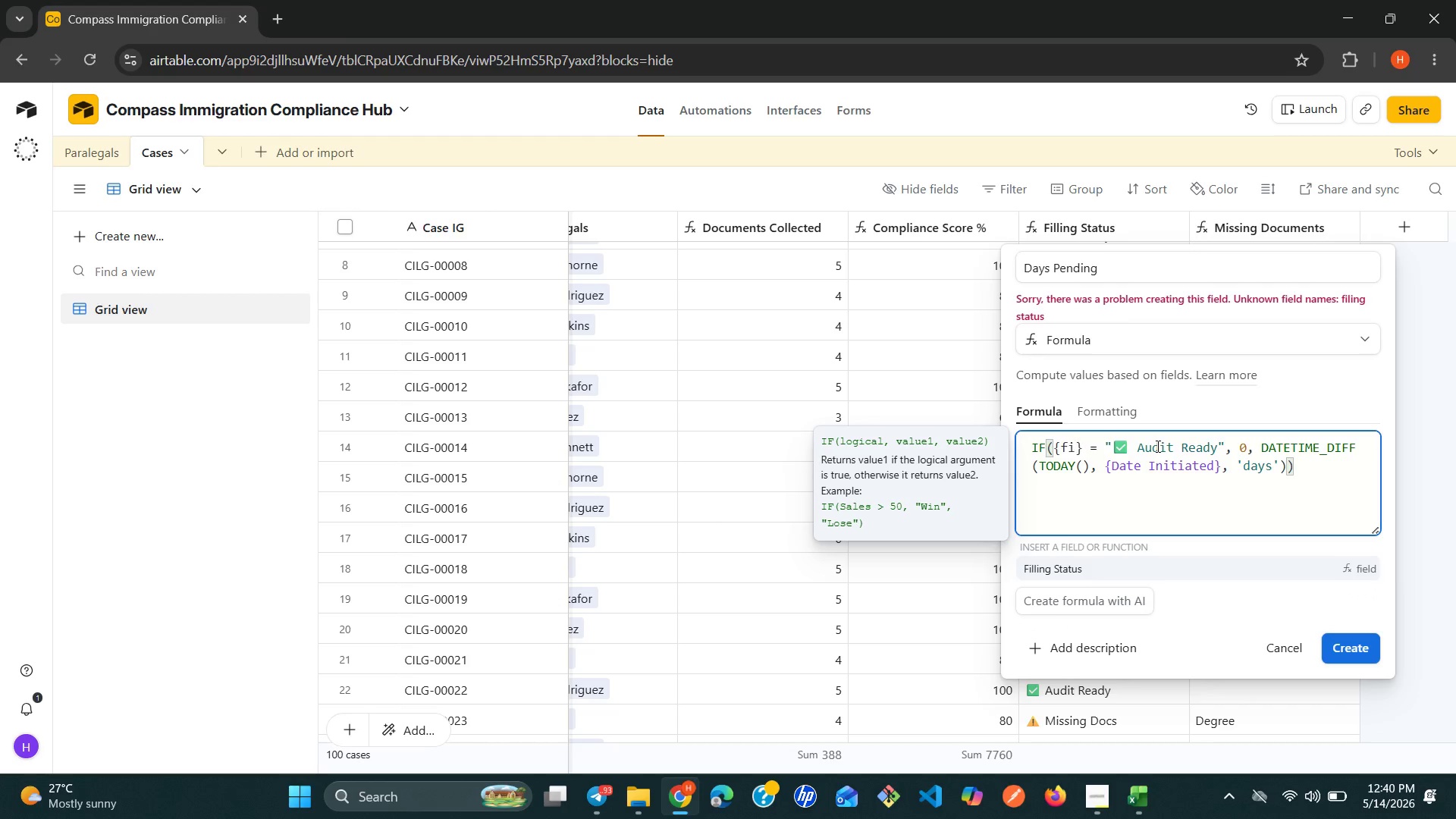 
key(Enter)
 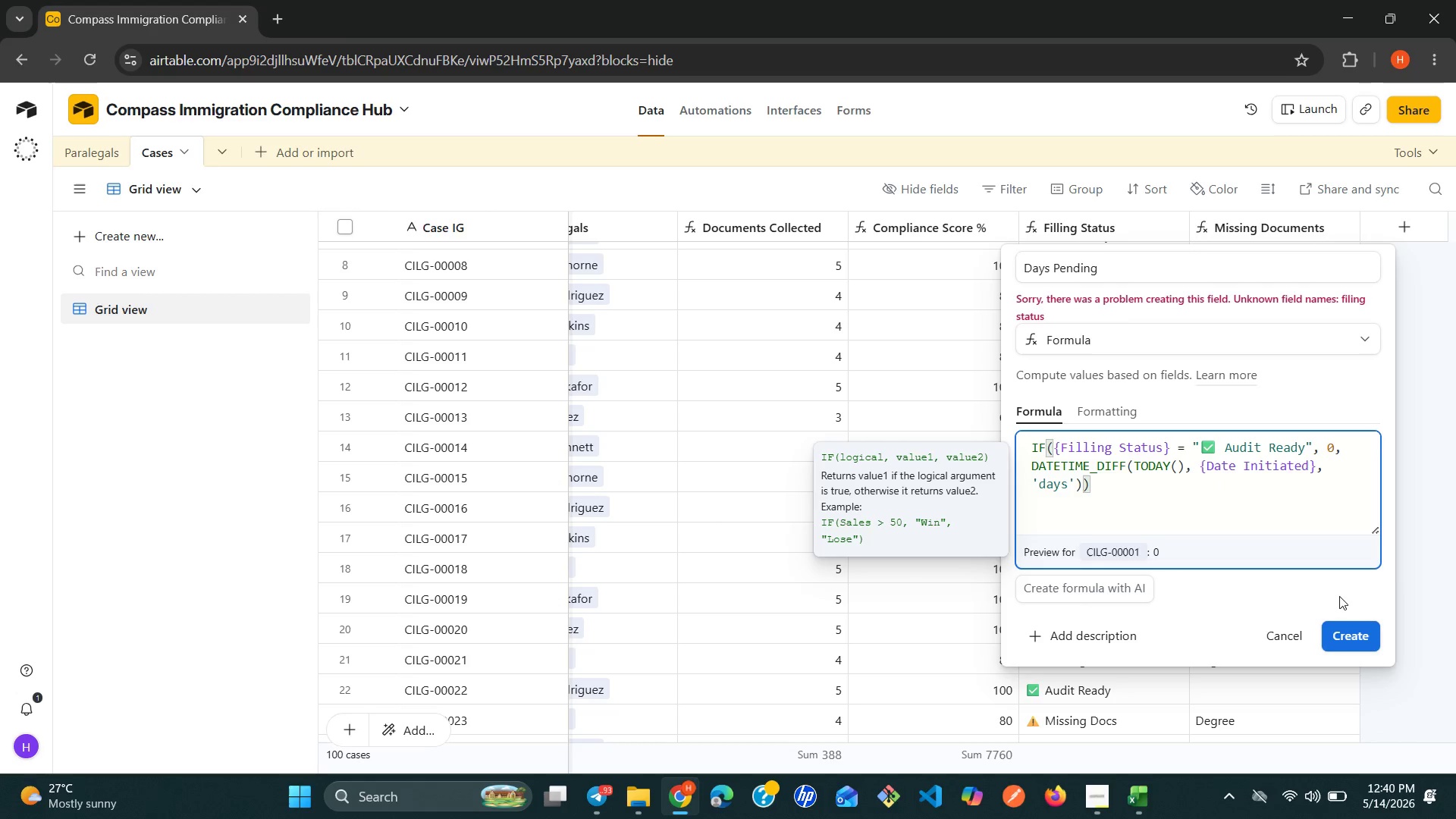 
left_click([1347, 628])
 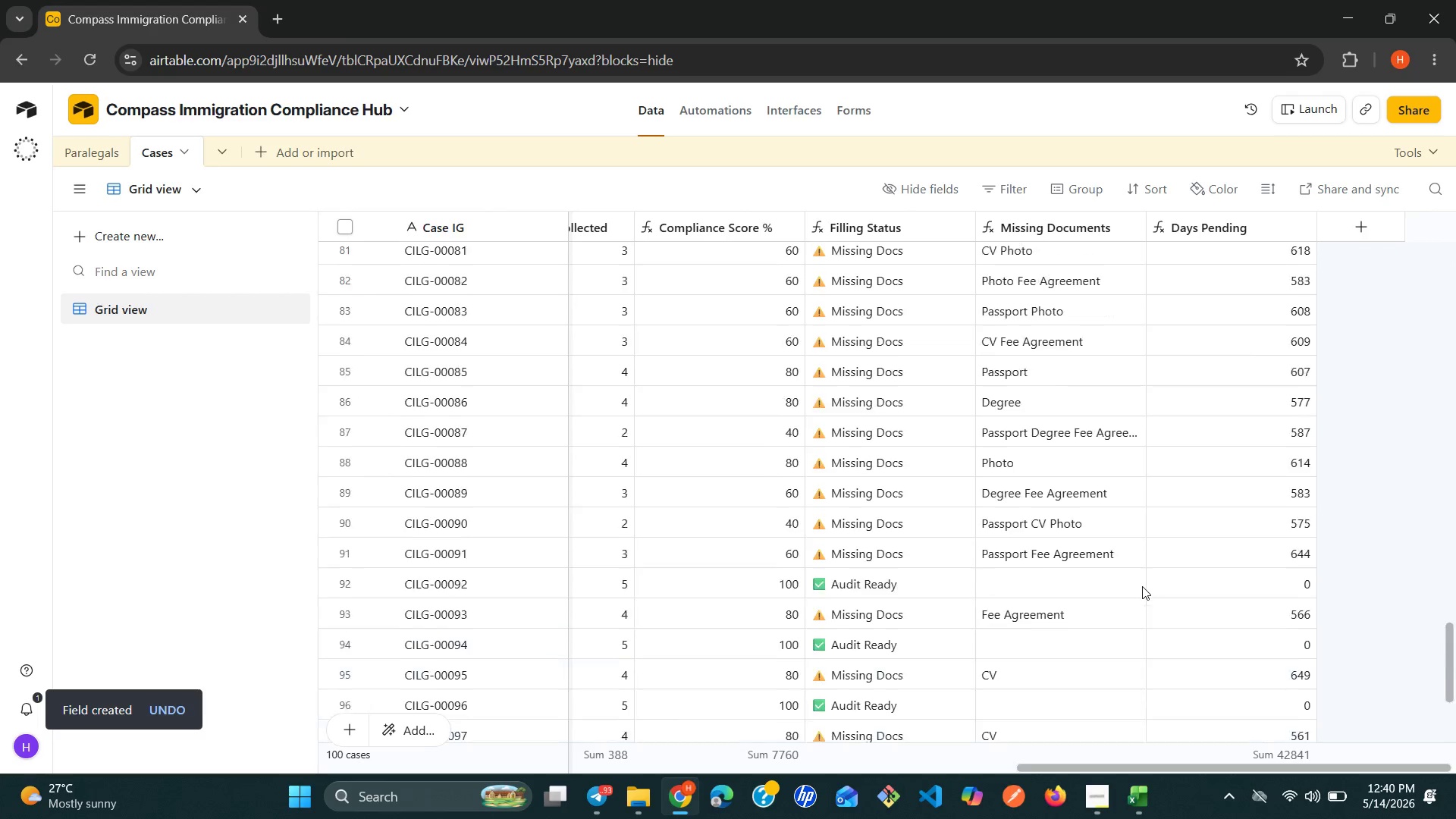 
wait(12.47)
 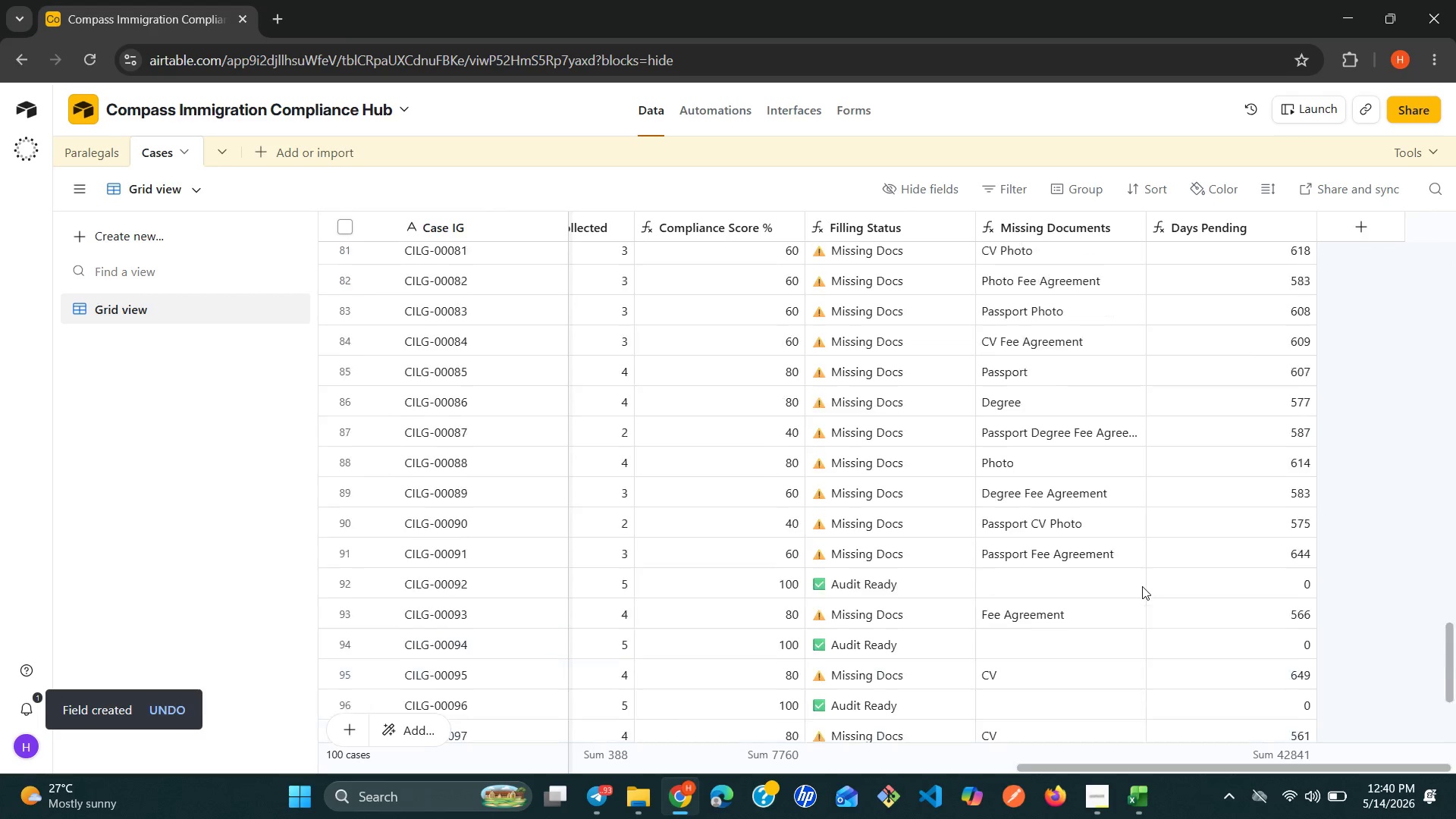 
right_click([1280, 231])
 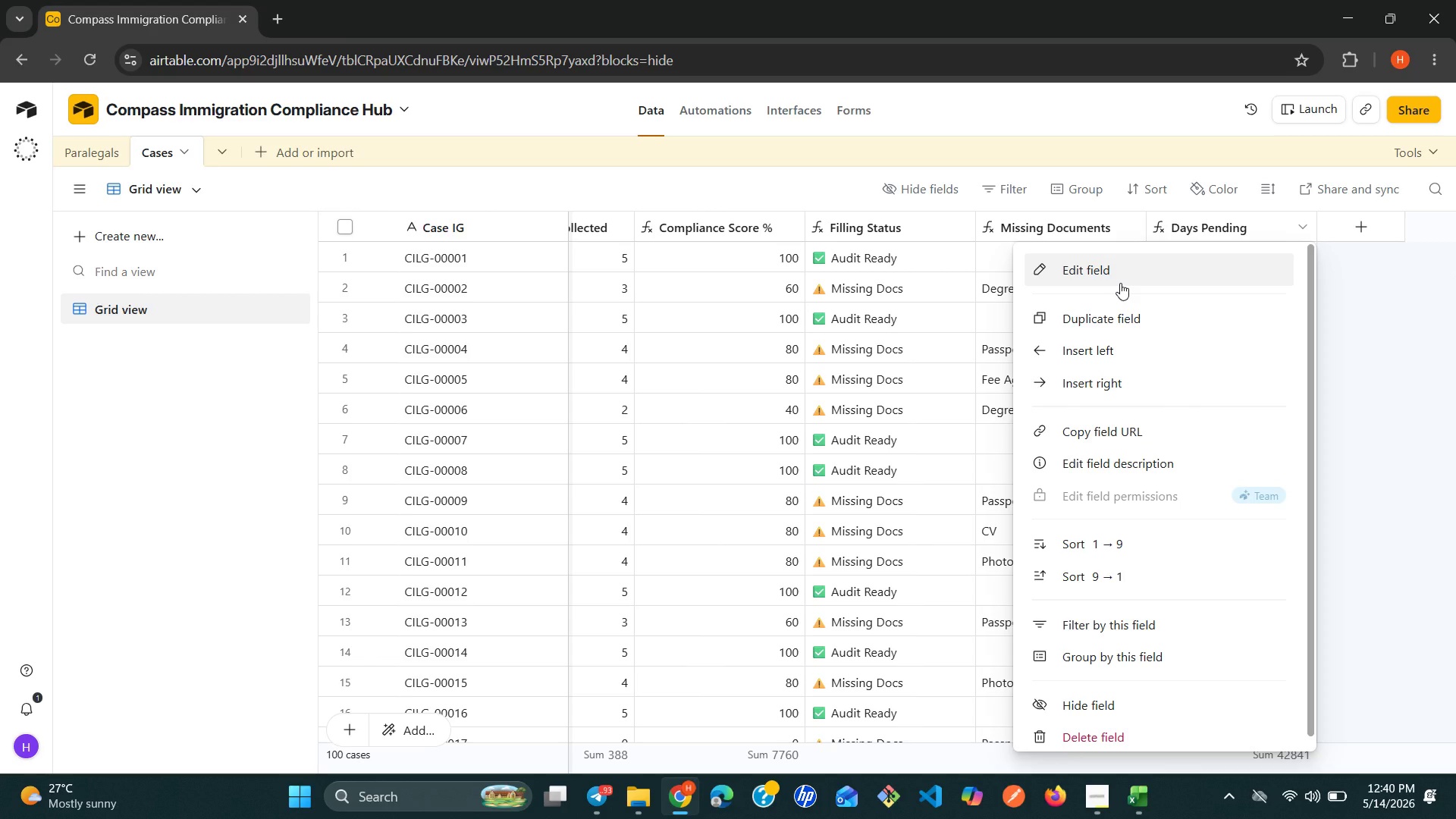 
left_click([1120, 283])
 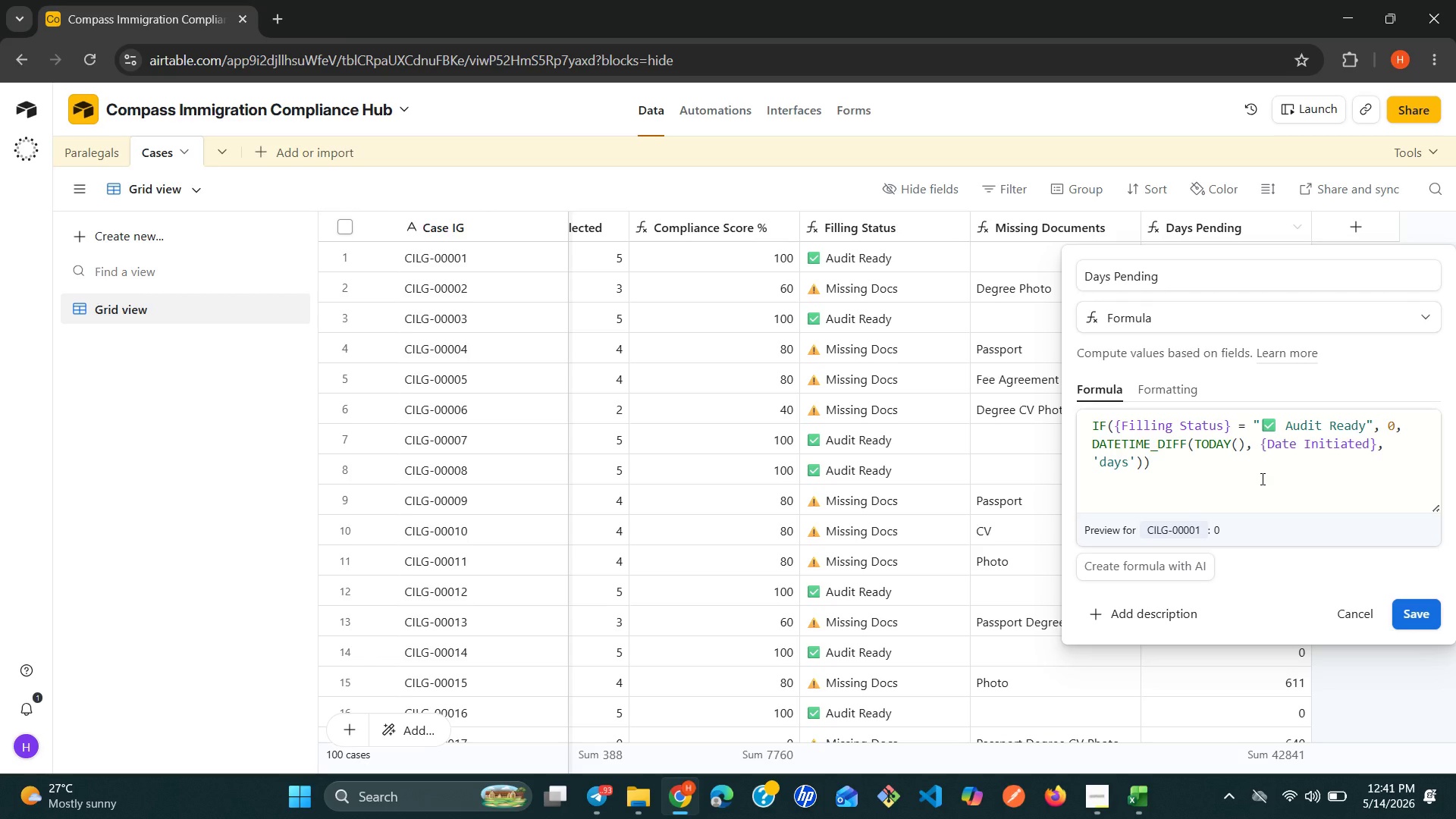 
wait(44.17)
 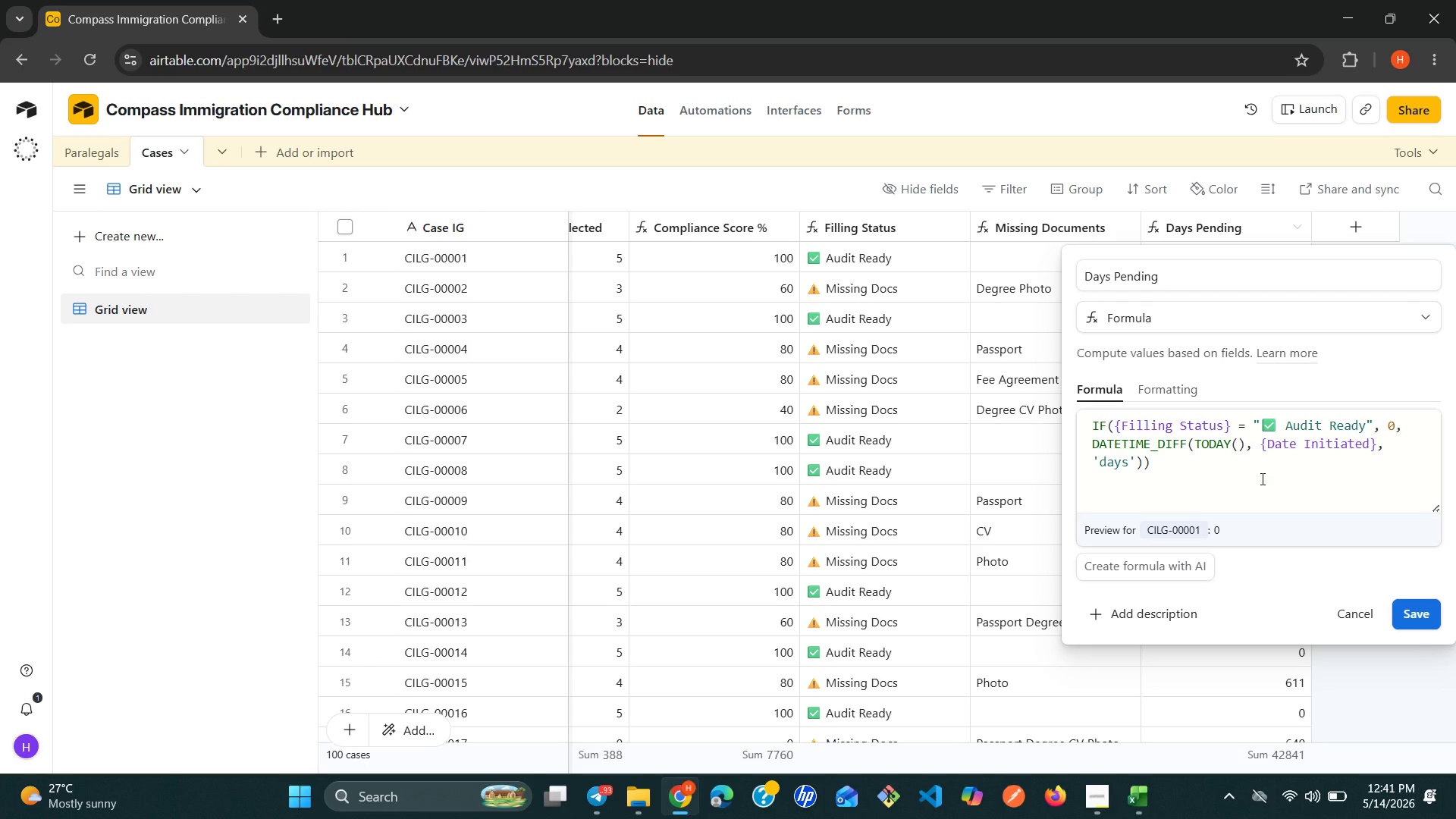 
left_click([1407, 607])
 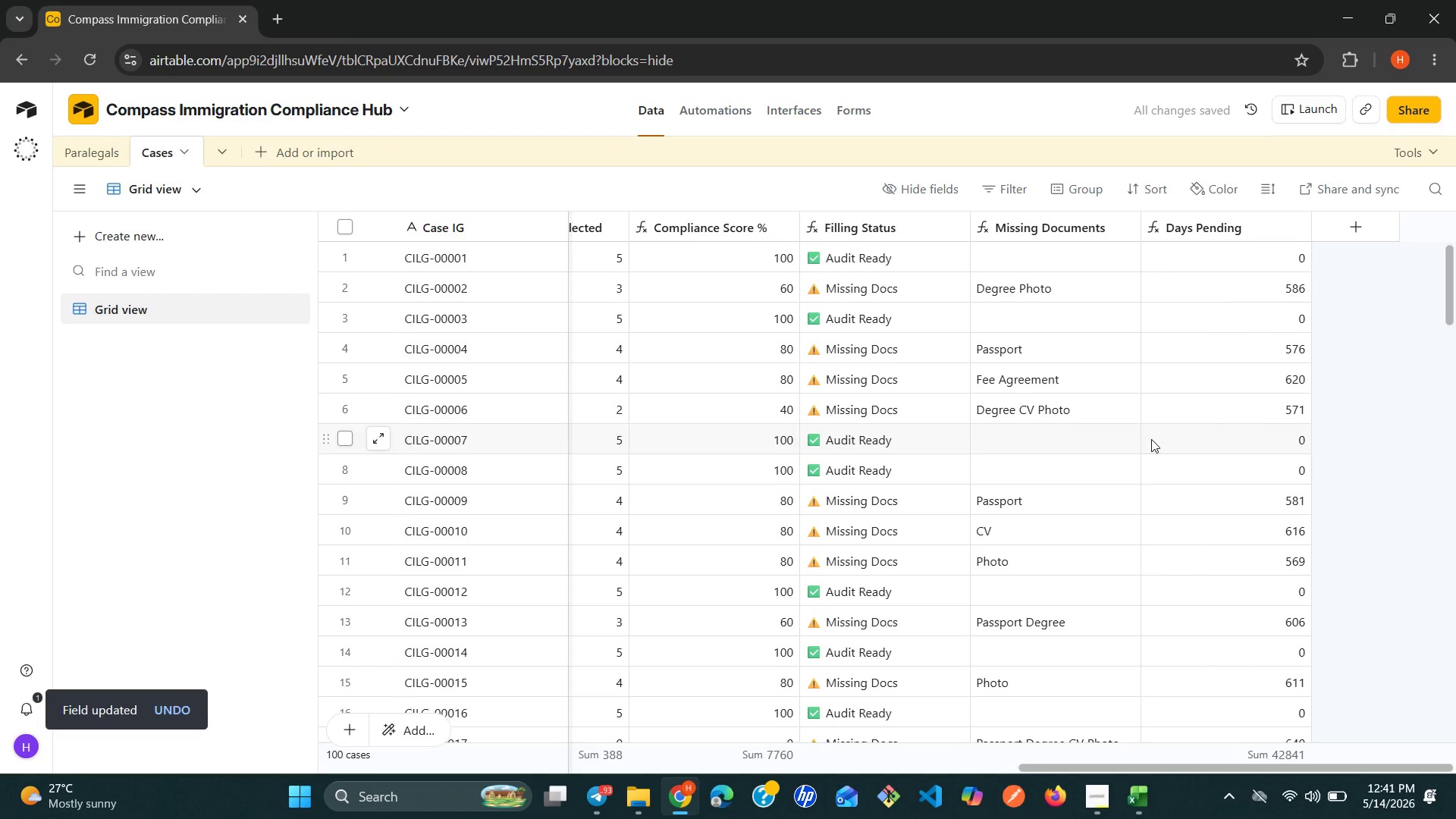 
wait(7.5)
 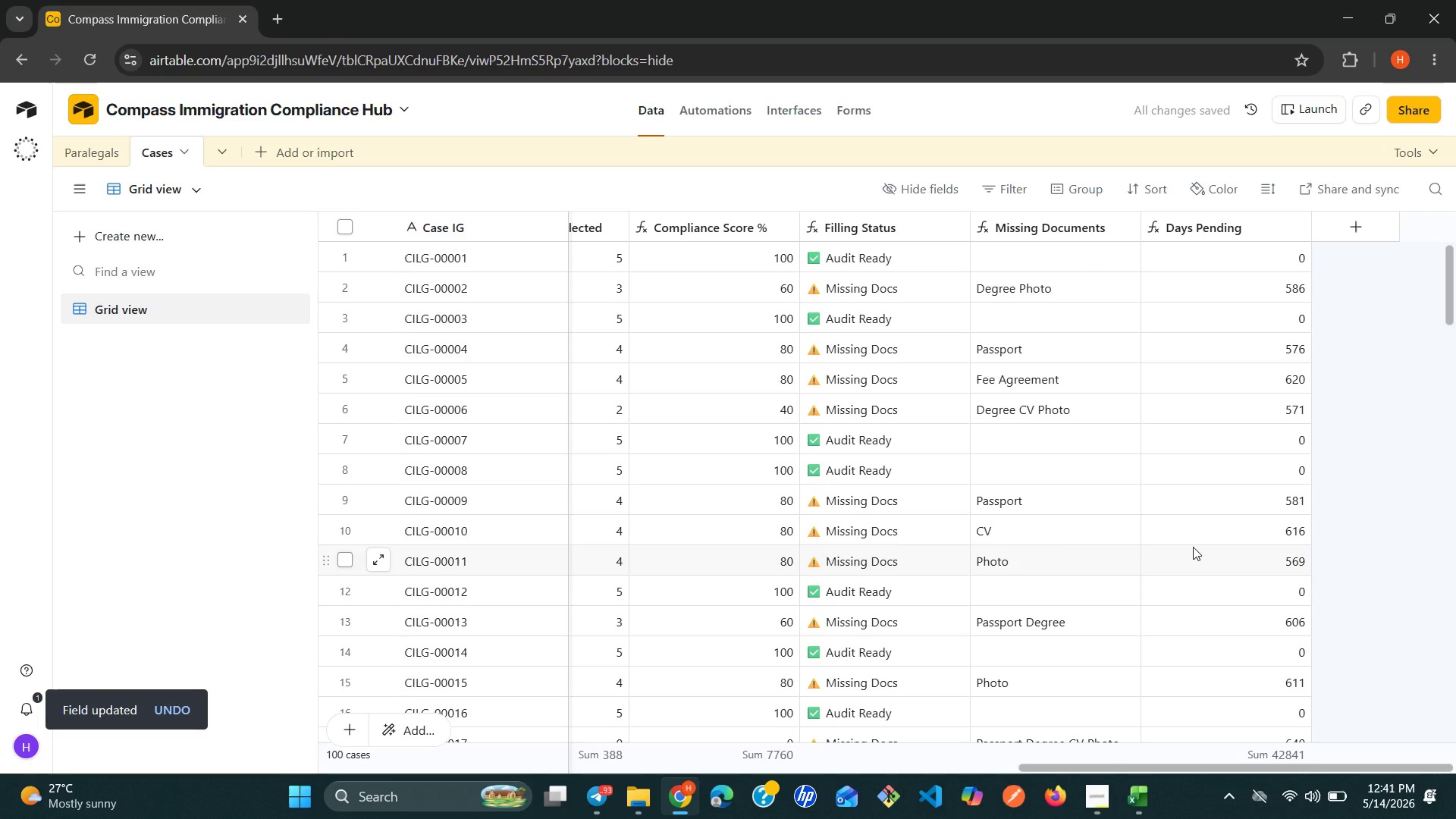 
left_click([1339, 236])
 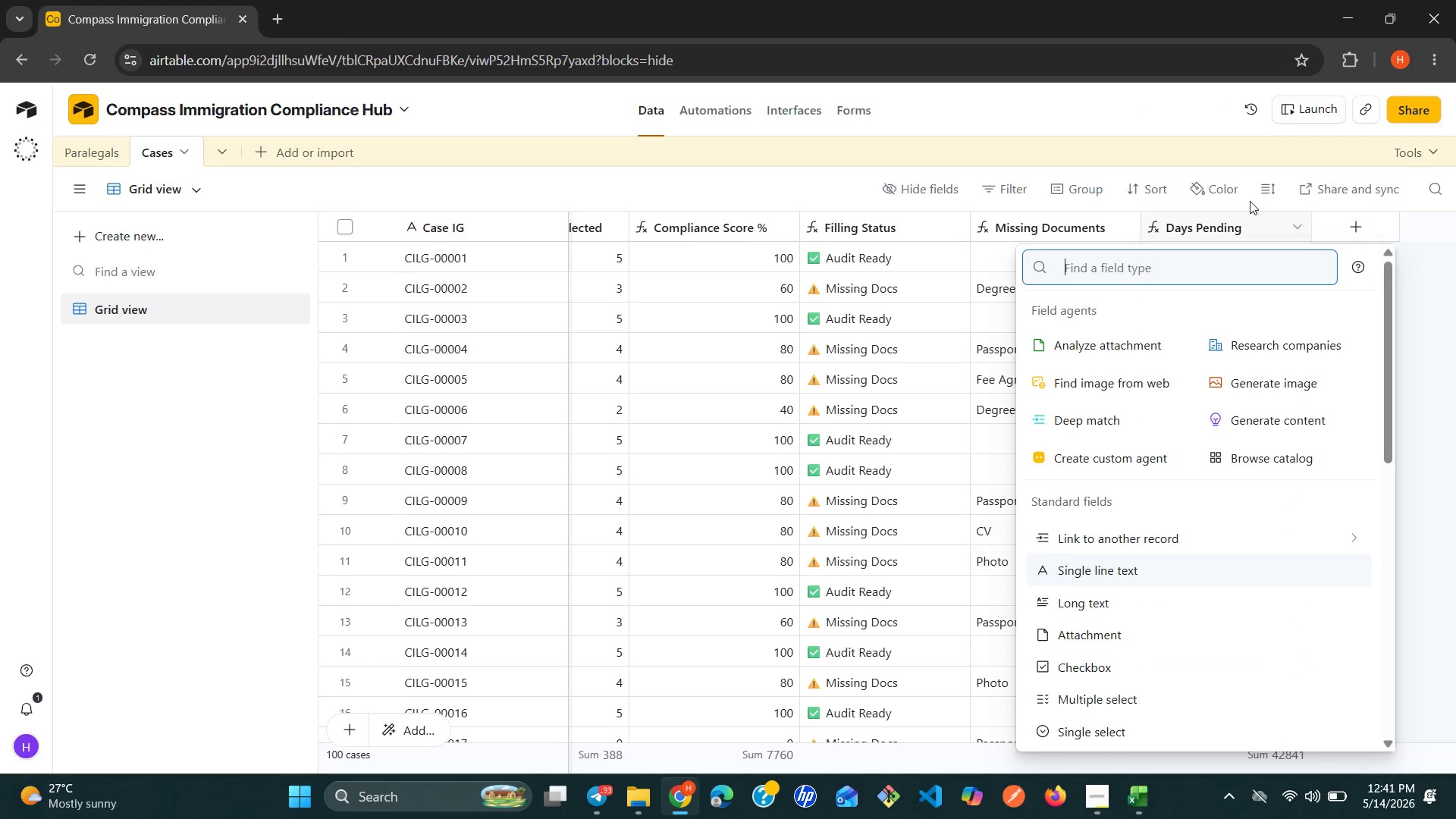 
left_click([1102, 221])
 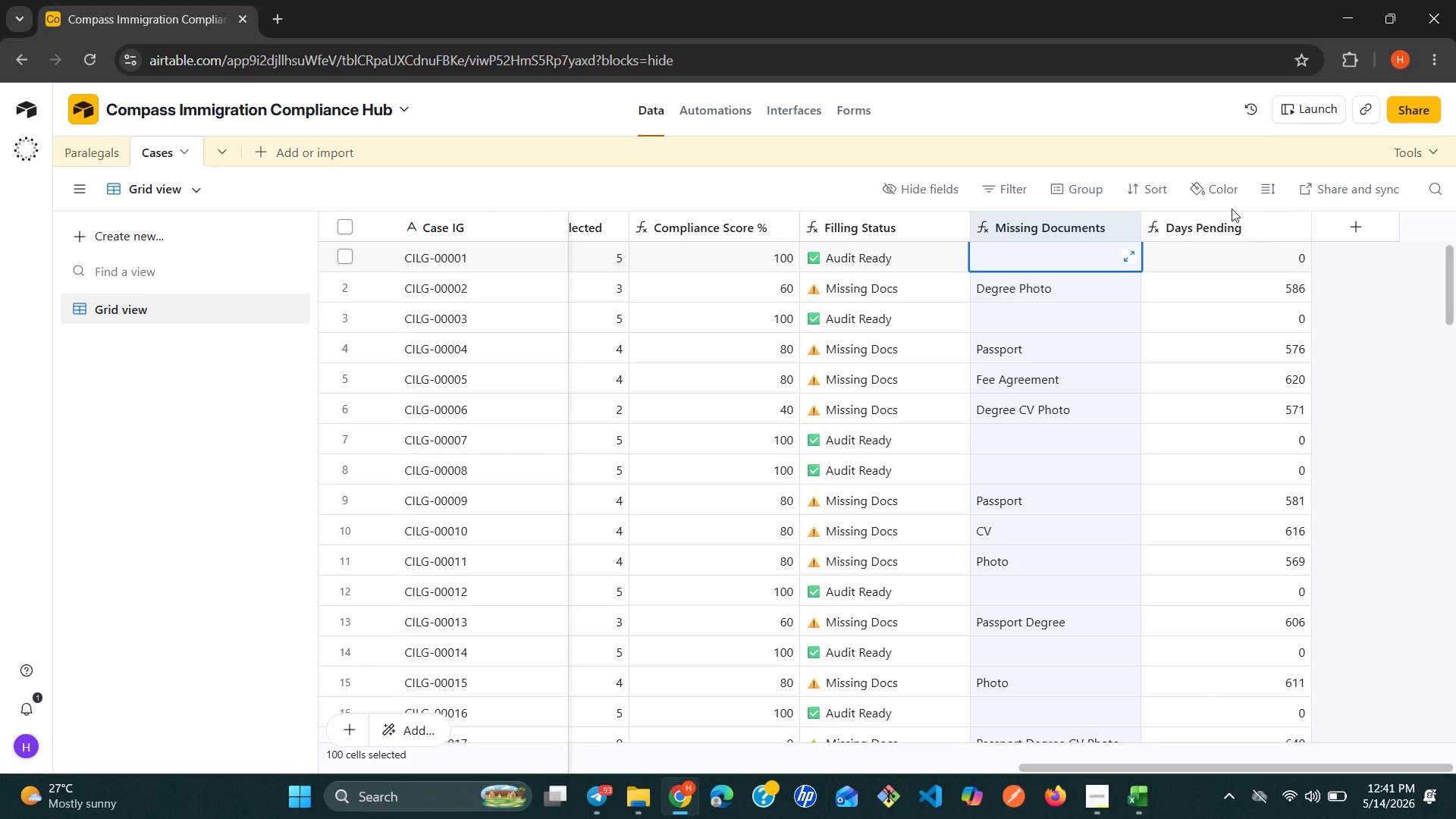 
left_click([1241, 212])
 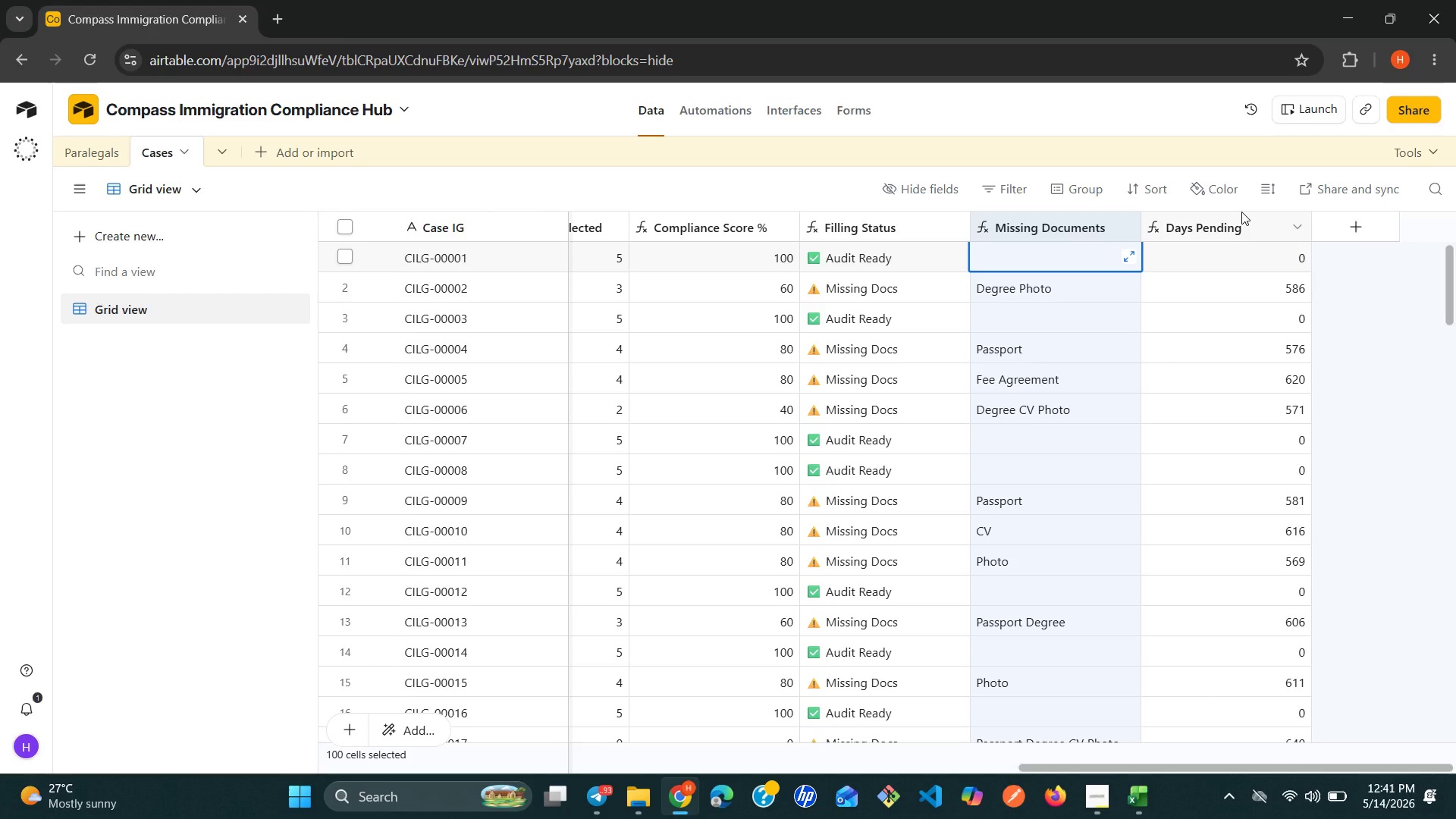 
left_click([1241, 212])
 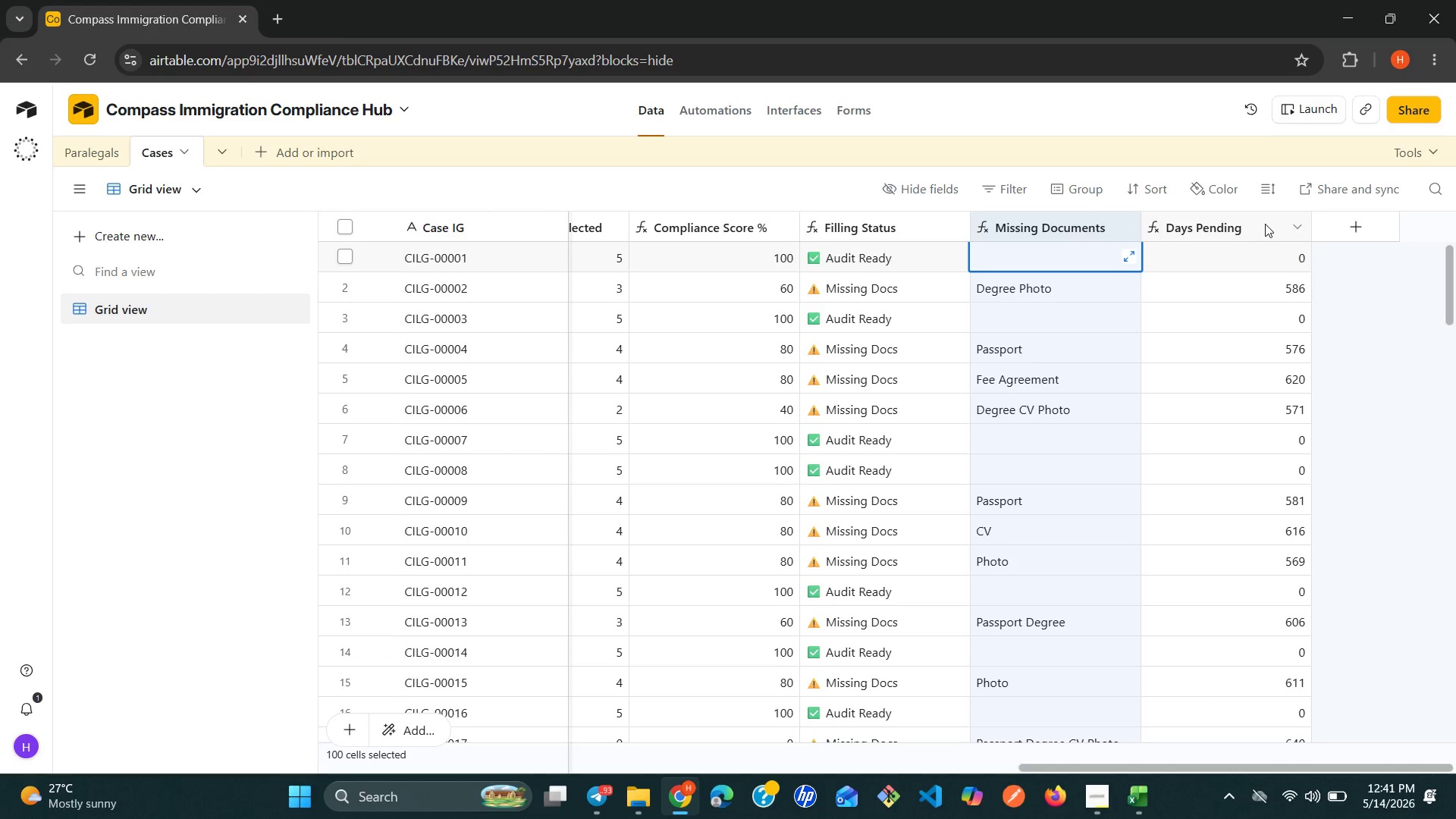 
left_click([1266, 224])
 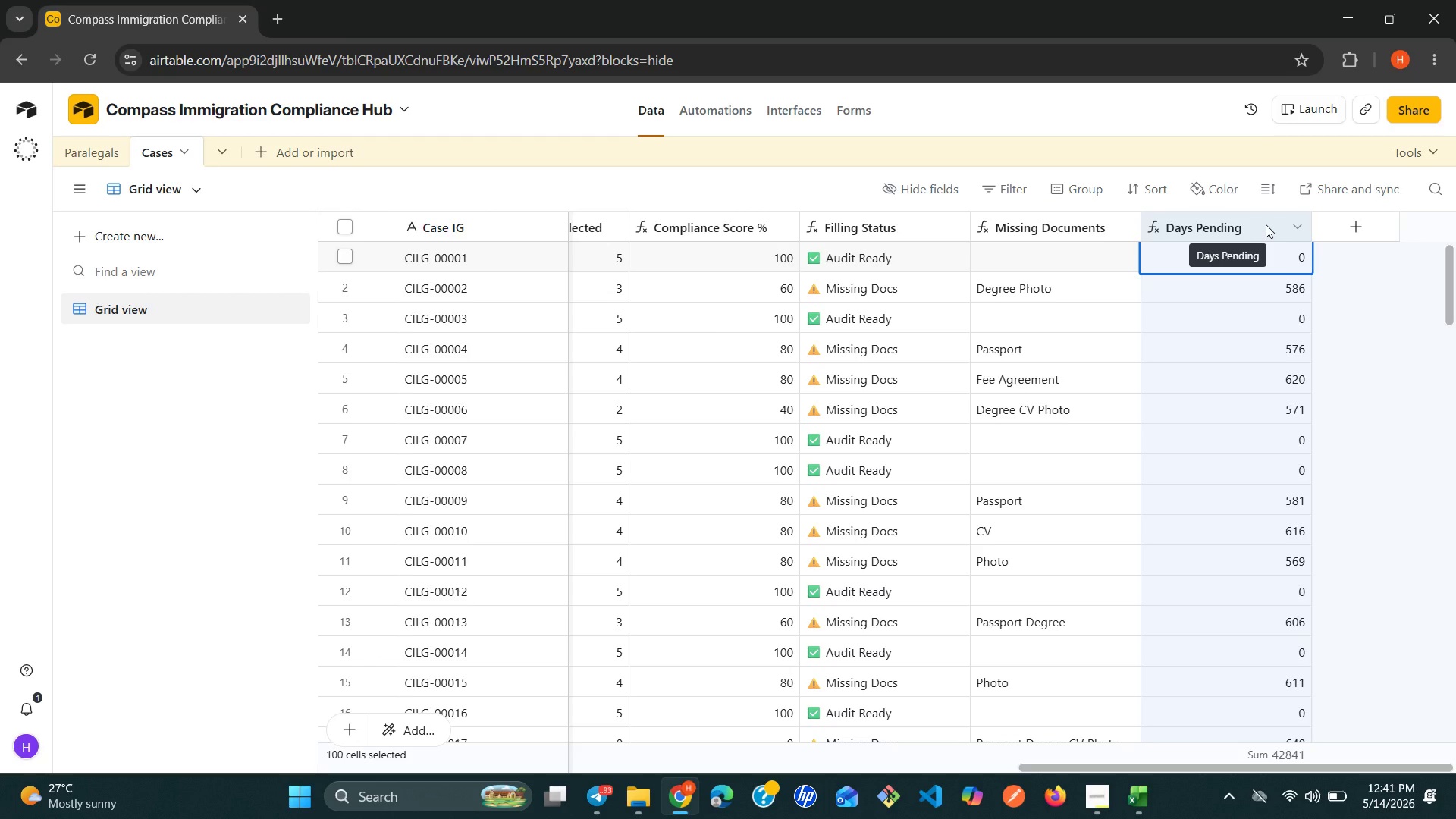 
right_click([1266, 224])
 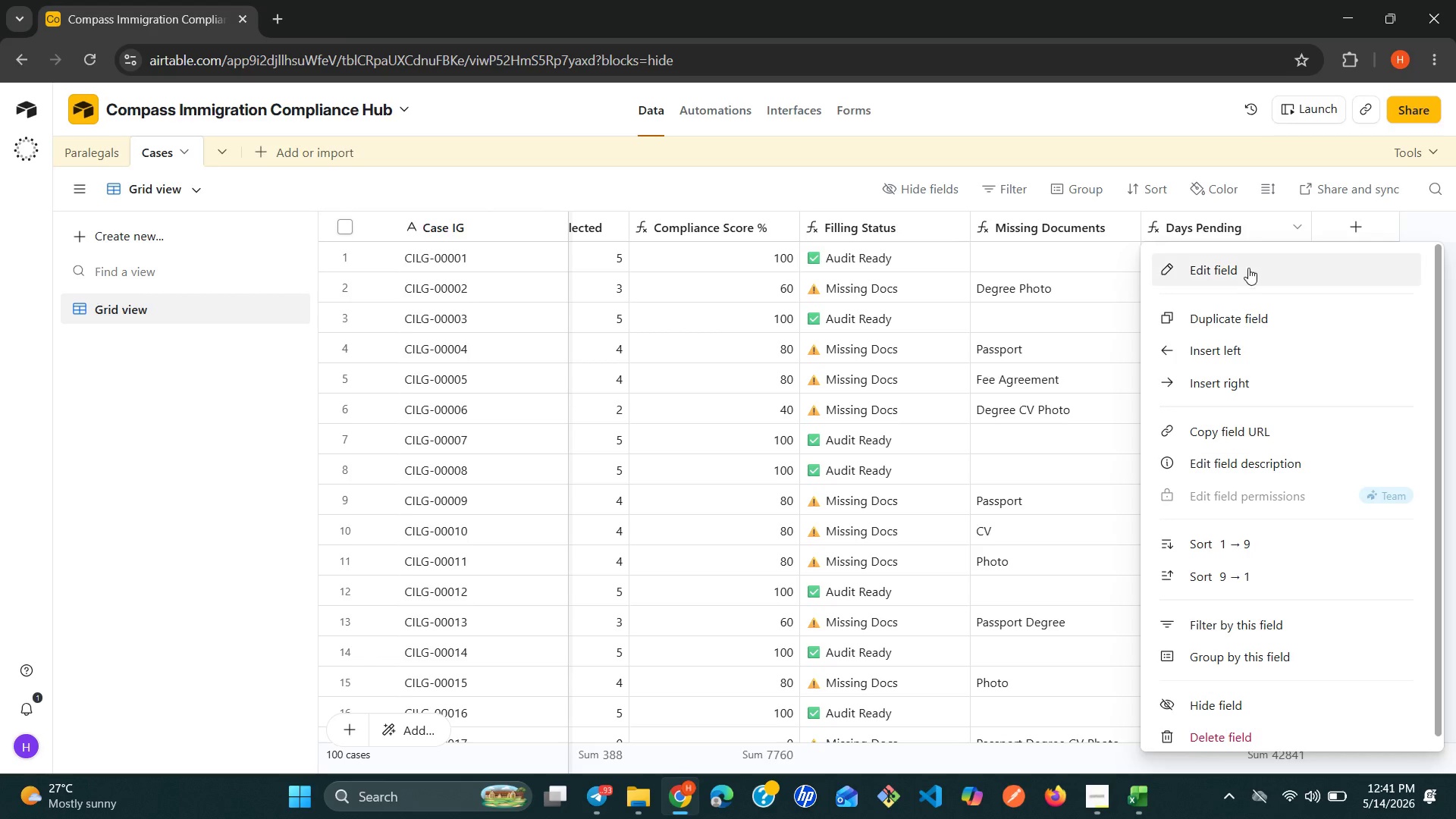 
left_click([1248, 270])
 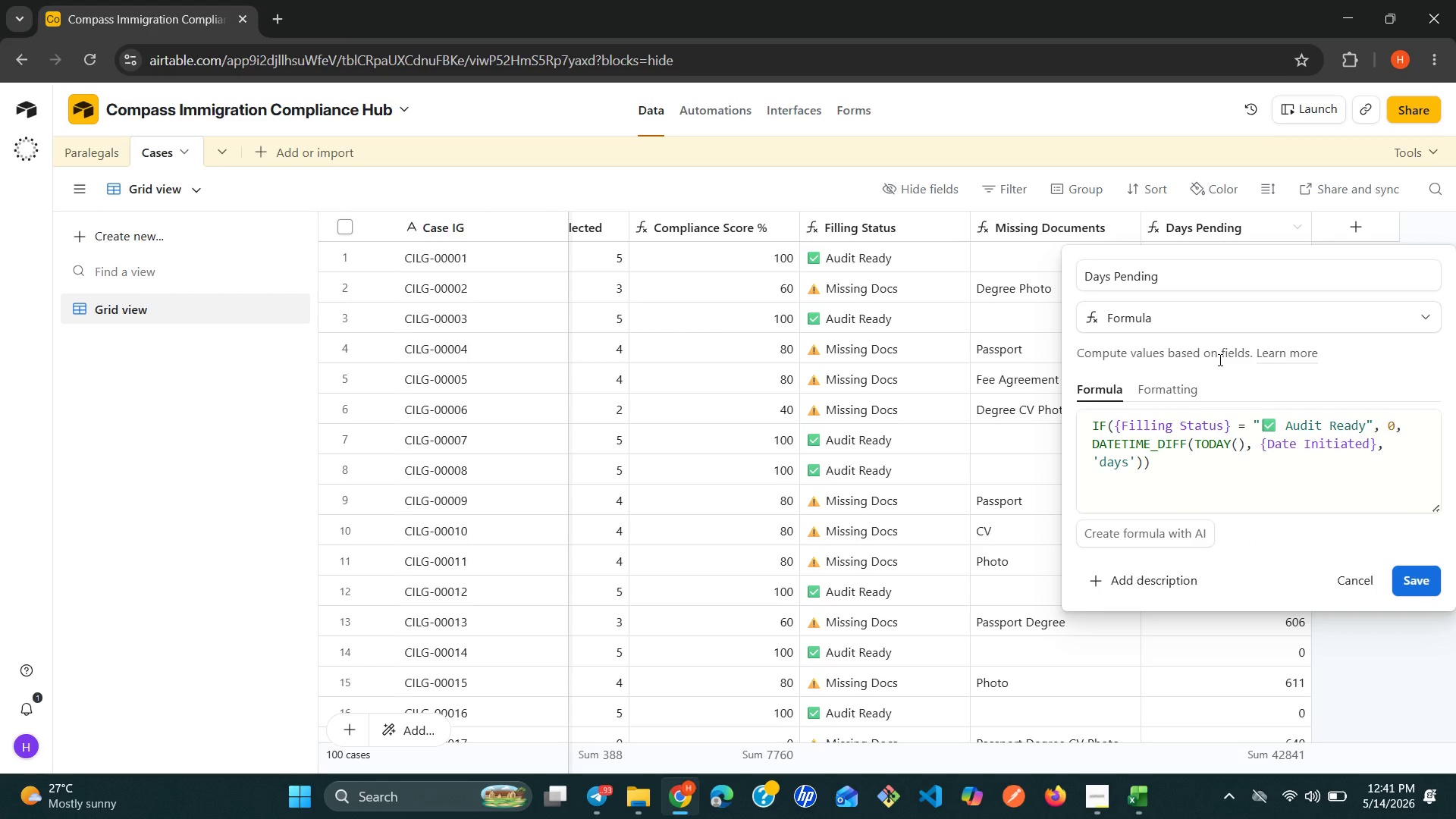 
left_click([1188, 389])
 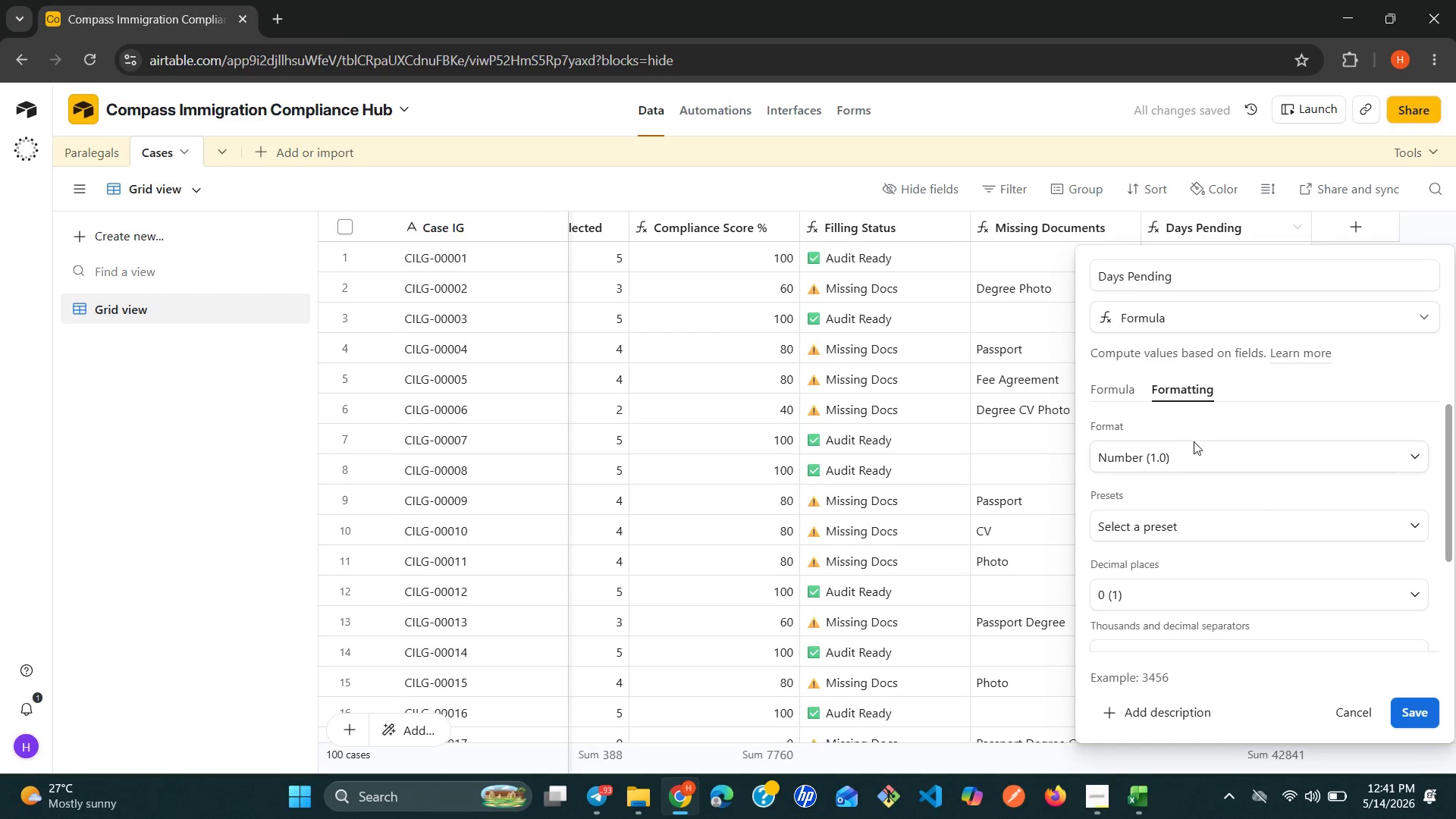 
left_click([1194, 447])
 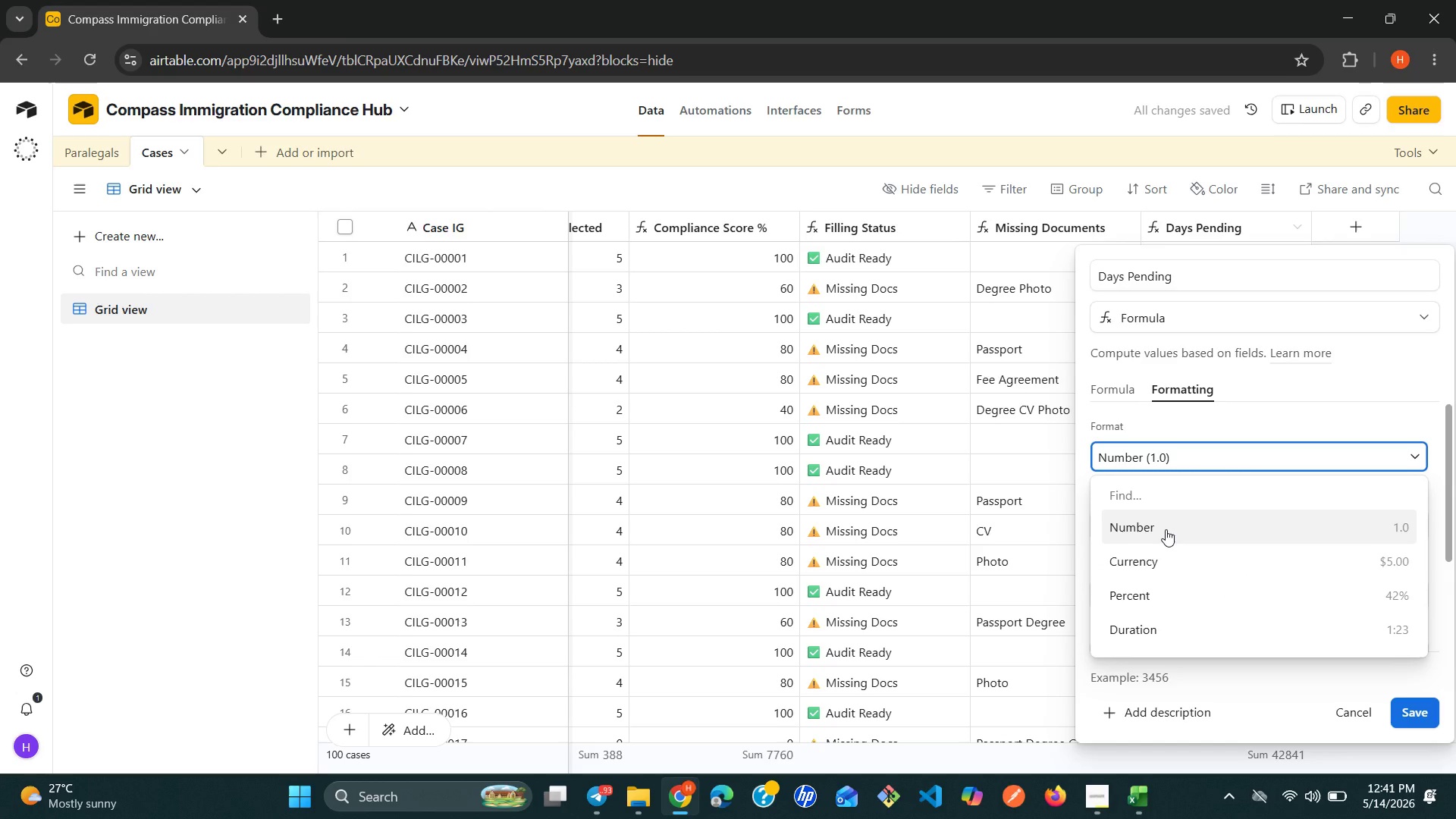 
left_click([1166, 529])
 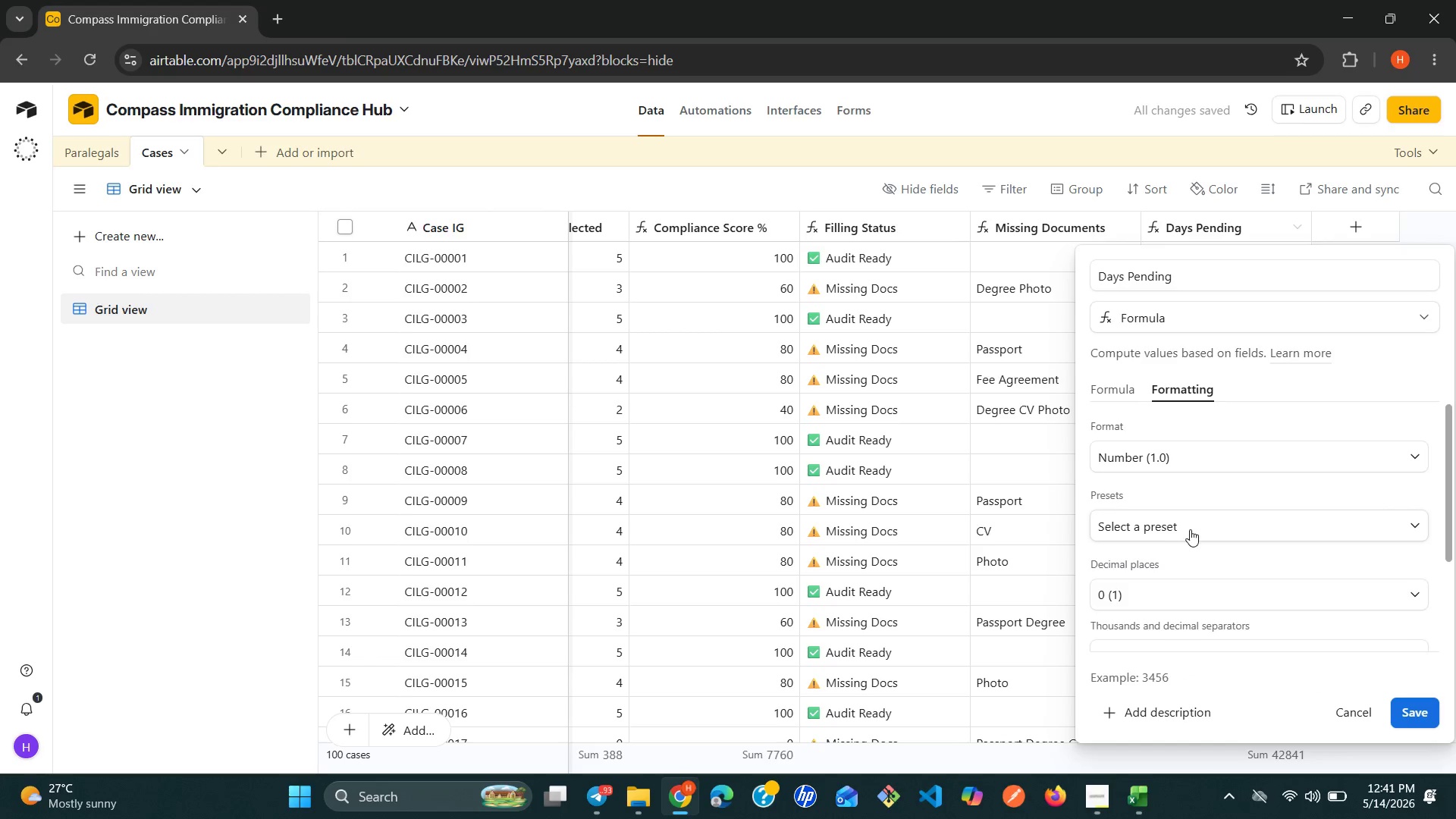 
left_click([1194, 529])
 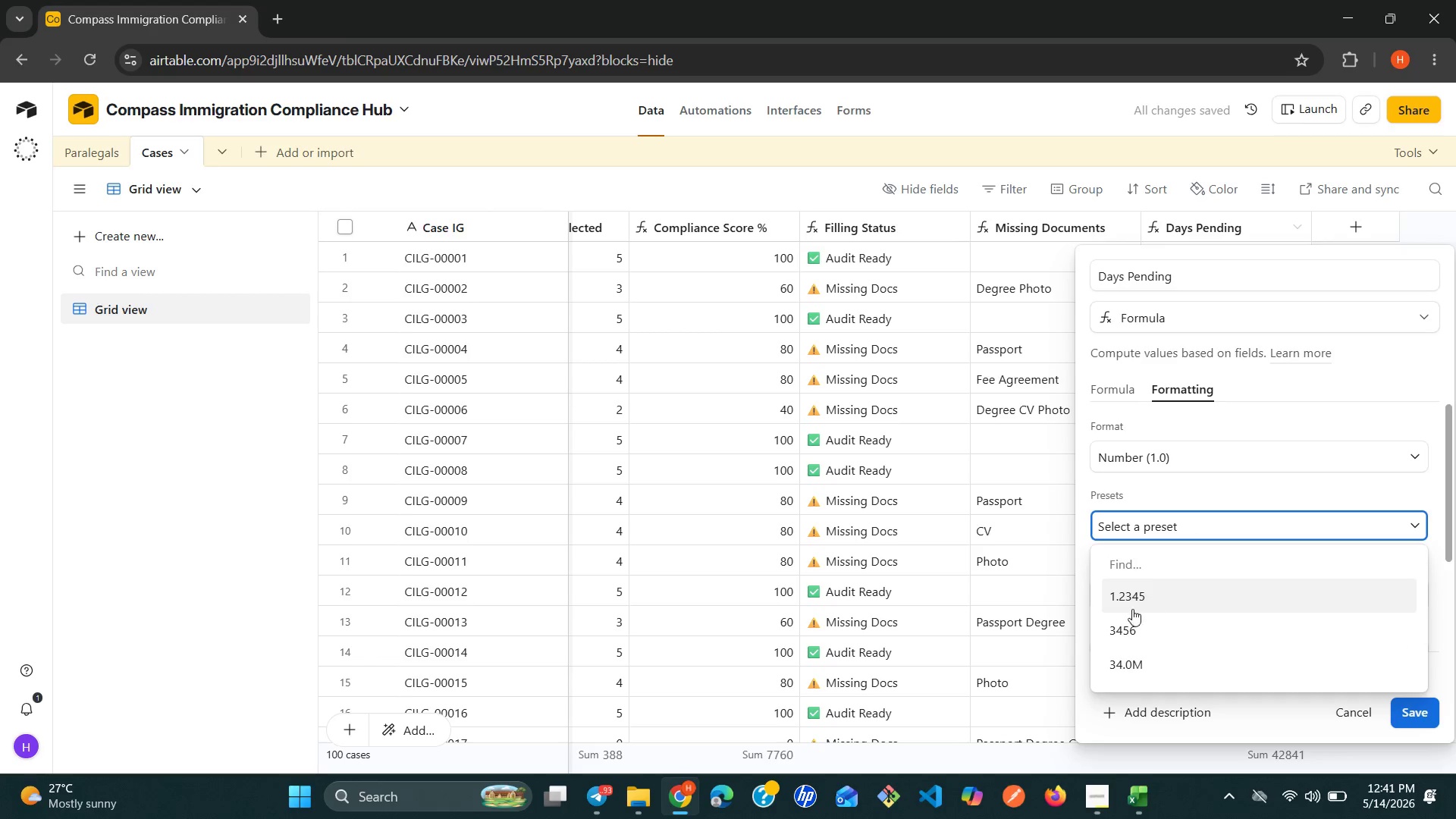 
left_click([1121, 627])
 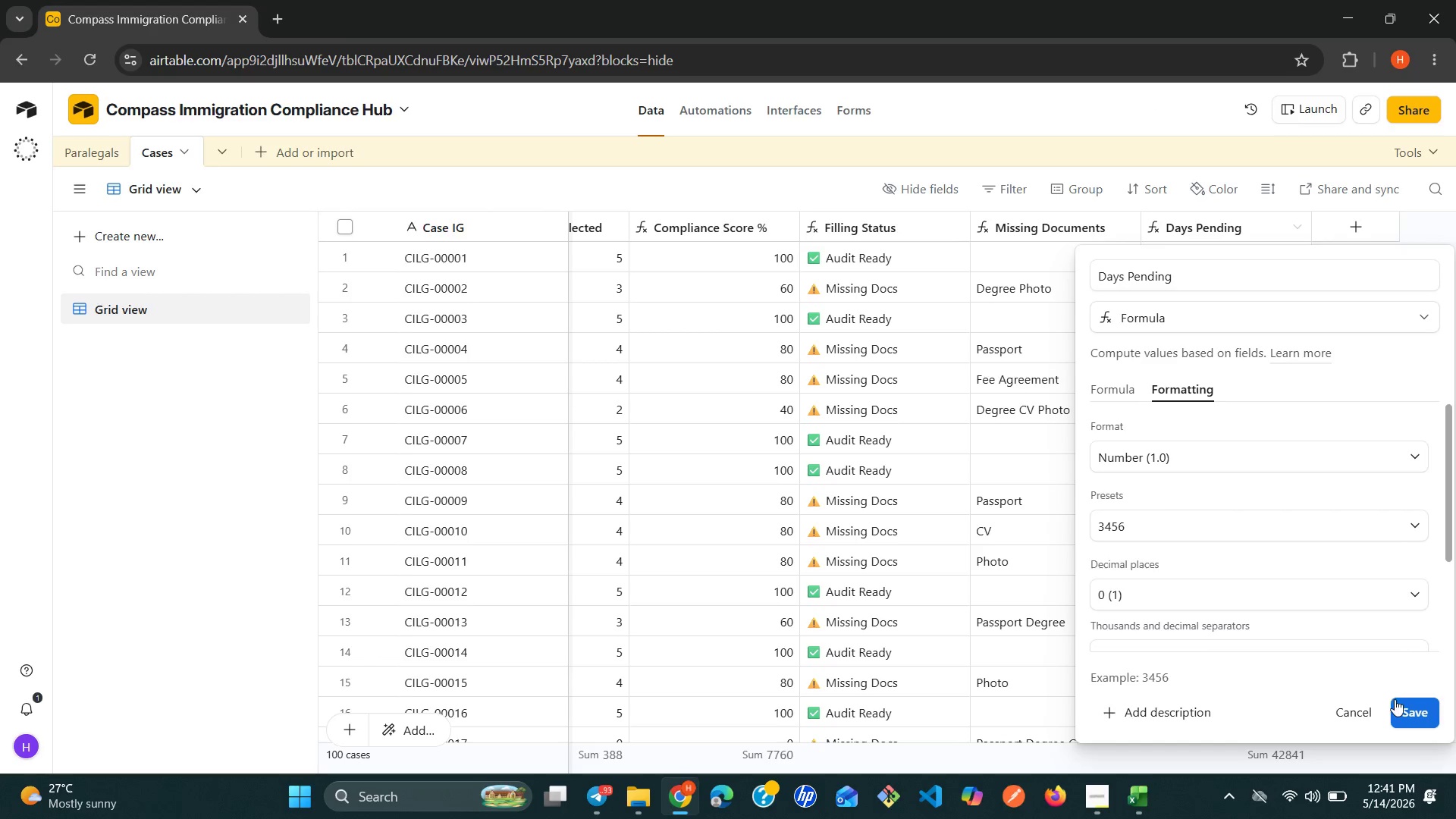 
left_click([1404, 705])
 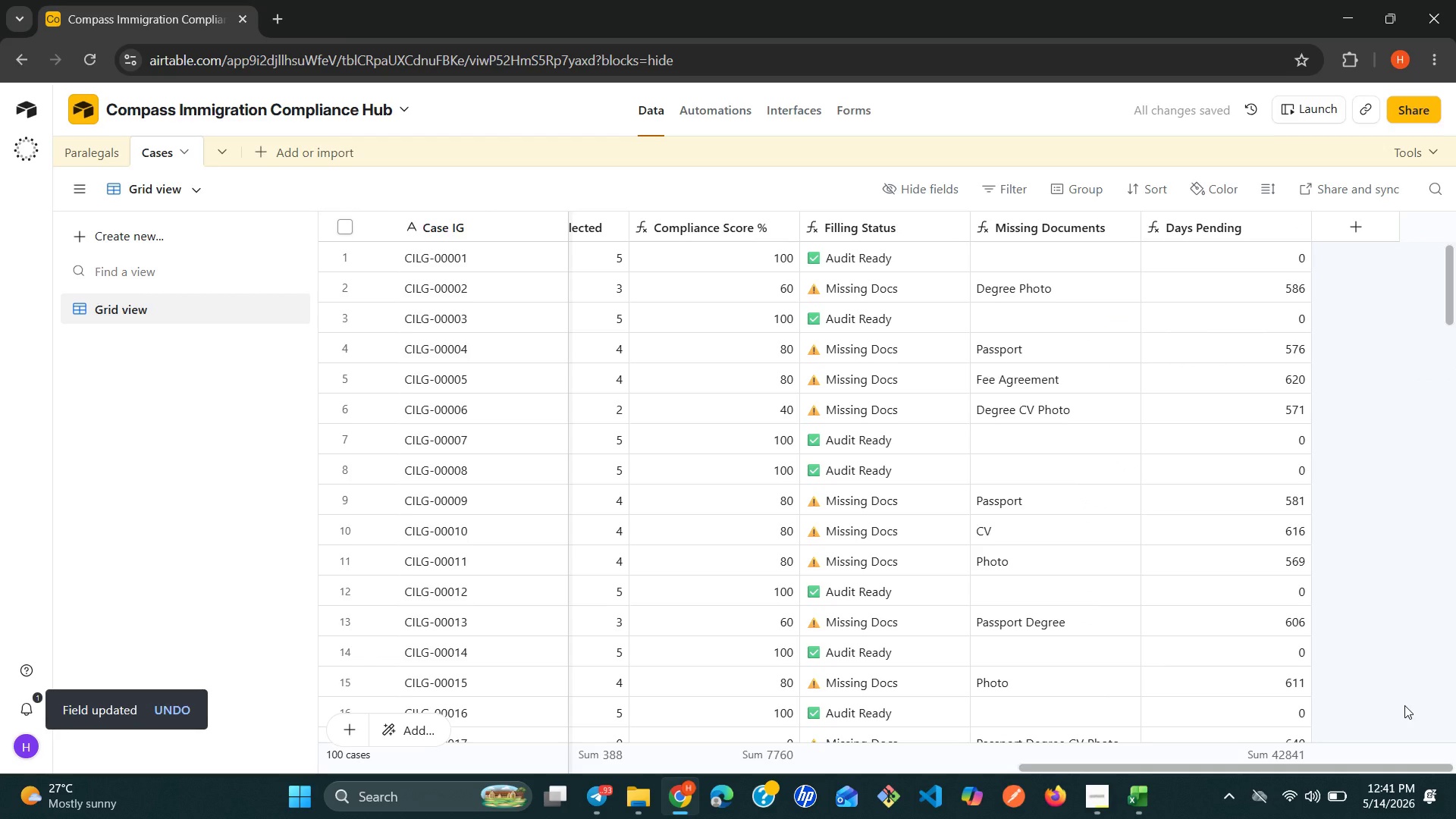 
wait(9.31)
 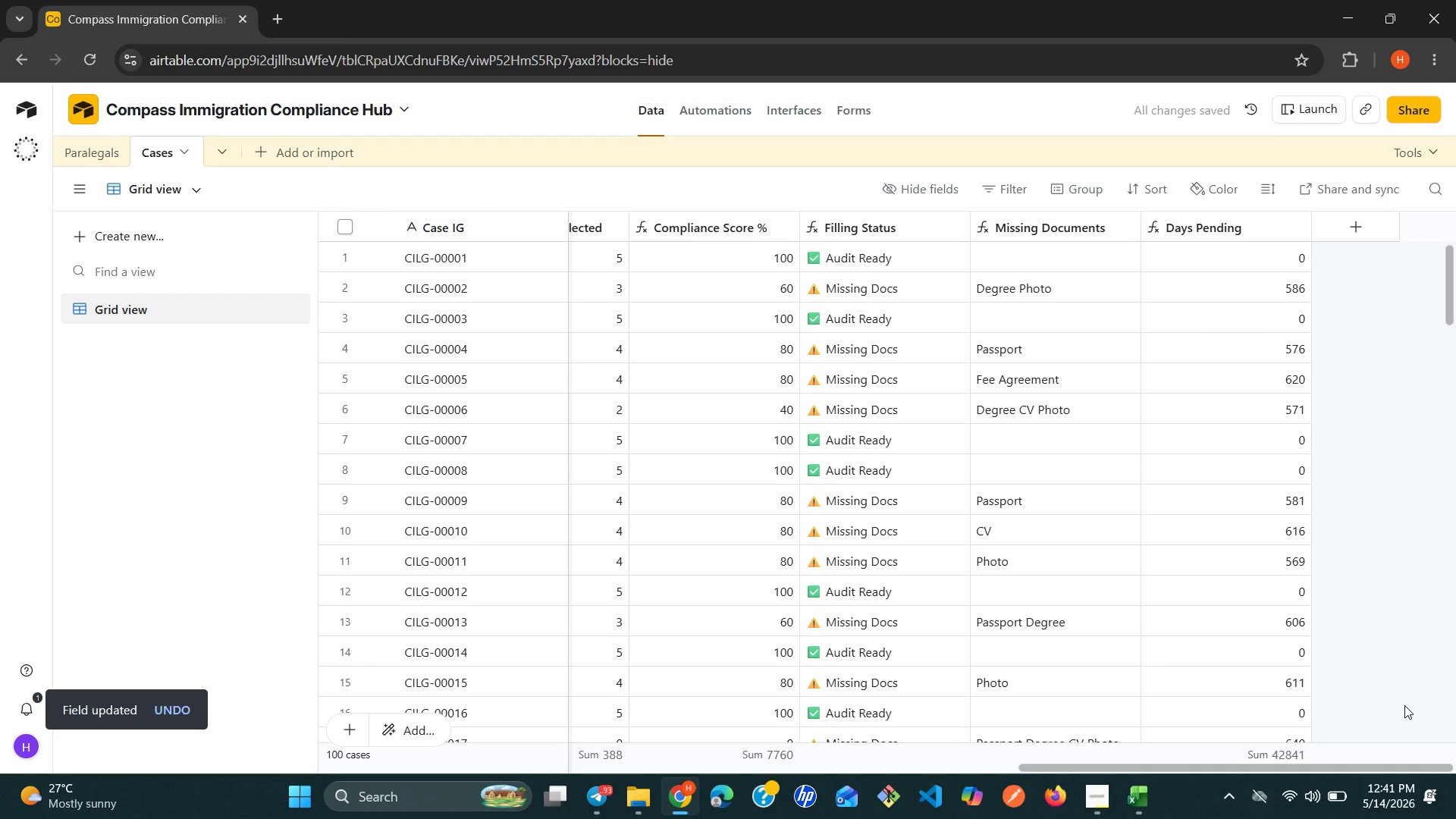 
left_click([1350, 230])
 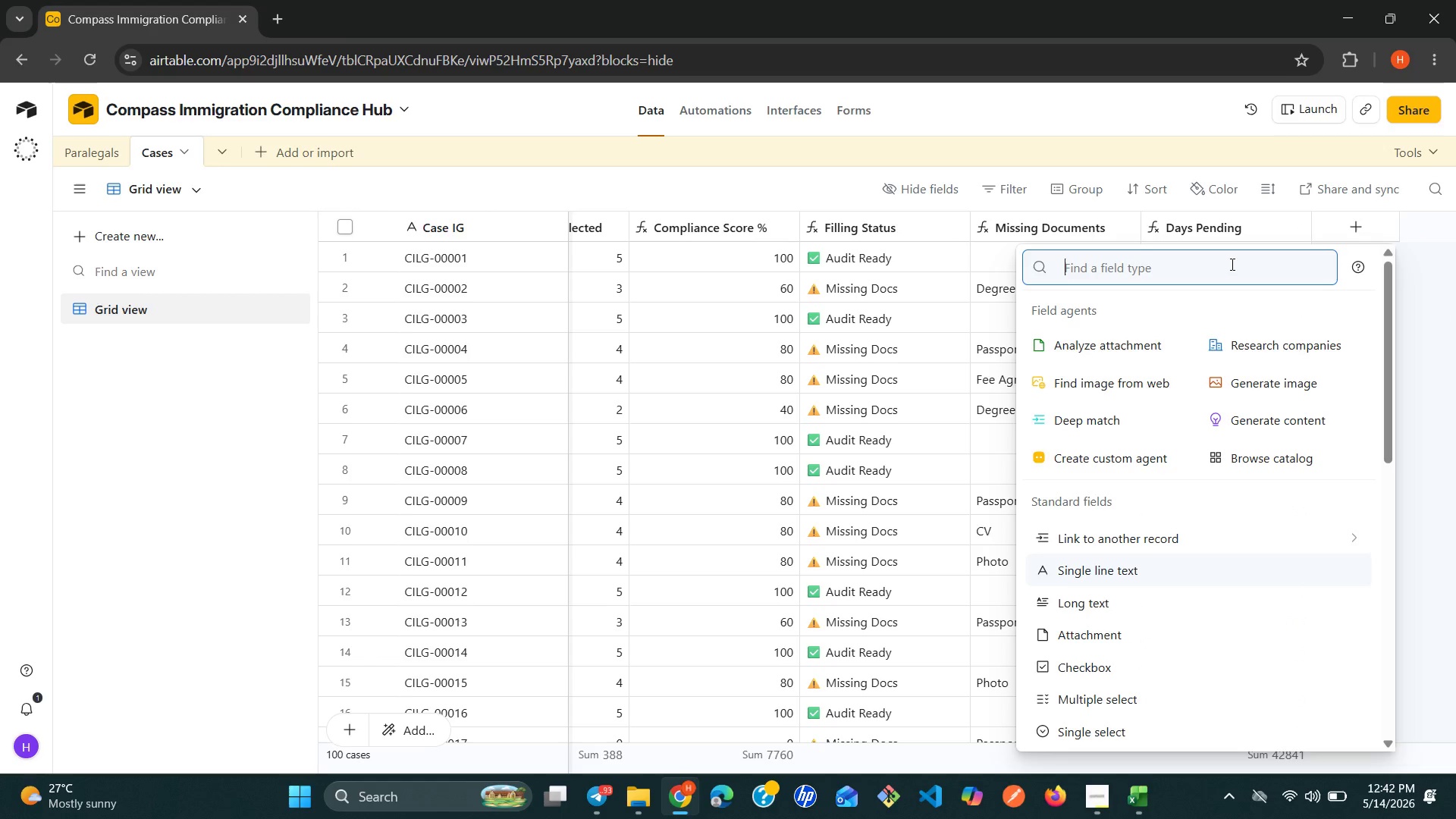 
type(O)
key(Backspace)
type(fo)
 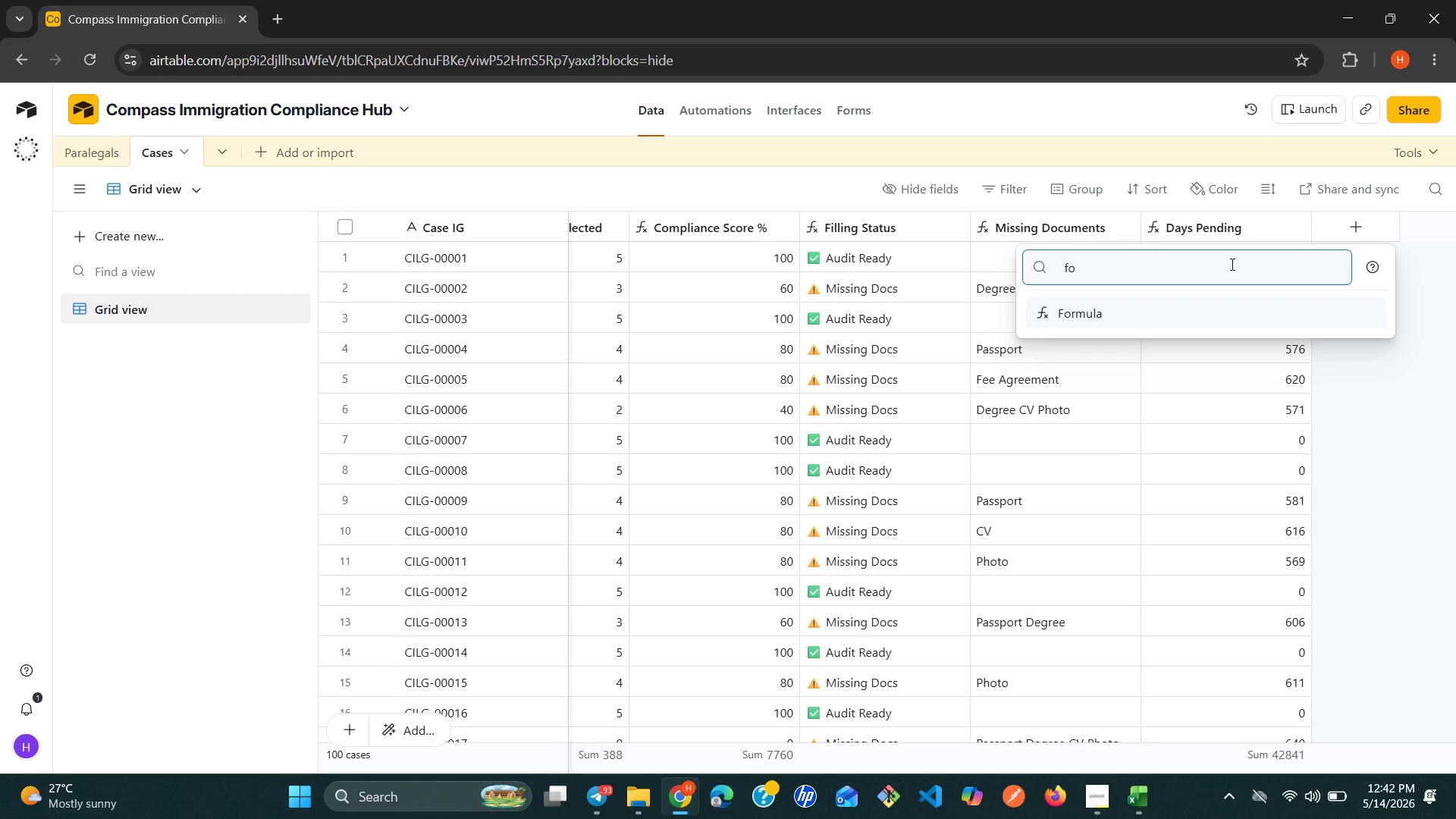 
key(Enter)
 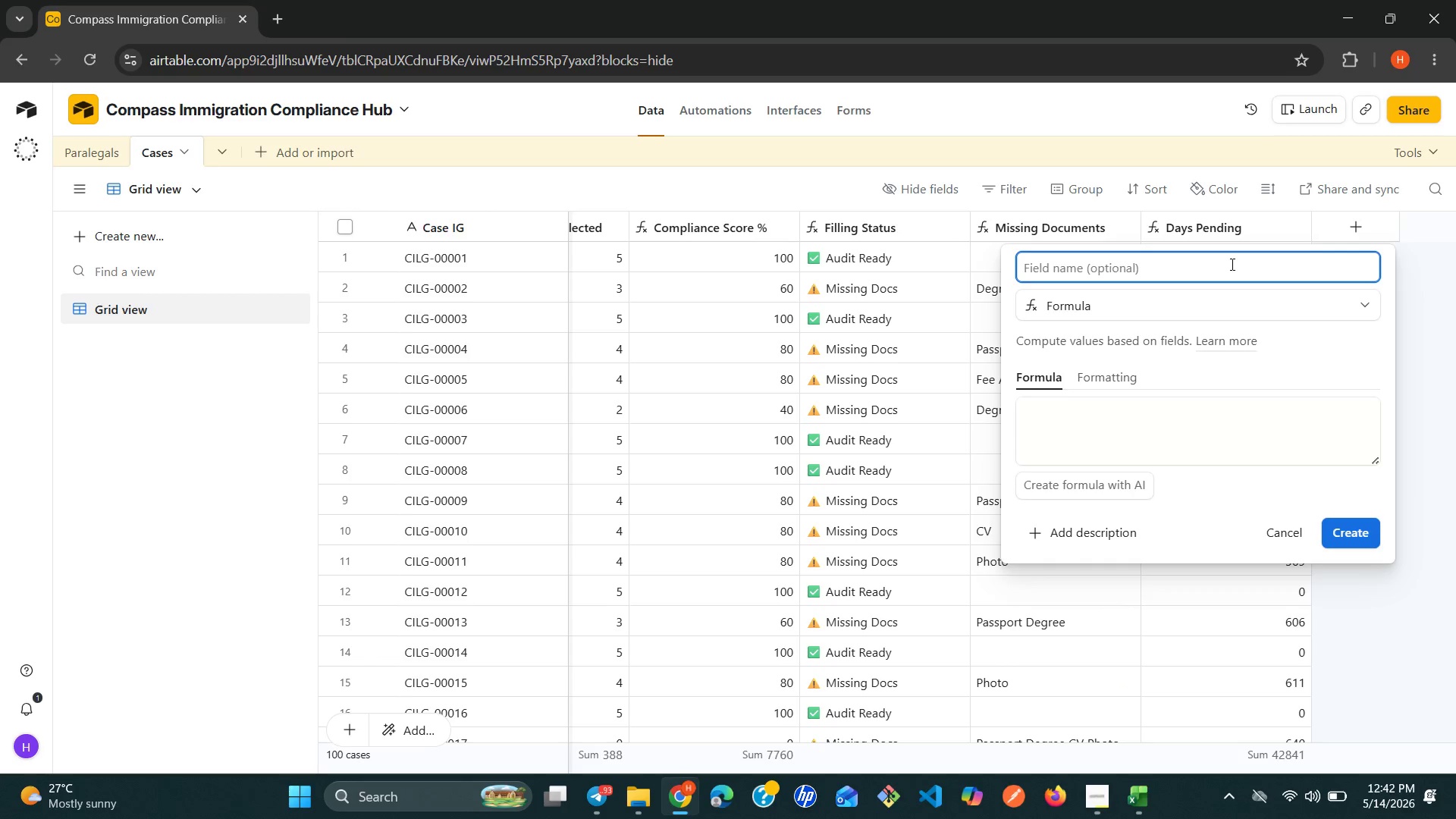 
type(Over )
key(Backspace)
type(D)
key(Backspace)
type(due Flag)
 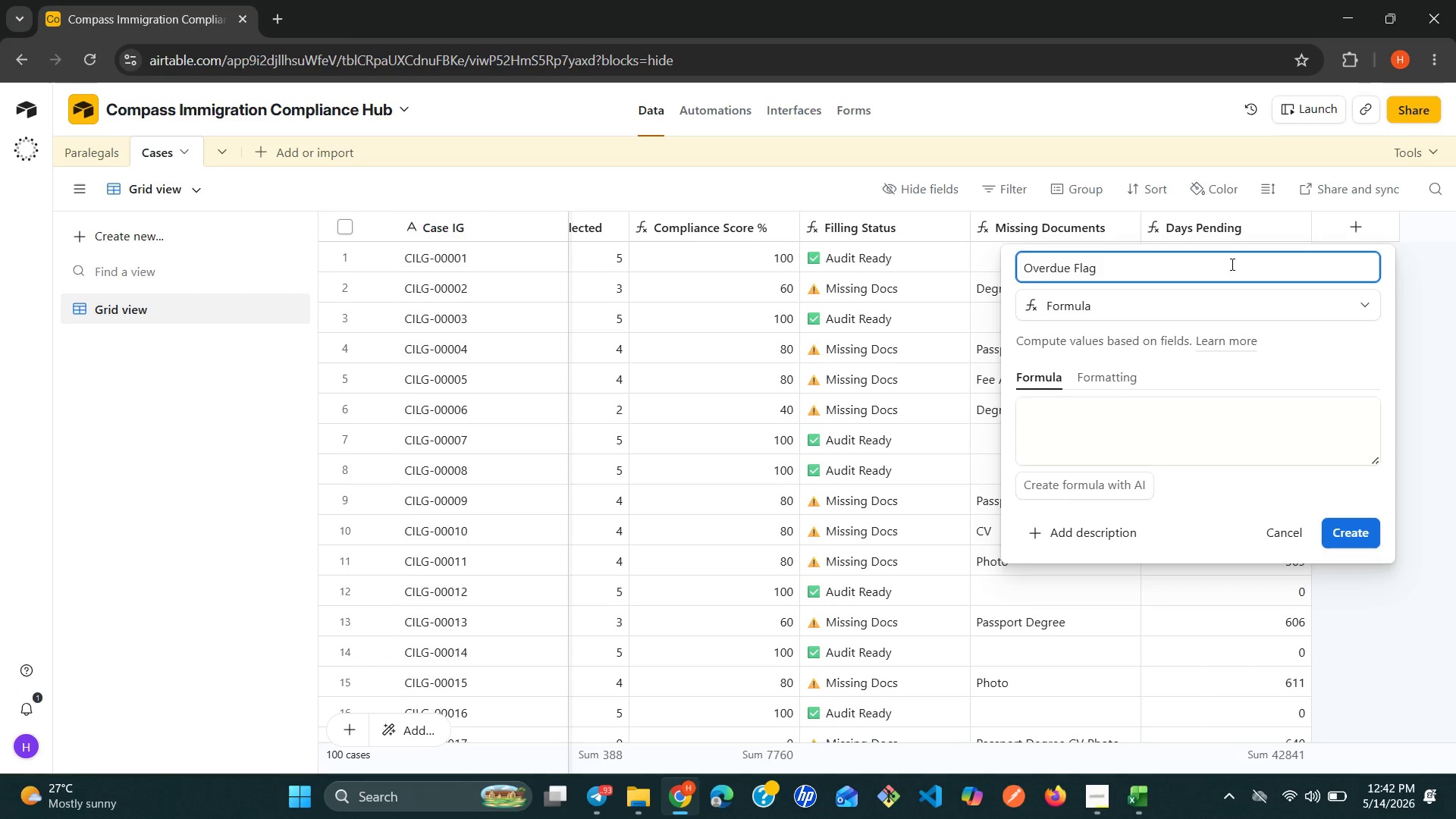 
left_click([1115, 403])
 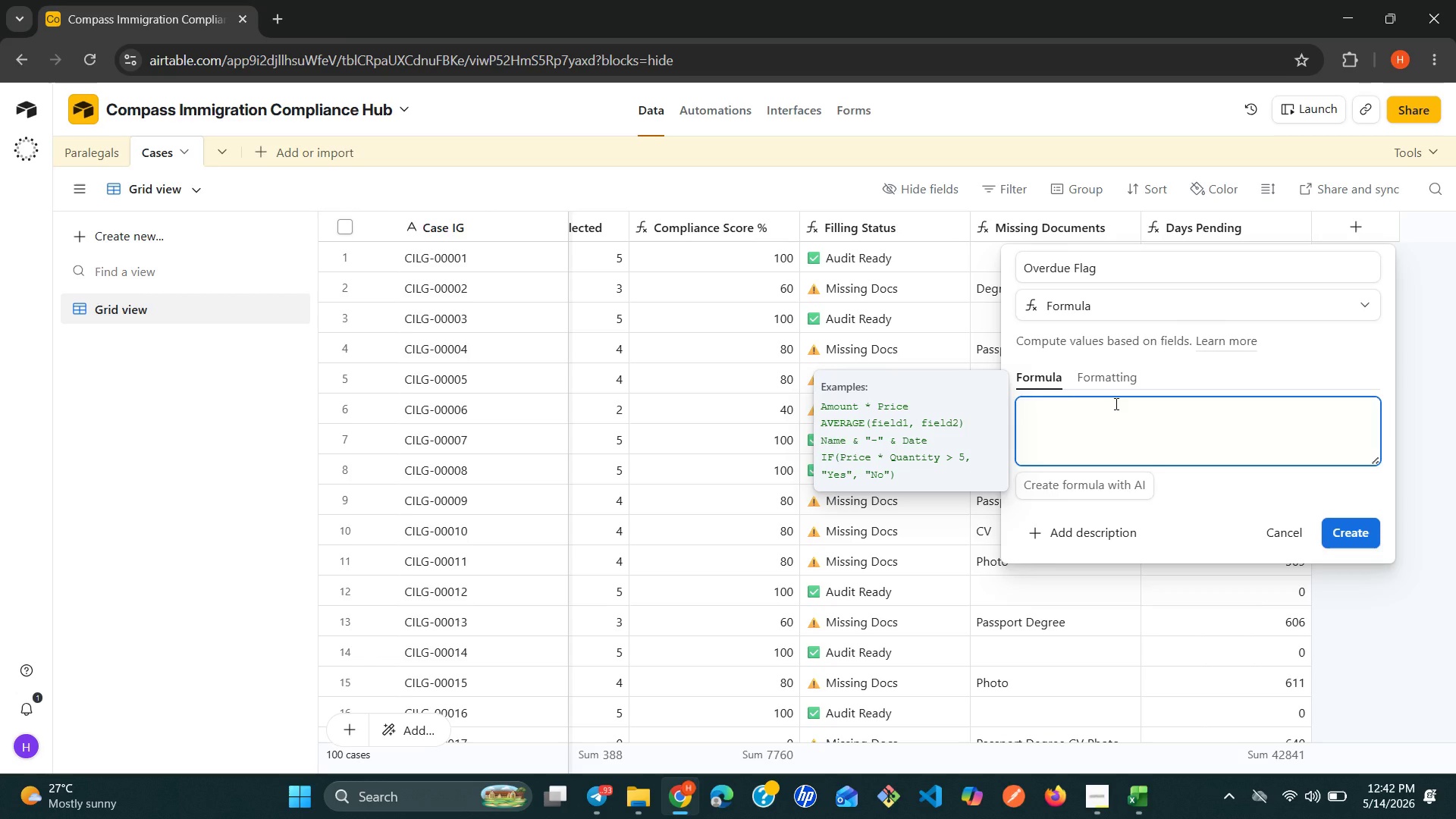 
type(IF()
 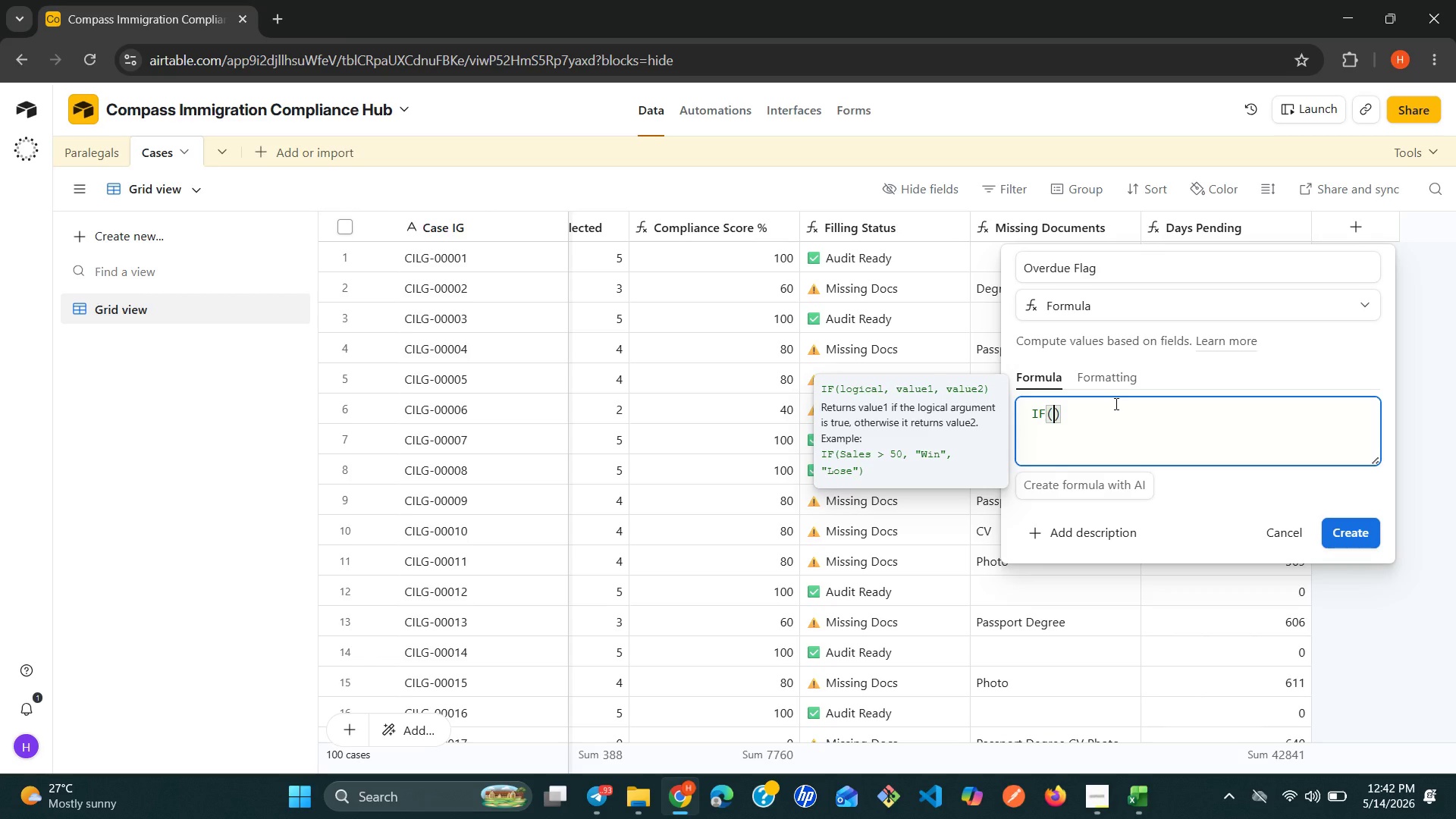 
type(A )
key(Backspace)
type(ND)
 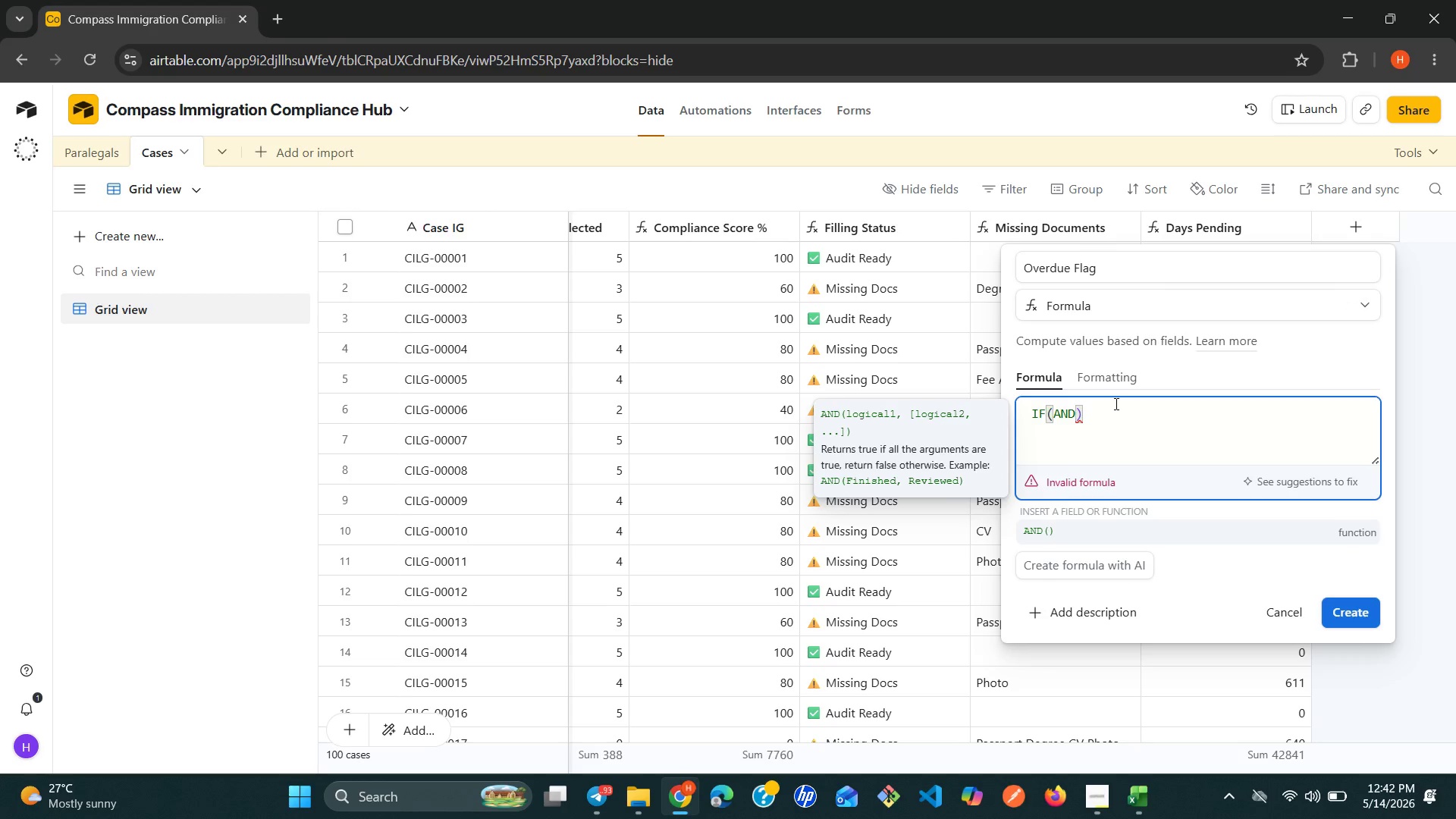 
wait(5.08)
 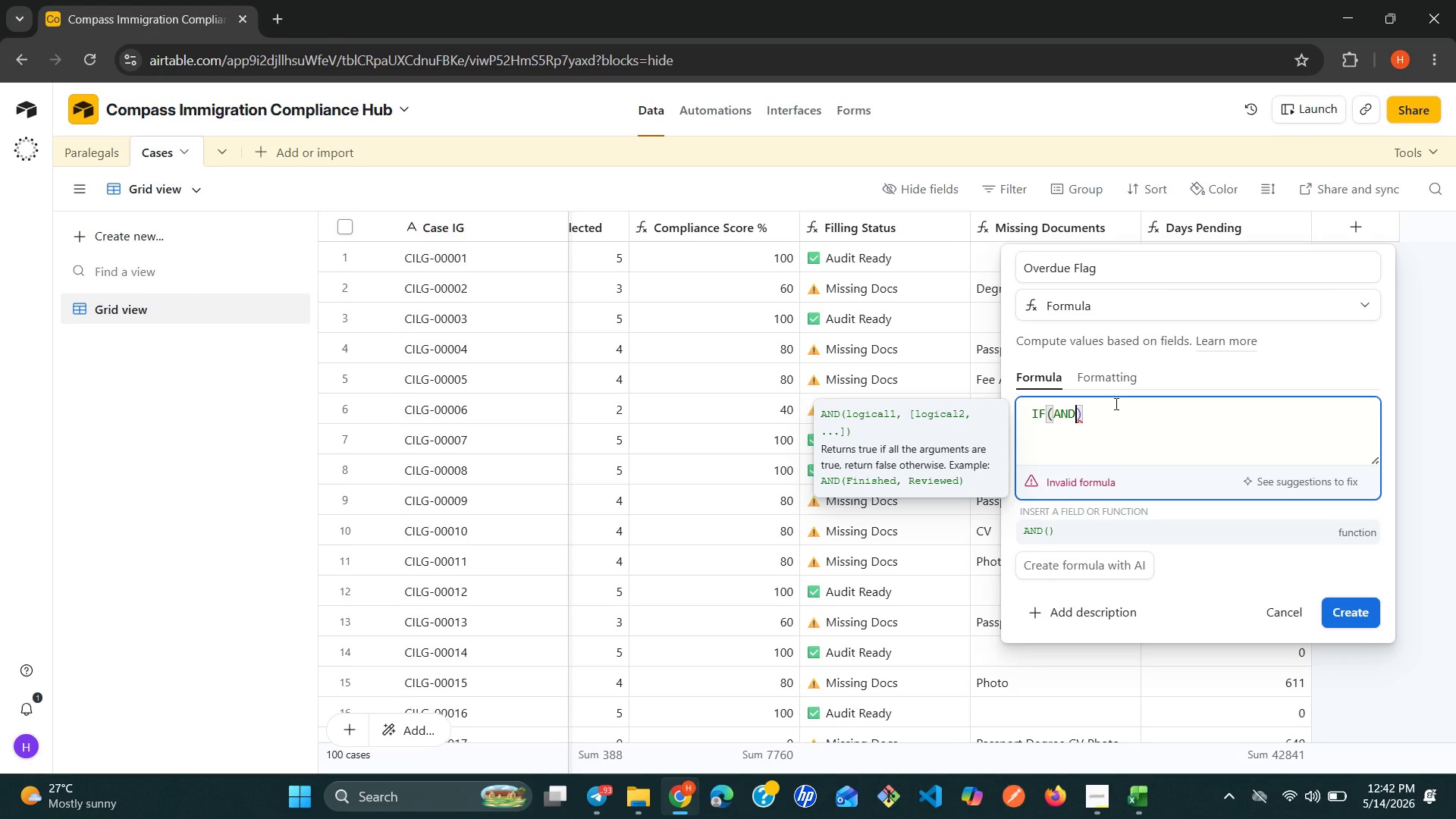 
key(Shift+9)
 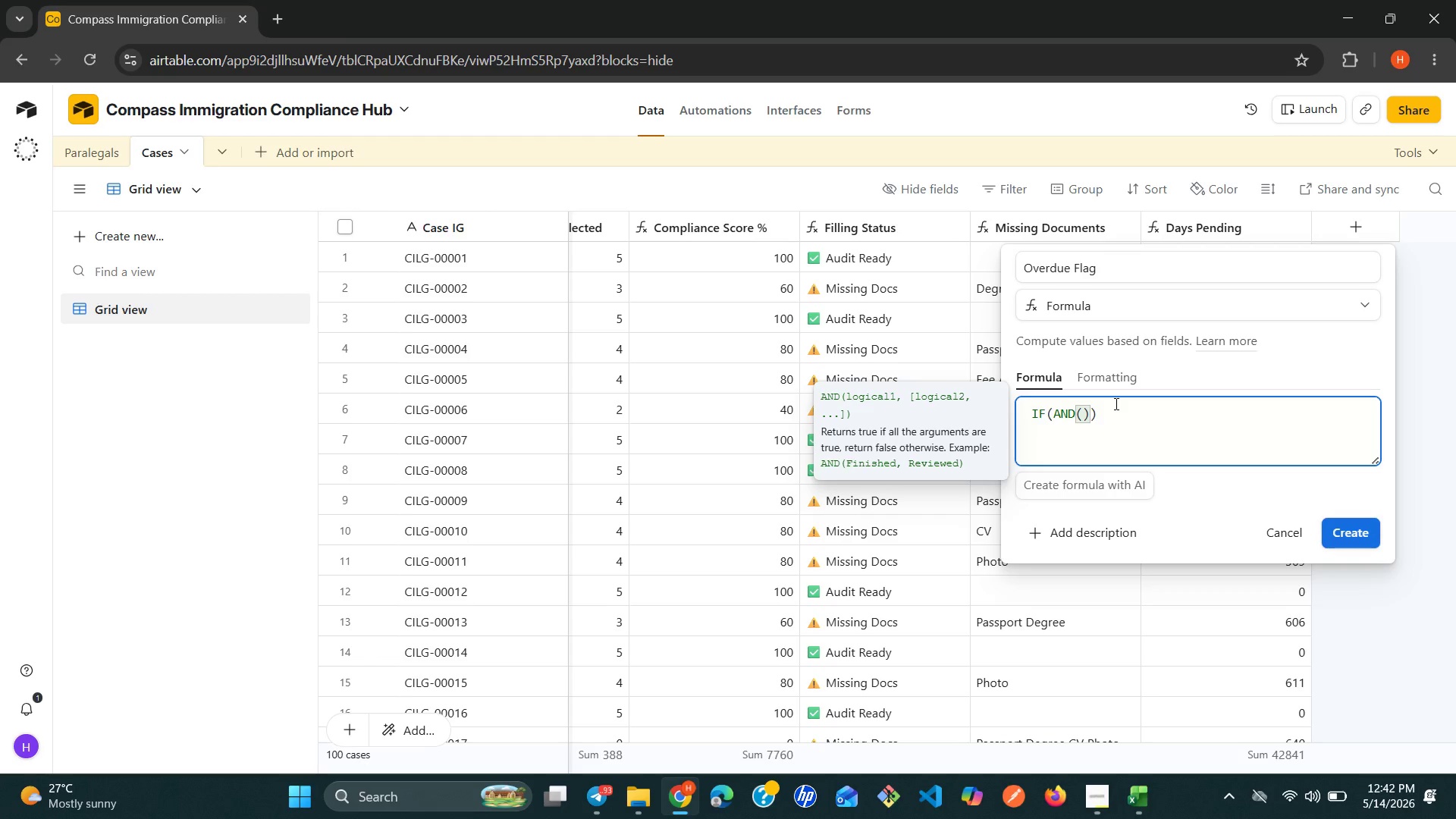 
key(Shift+BracketLeft)
 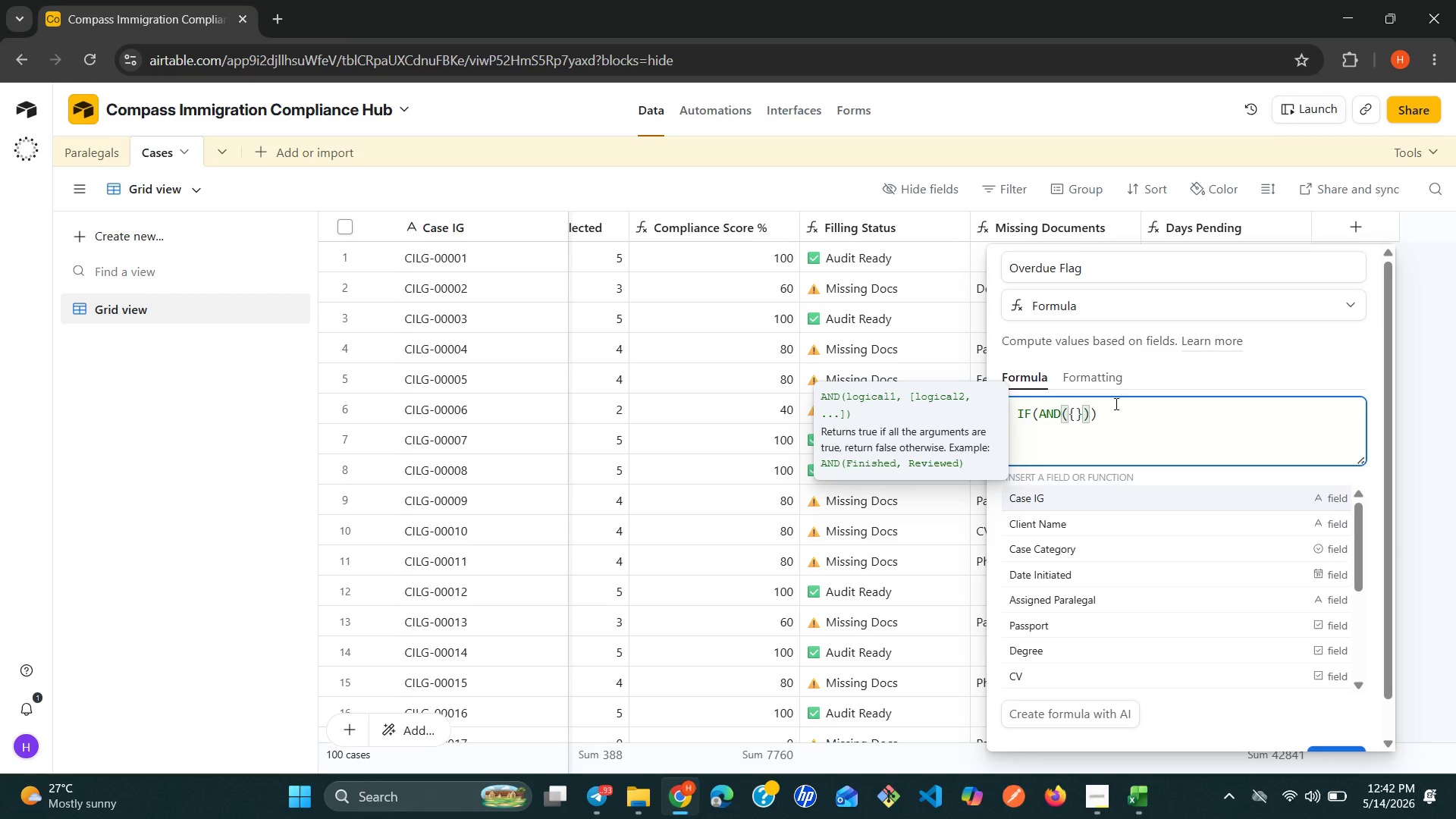 
type(Days Pending)
key(Backspace)
key(Backspace)
key(Backspace)
key(Backspace)
key(Backspace)
key(Backspace)
key(Backspace)
key(Backspace)
key(Backspace)
 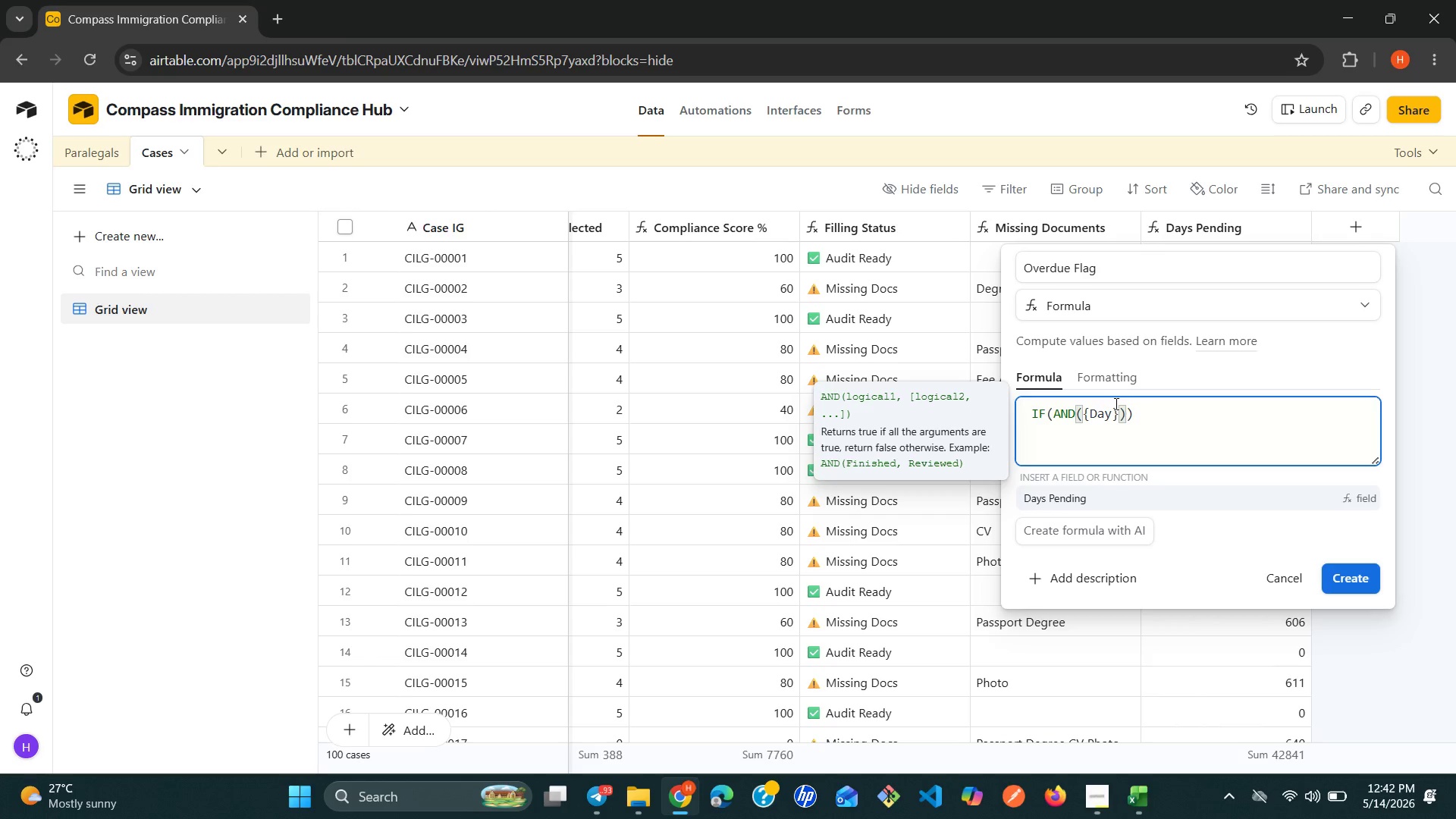 
key(Enter)
 